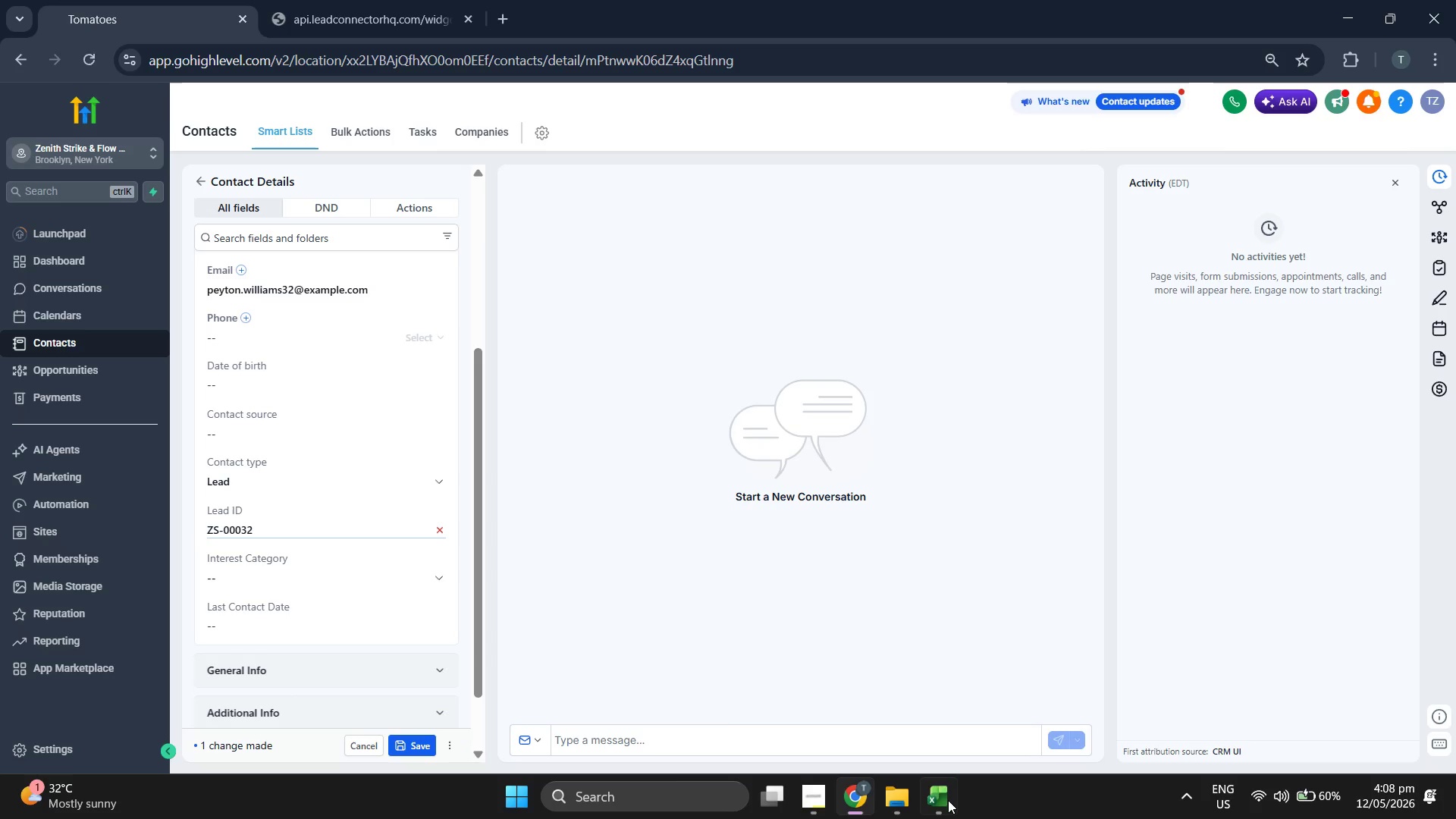 
left_click([946, 802])
 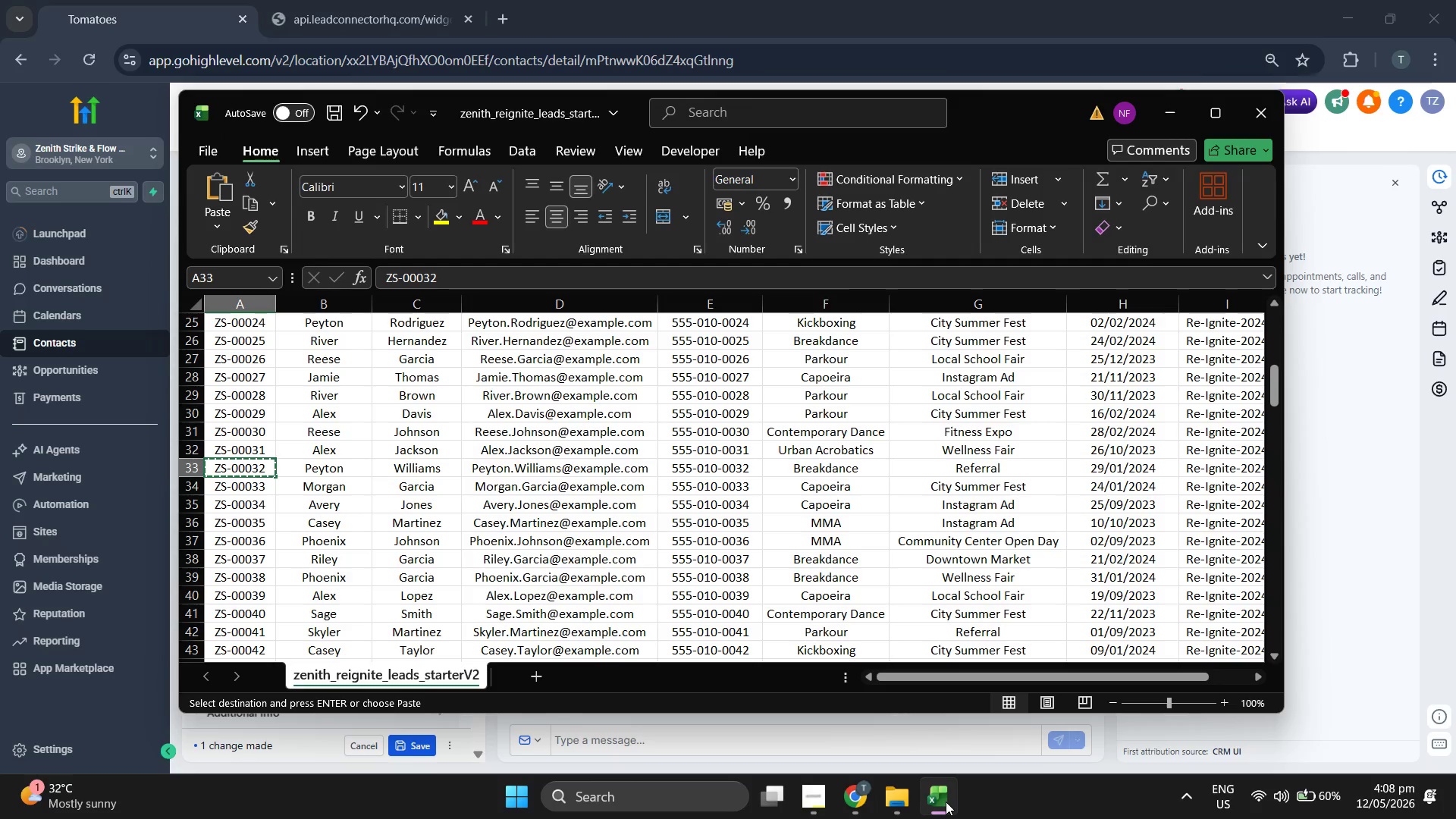 
key(ArrowRight)
 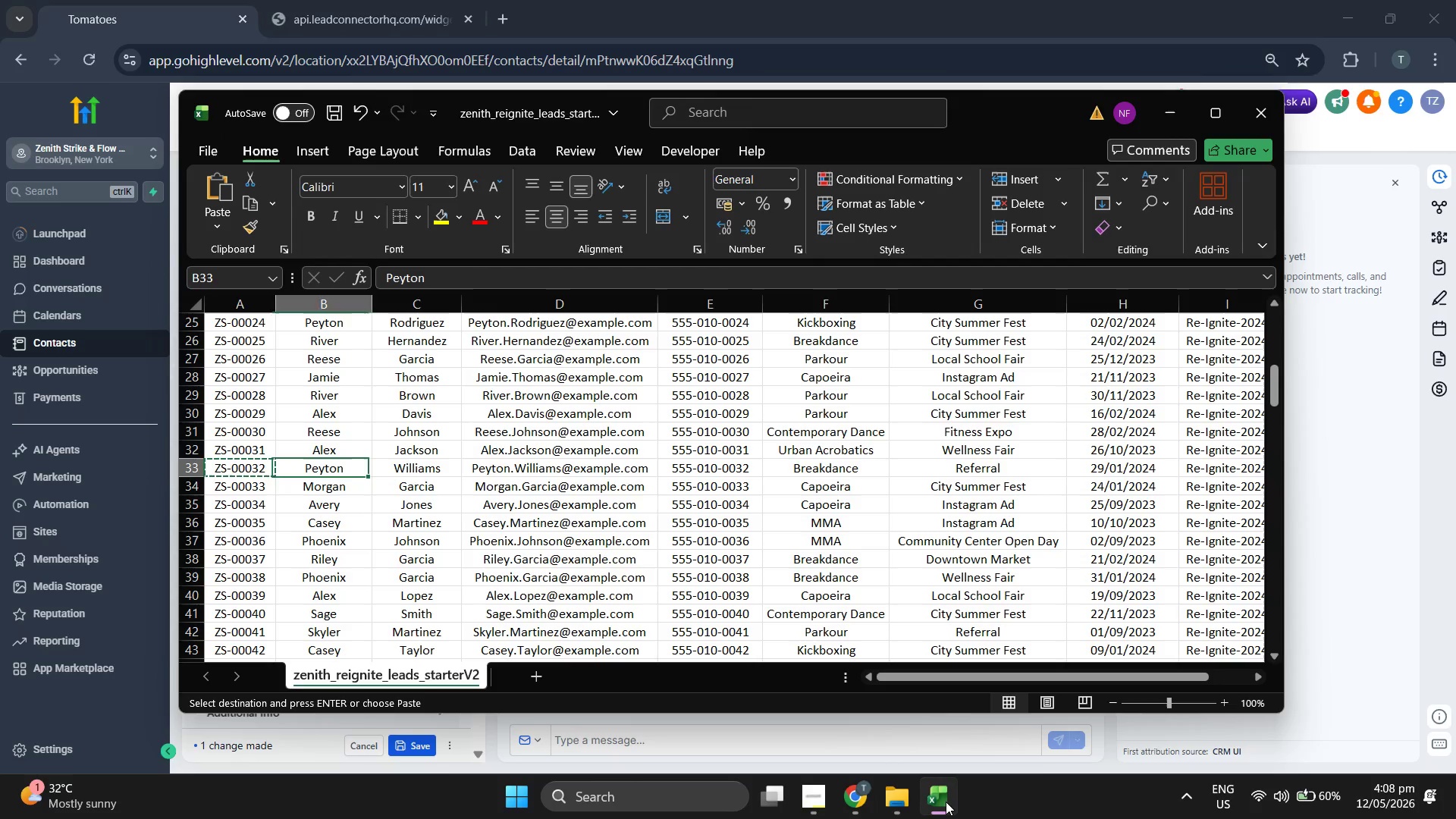 
key(ArrowRight)
 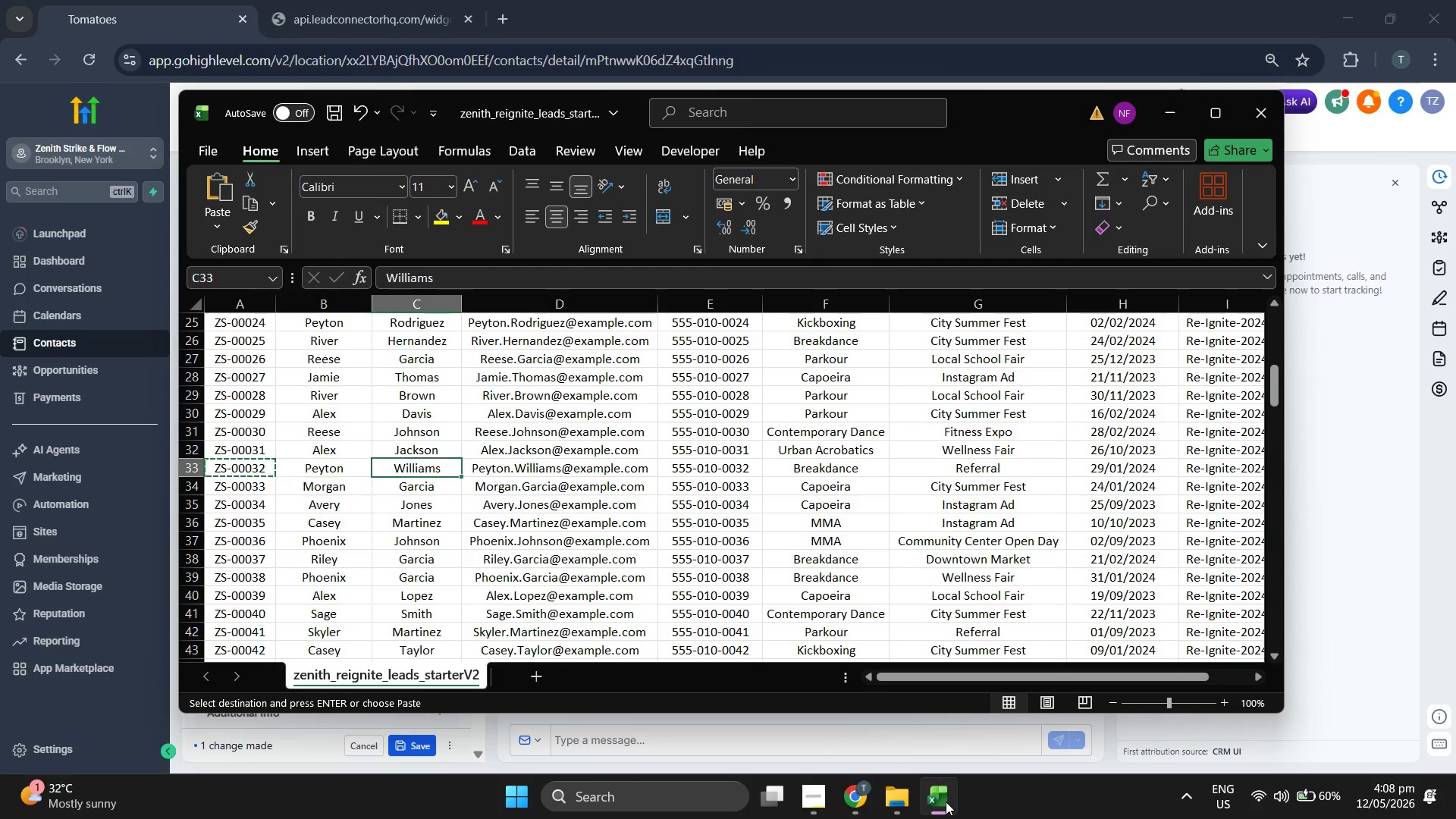 
key(ArrowRight)
 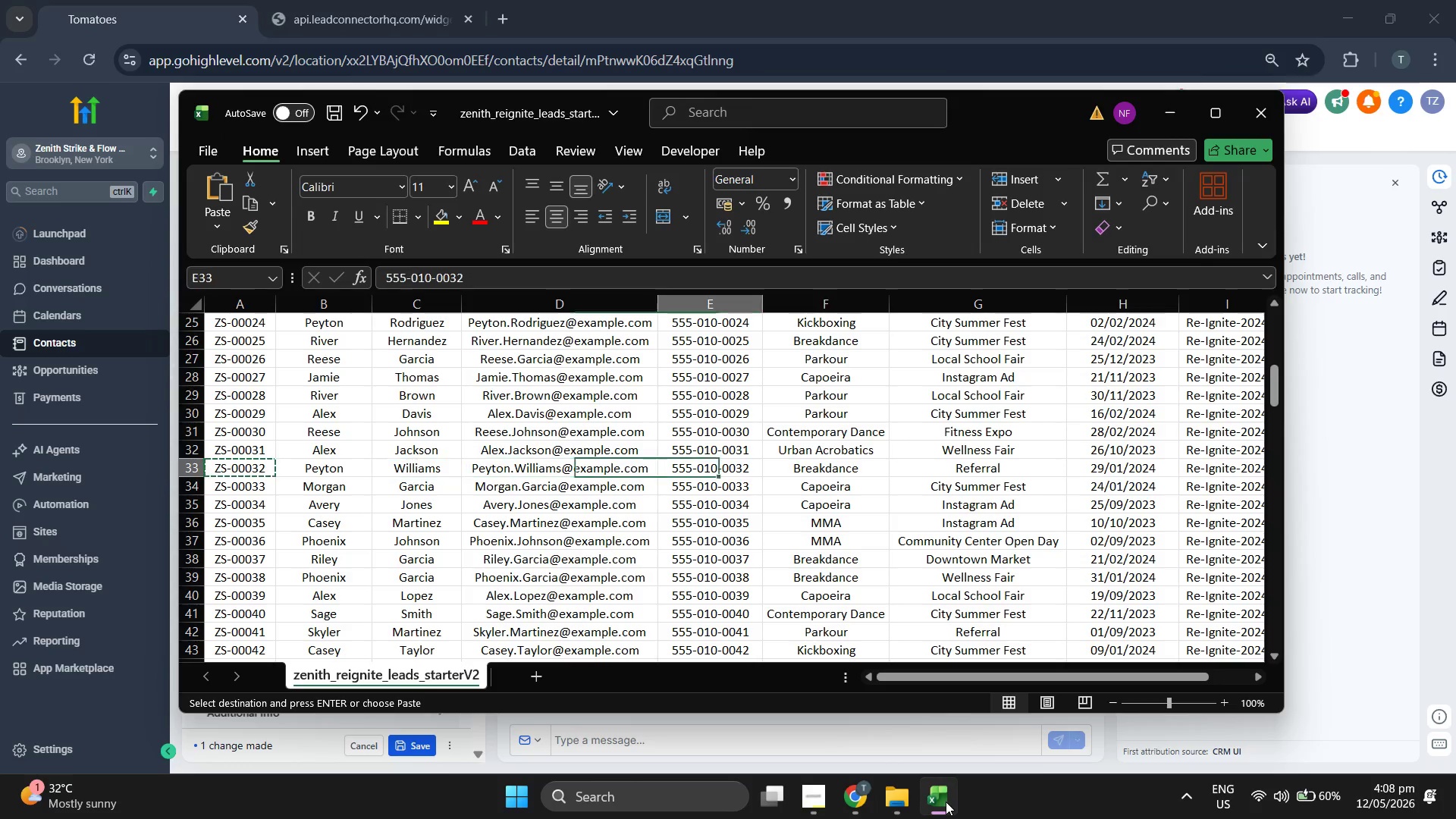 
key(ArrowRight)
 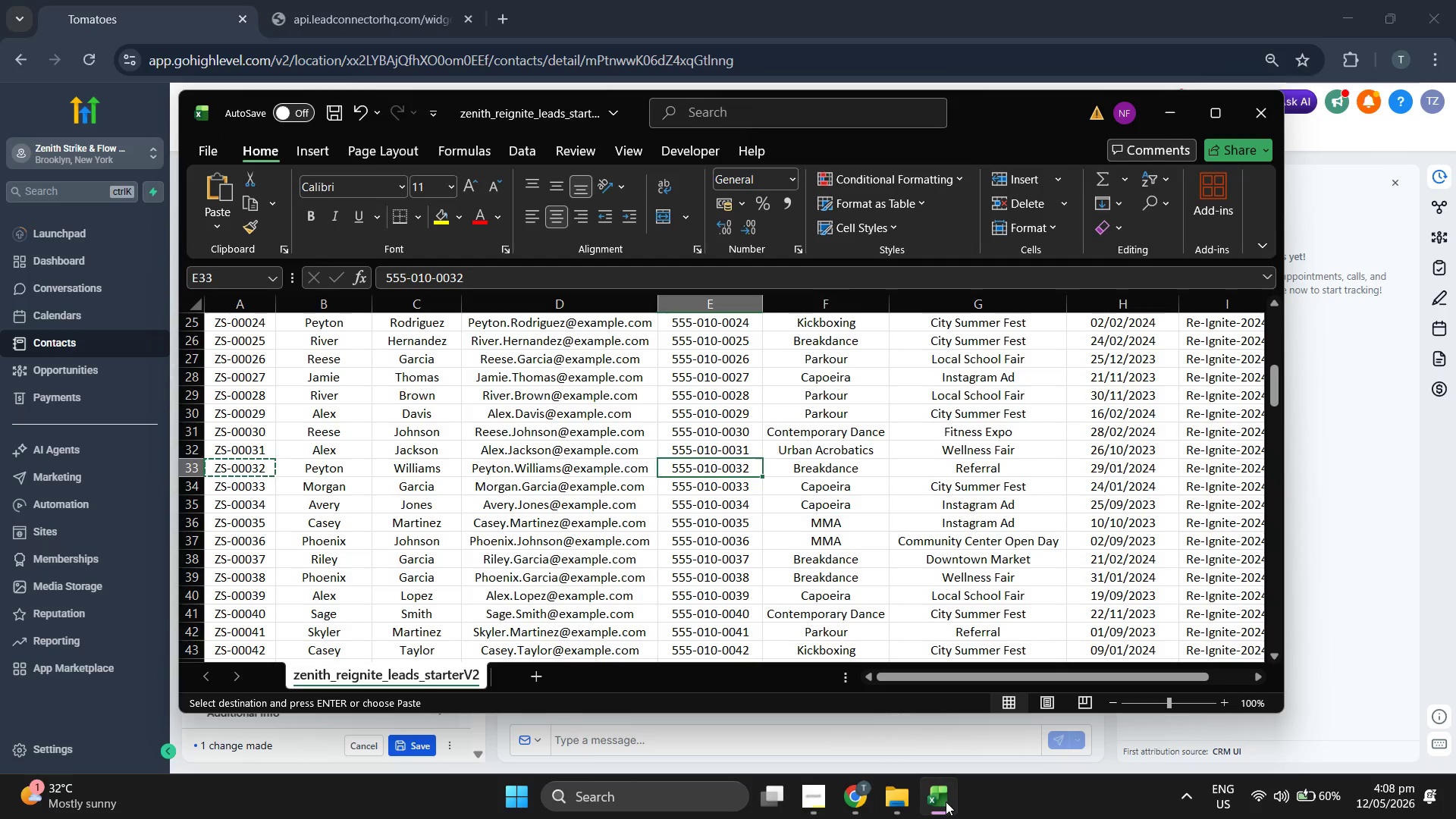 
key(Control+C)
 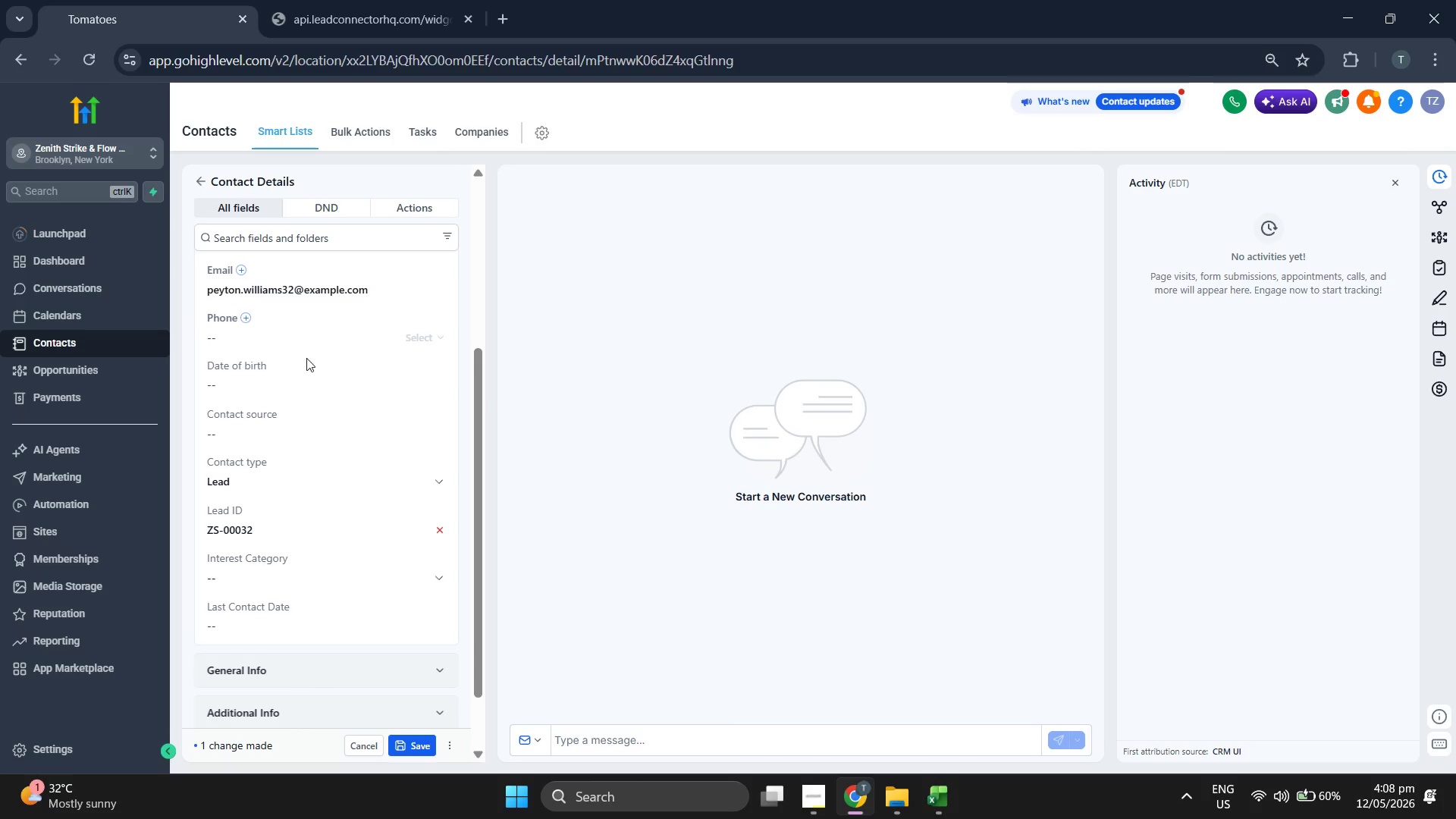 
key(Control+V)
 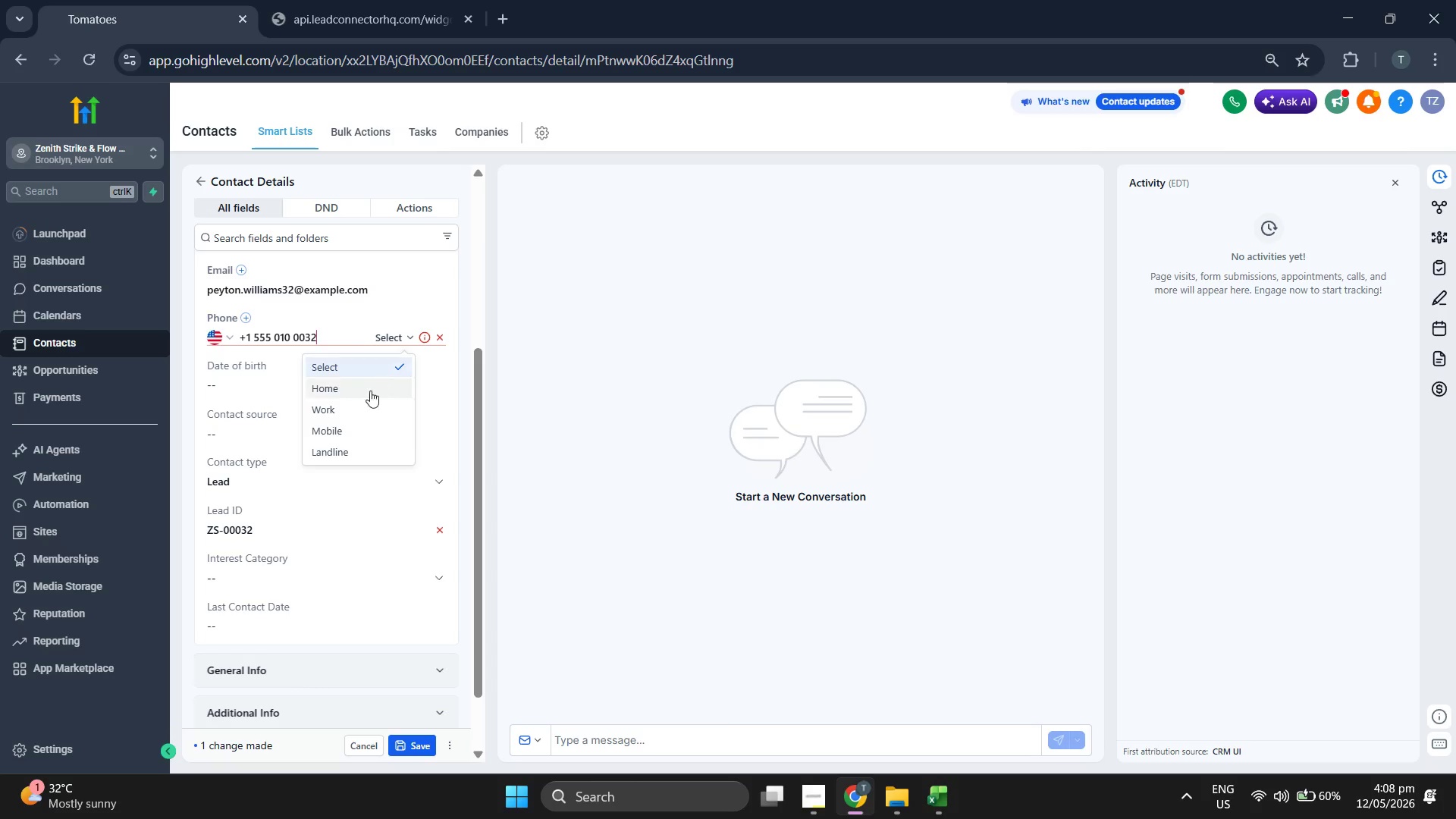 
left_click([357, 425])
 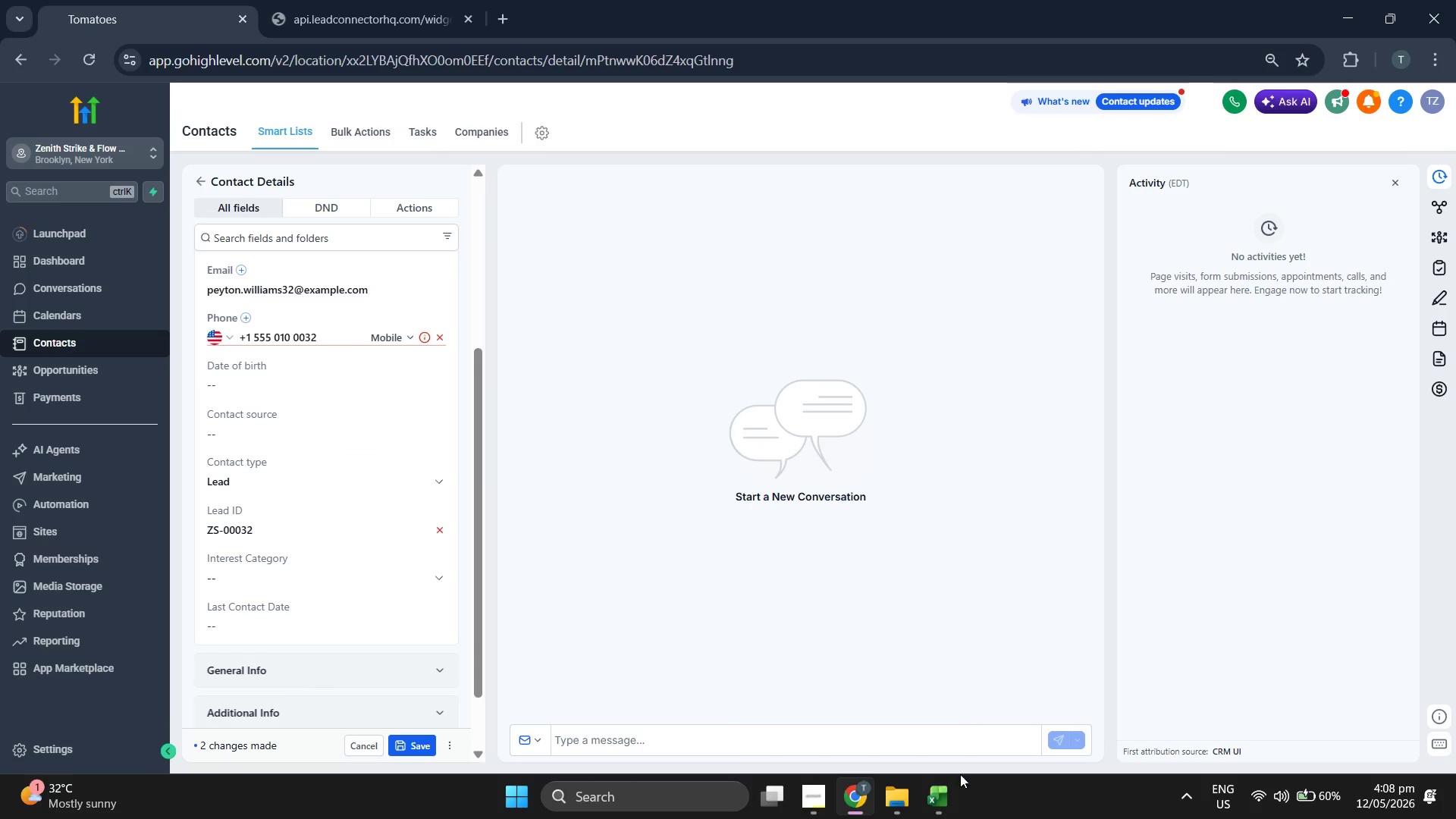 
left_click([937, 818])
 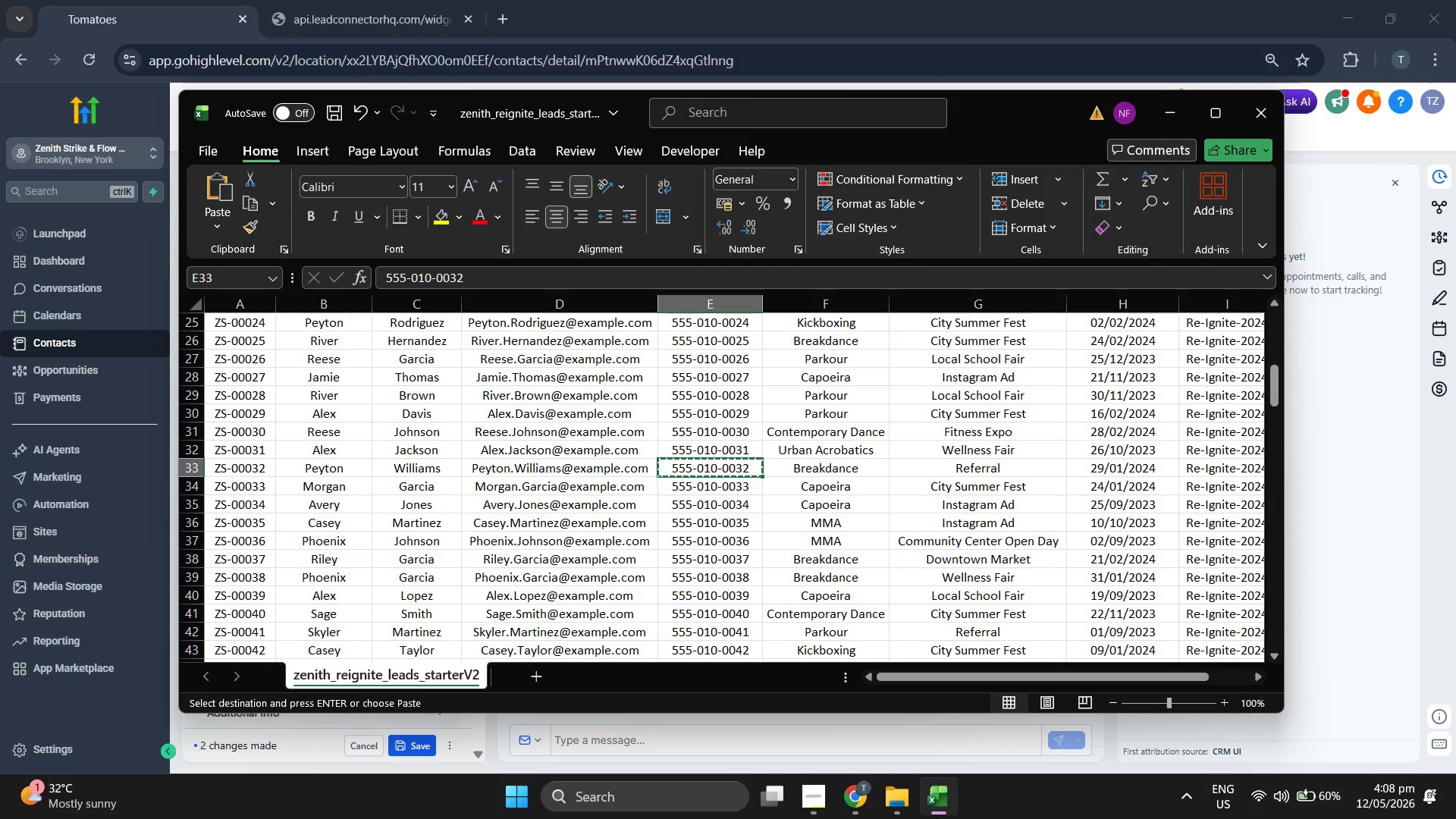 
key(ArrowRight)
 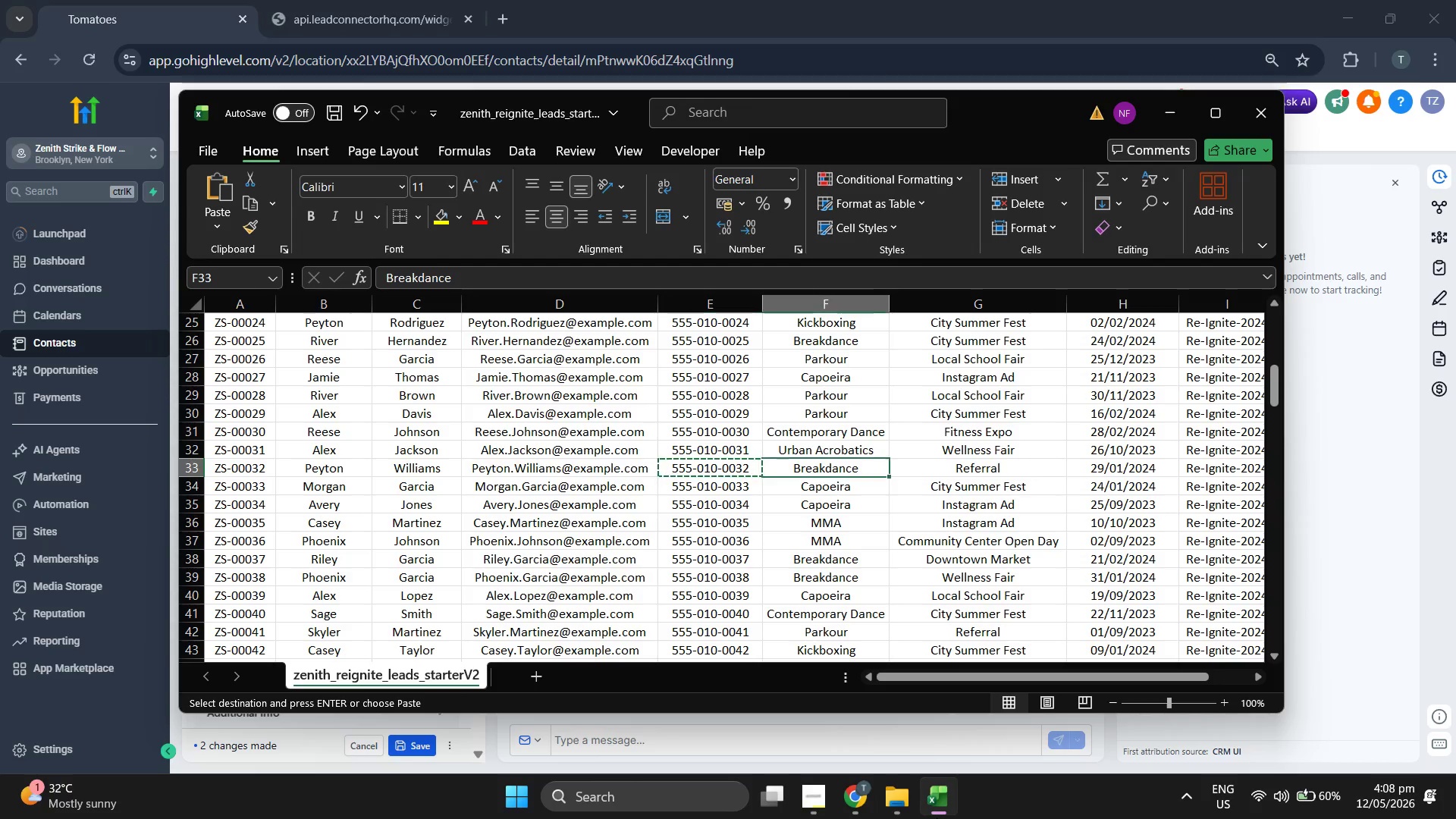 
key(ArrowRight)
 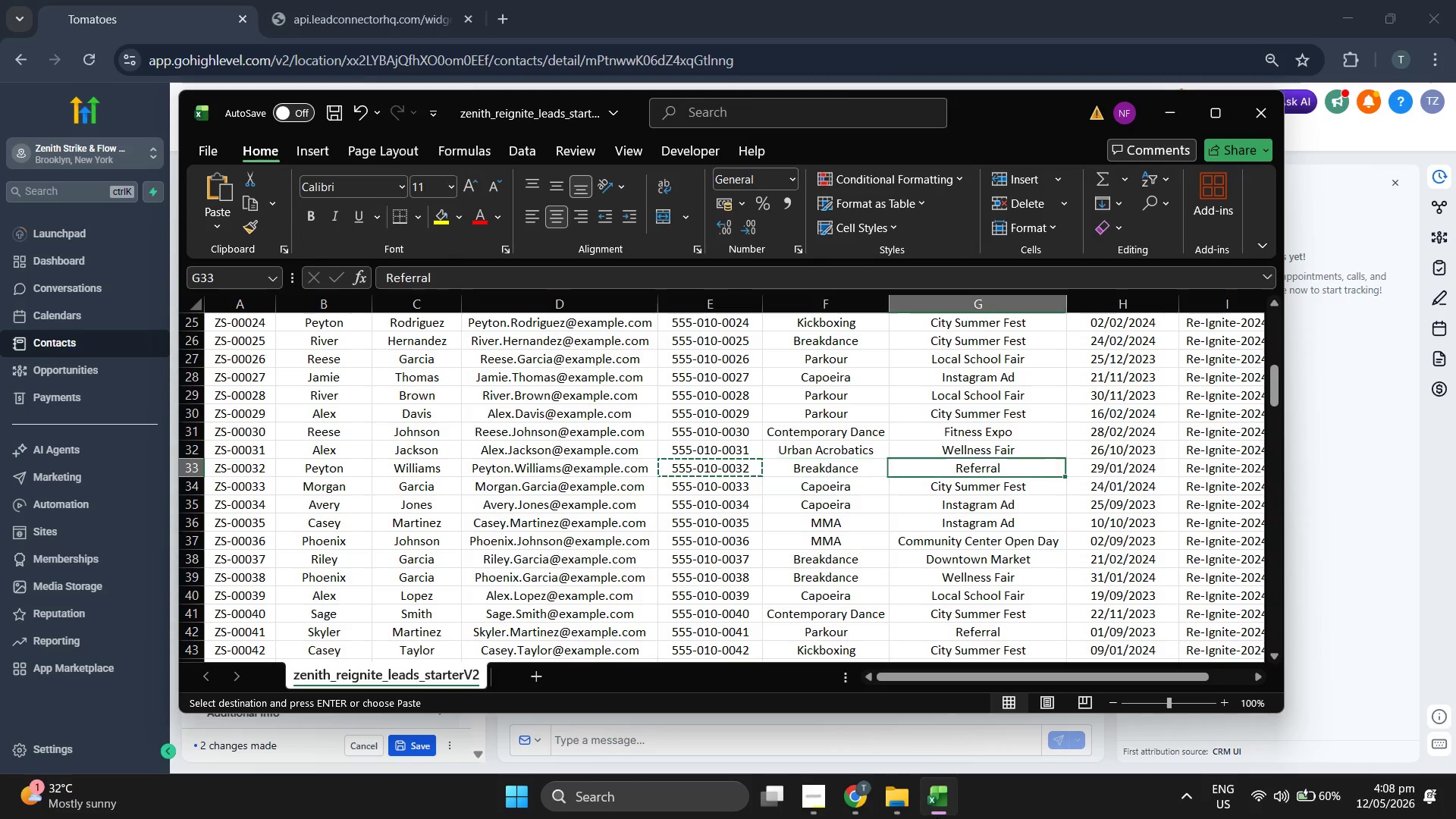 
key(Control+C)
 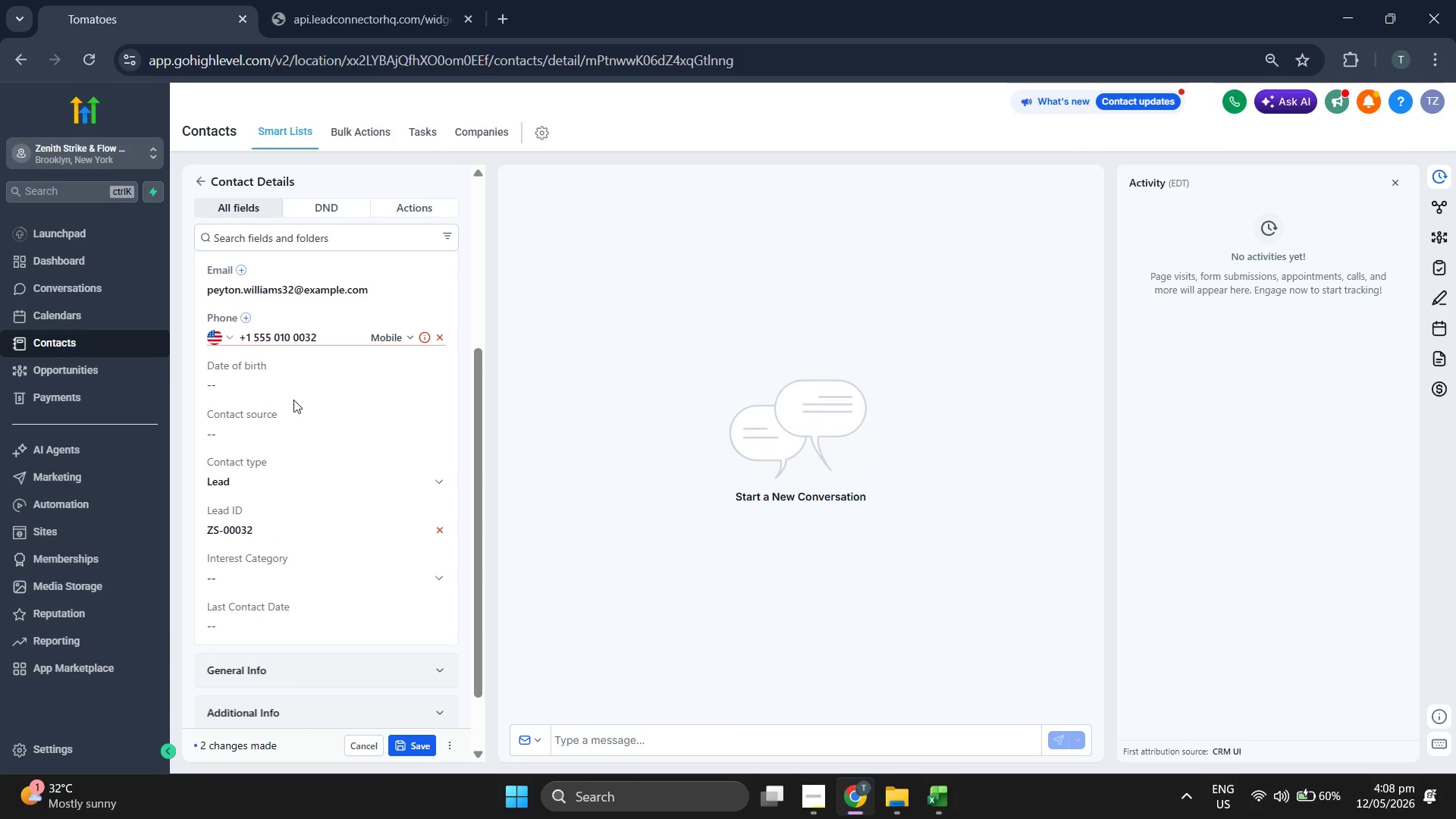 
left_click([290, 573])
 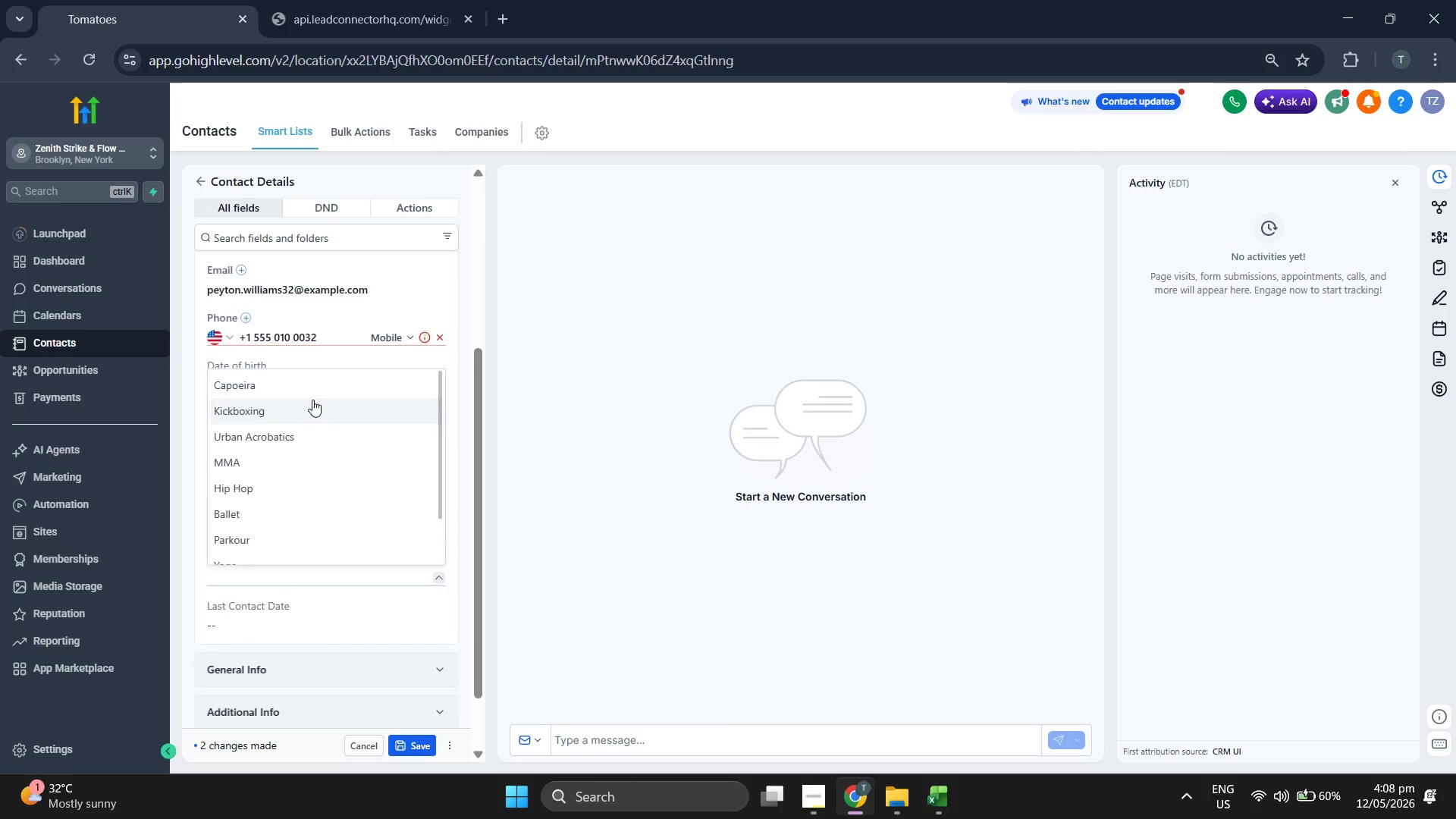 
left_click([608, 463])
 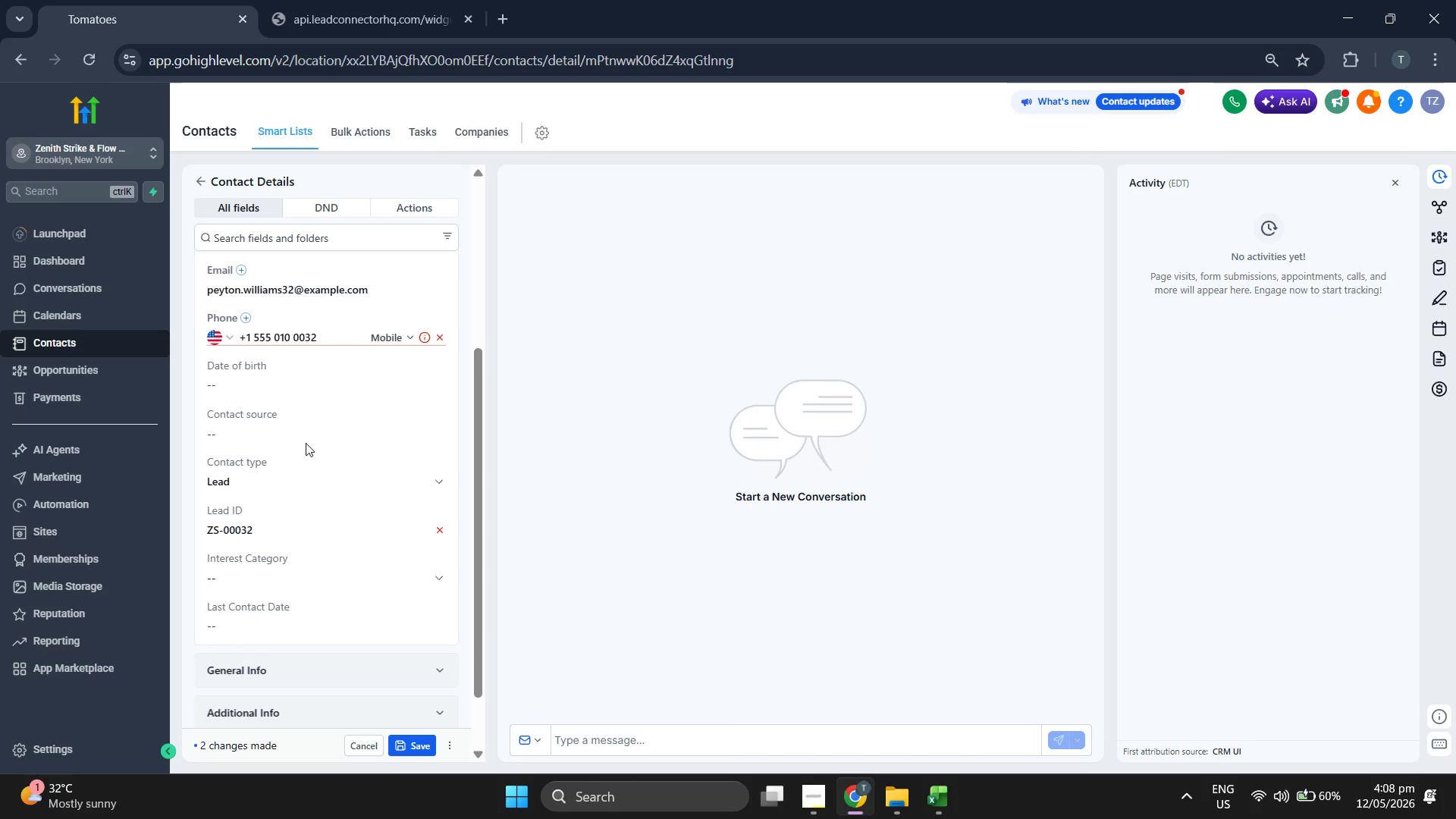 
key(Control+ControlLeft)
 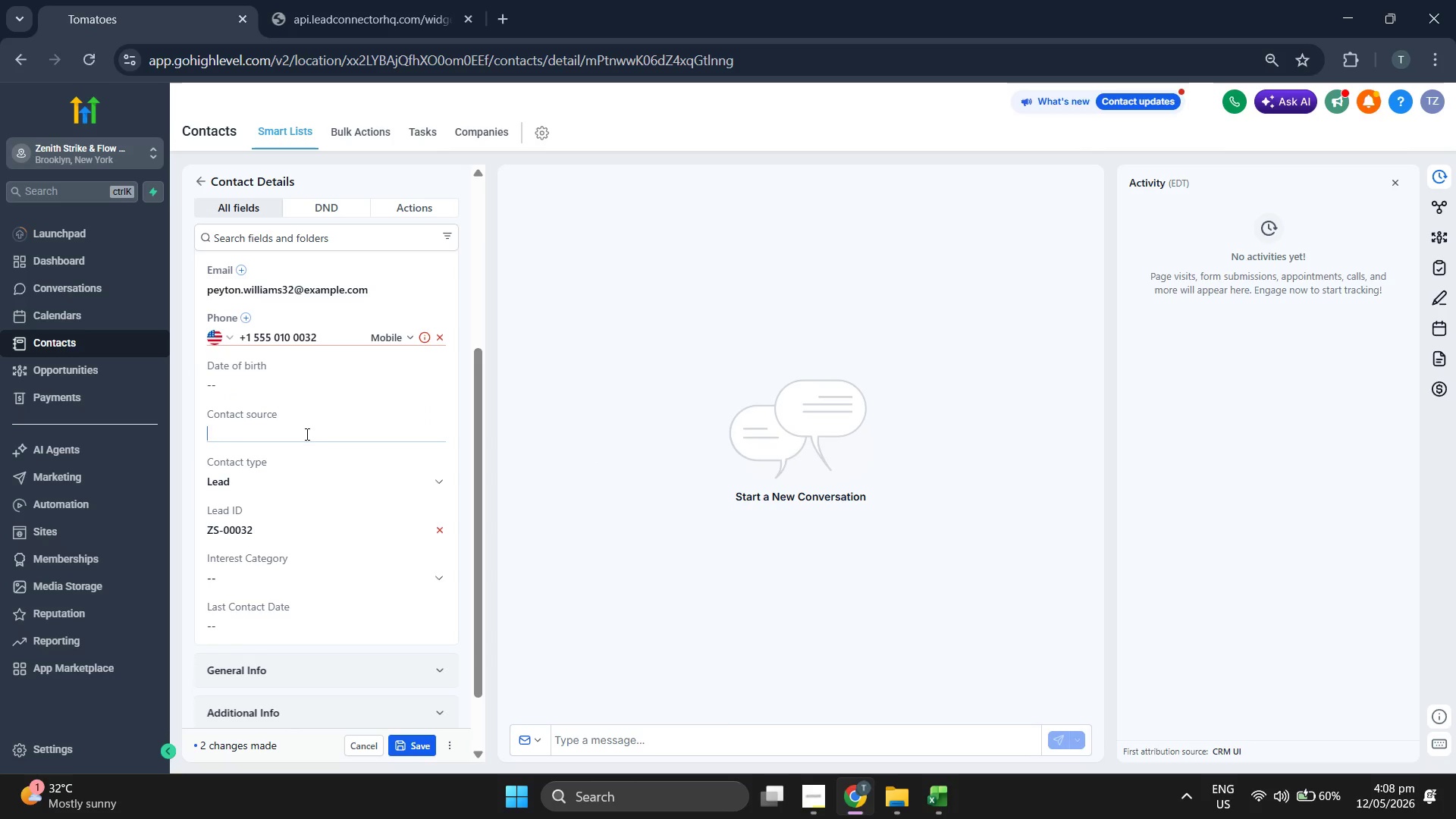 
key(Control+V)
 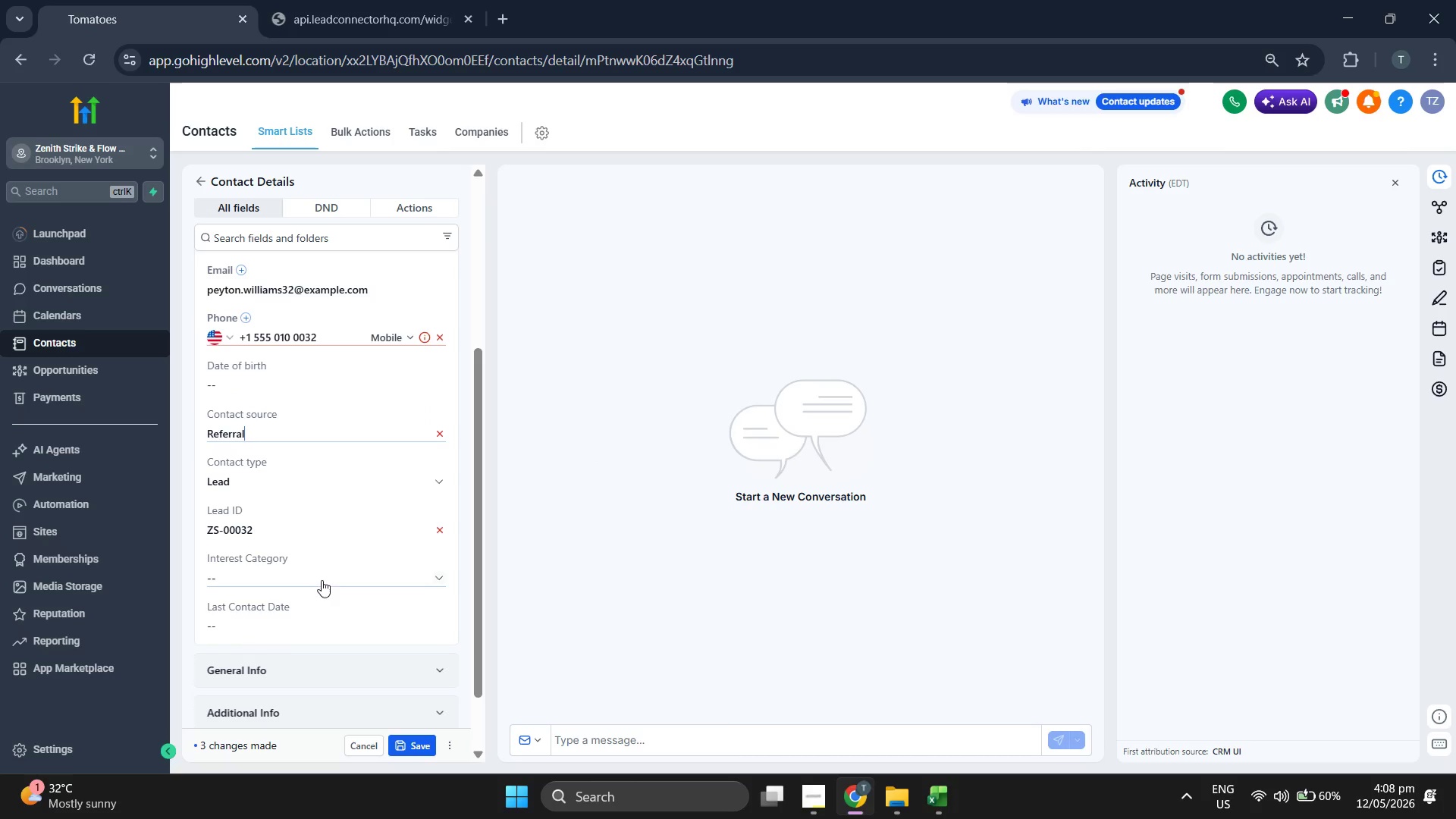 
left_click([321, 577])
 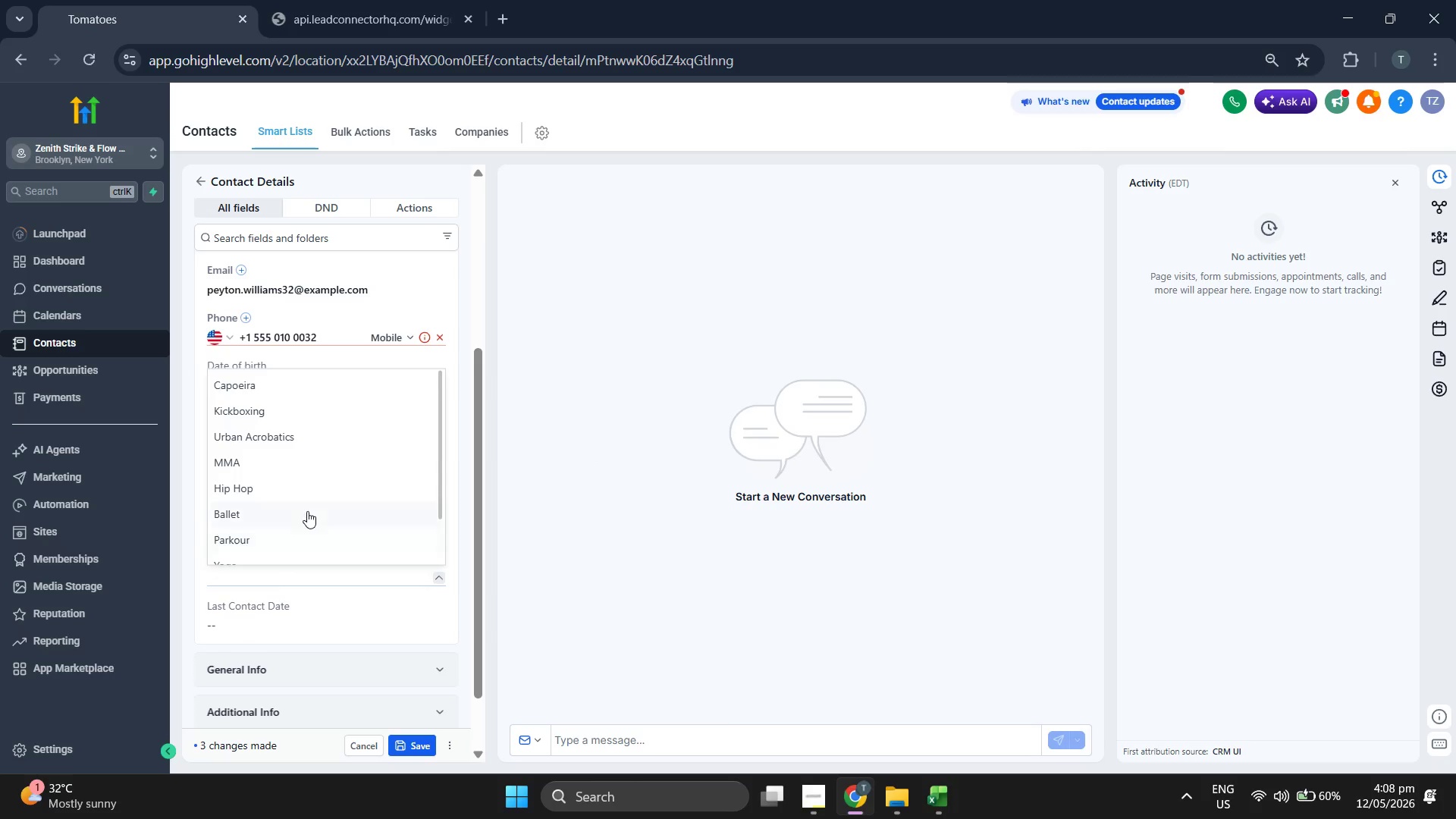 
scroll: coordinate [307, 510], scroll_direction: down, amount: 2.0
 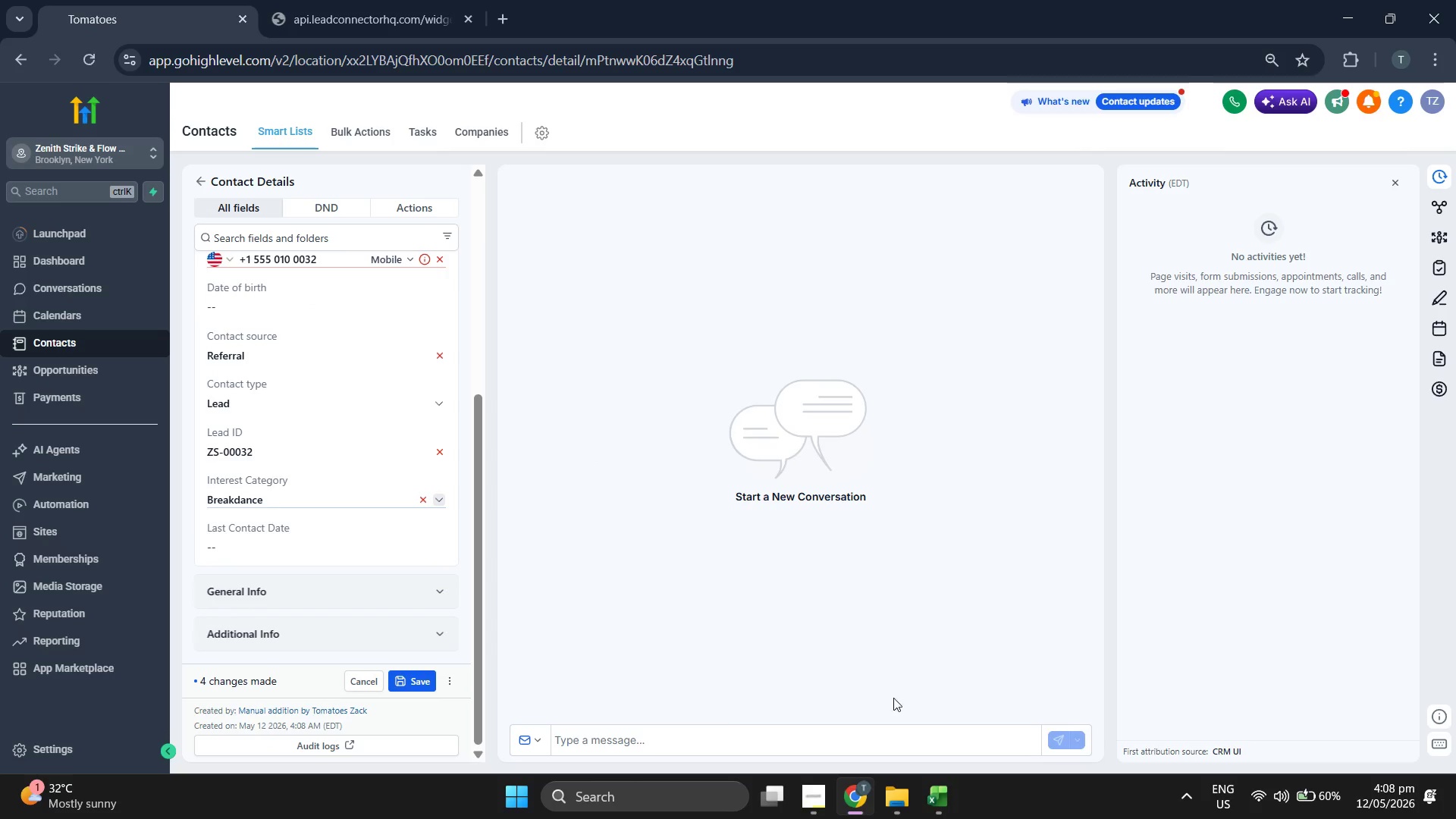 
left_click([939, 793])
 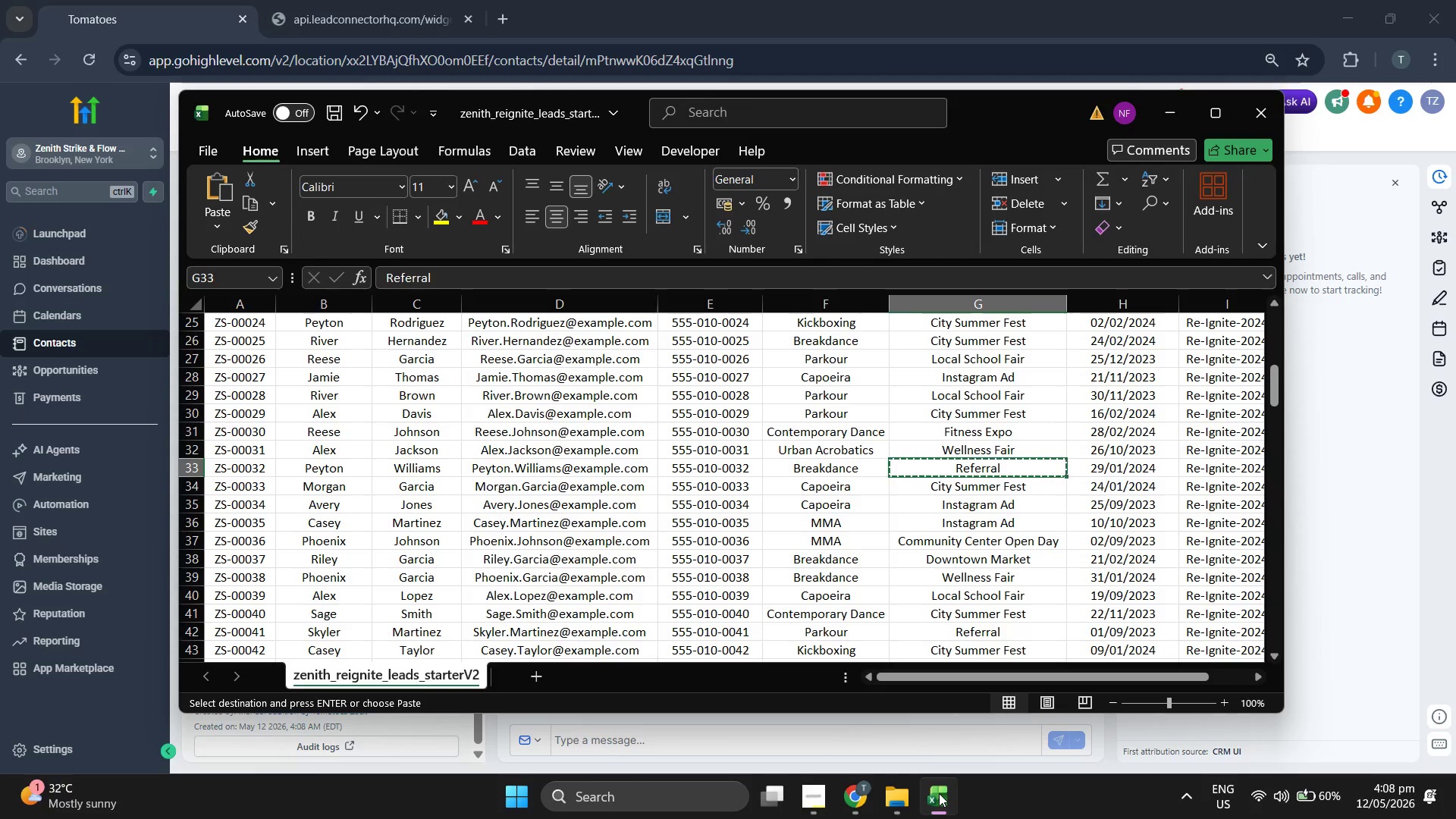 
left_click([939, 793])
 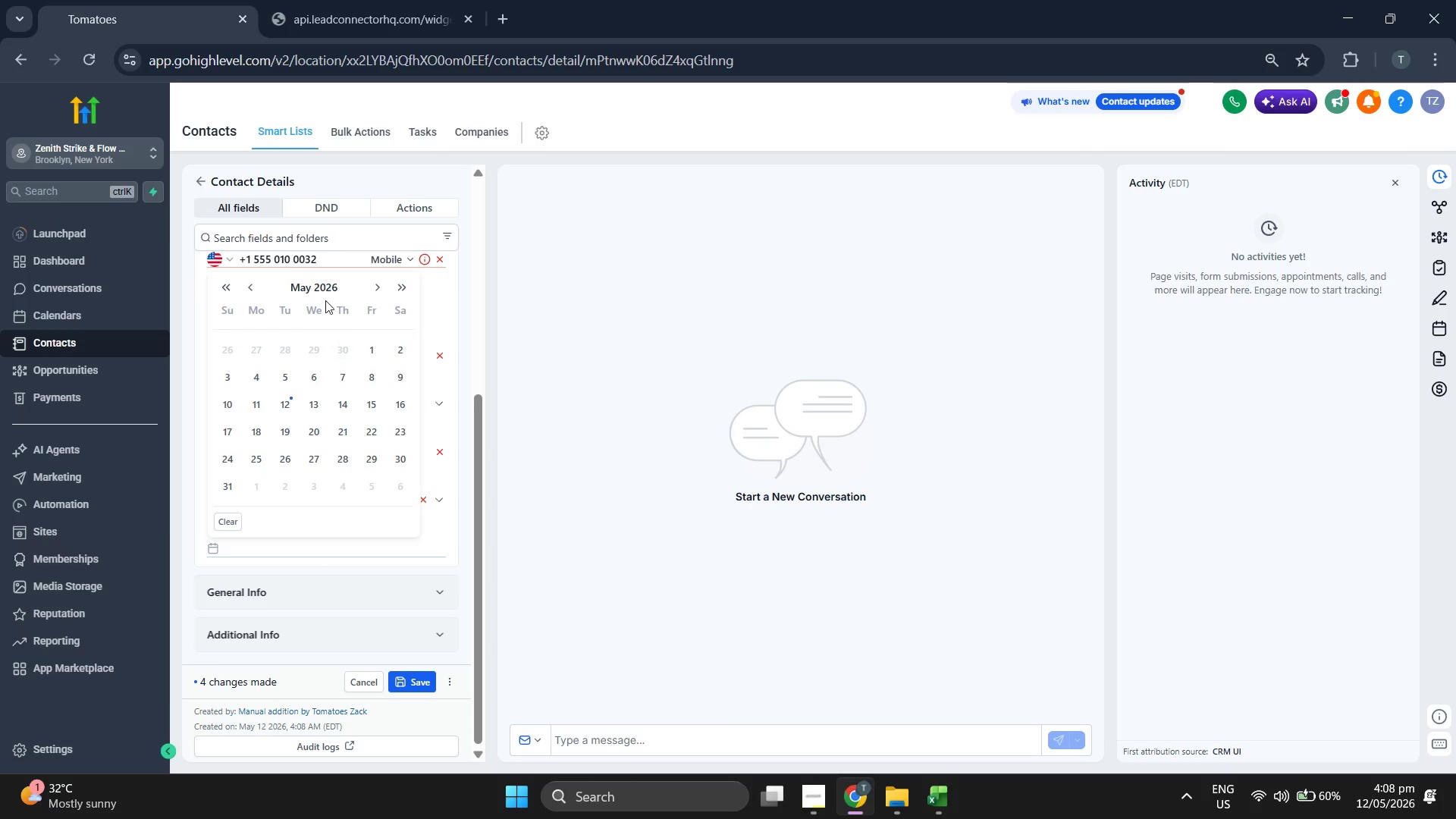 
scroll: coordinate [253, 344], scroll_direction: up, amount: 3.0
 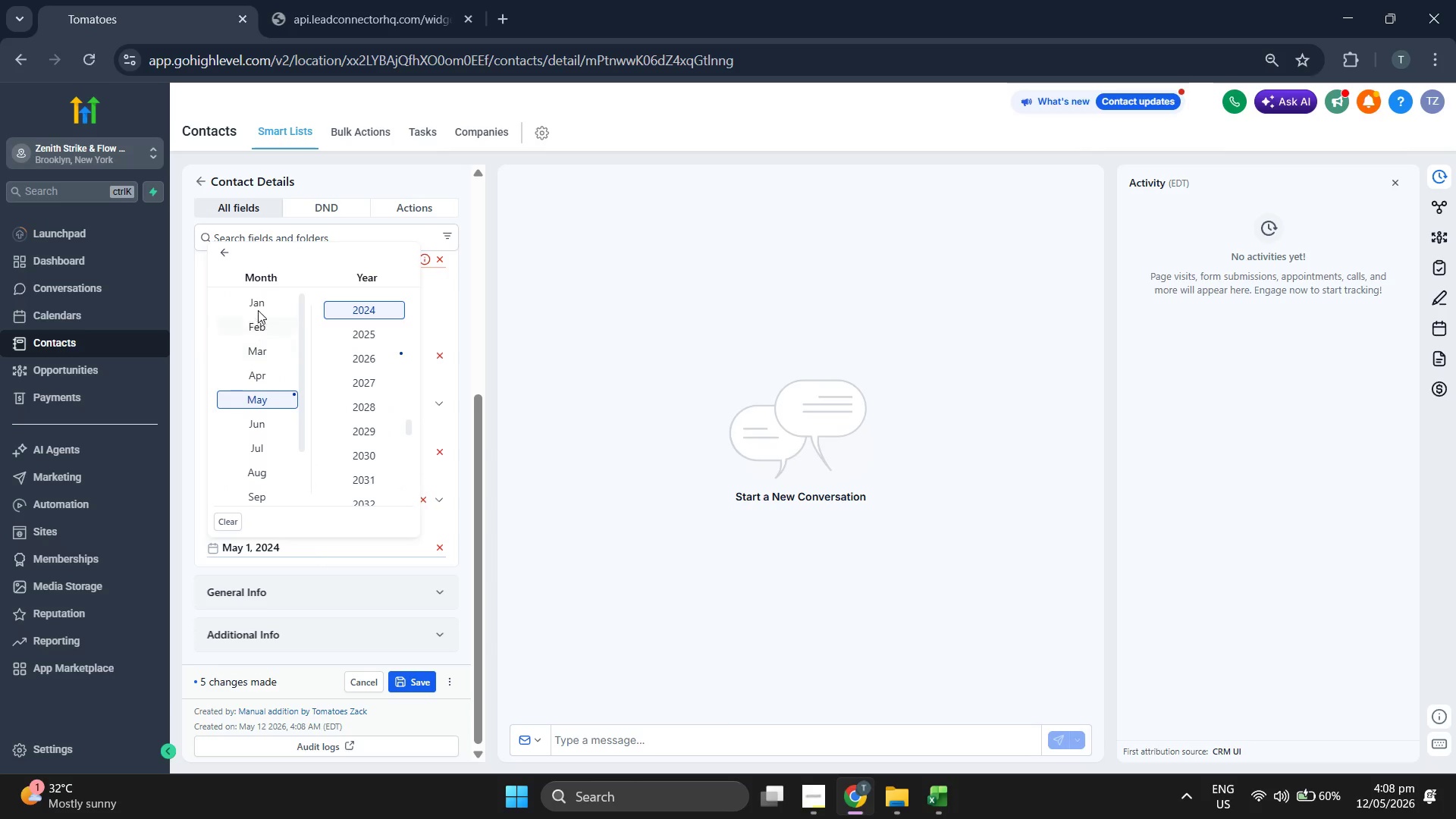 
left_click([258, 307])
 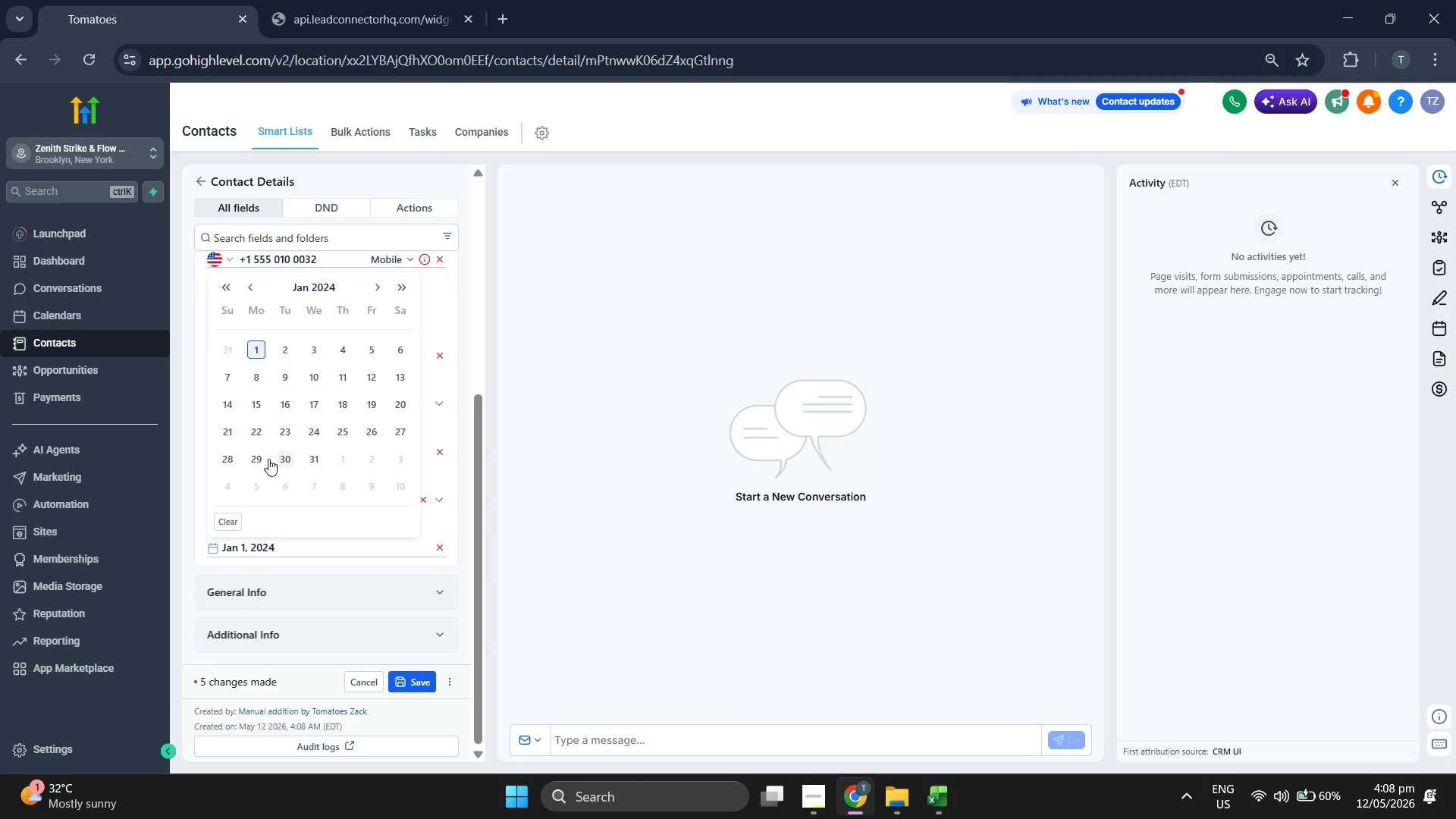 
double_click([708, 484])
 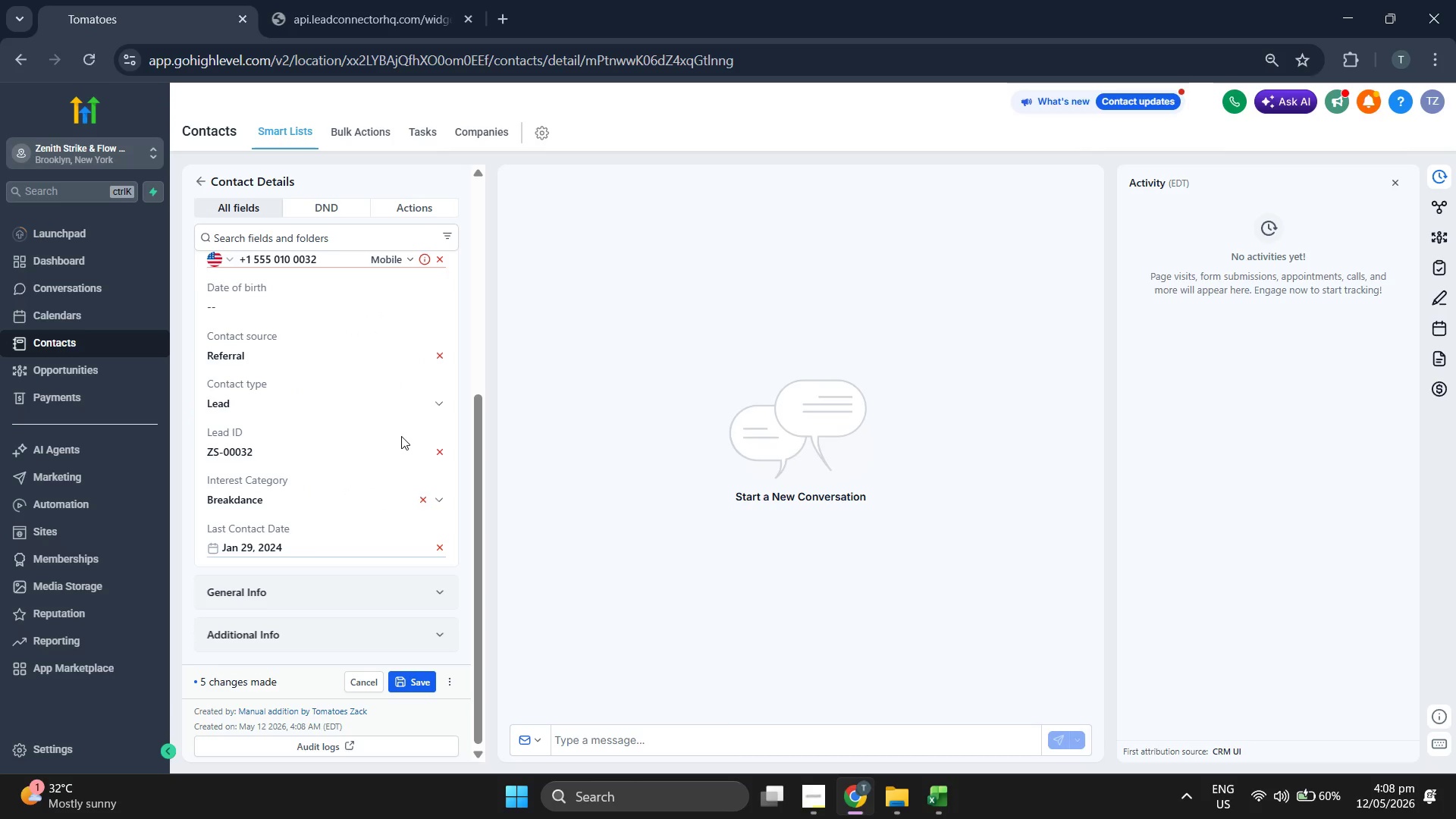 
scroll: coordinate [396, 437], scroll_direction: up, amount: 5.0
 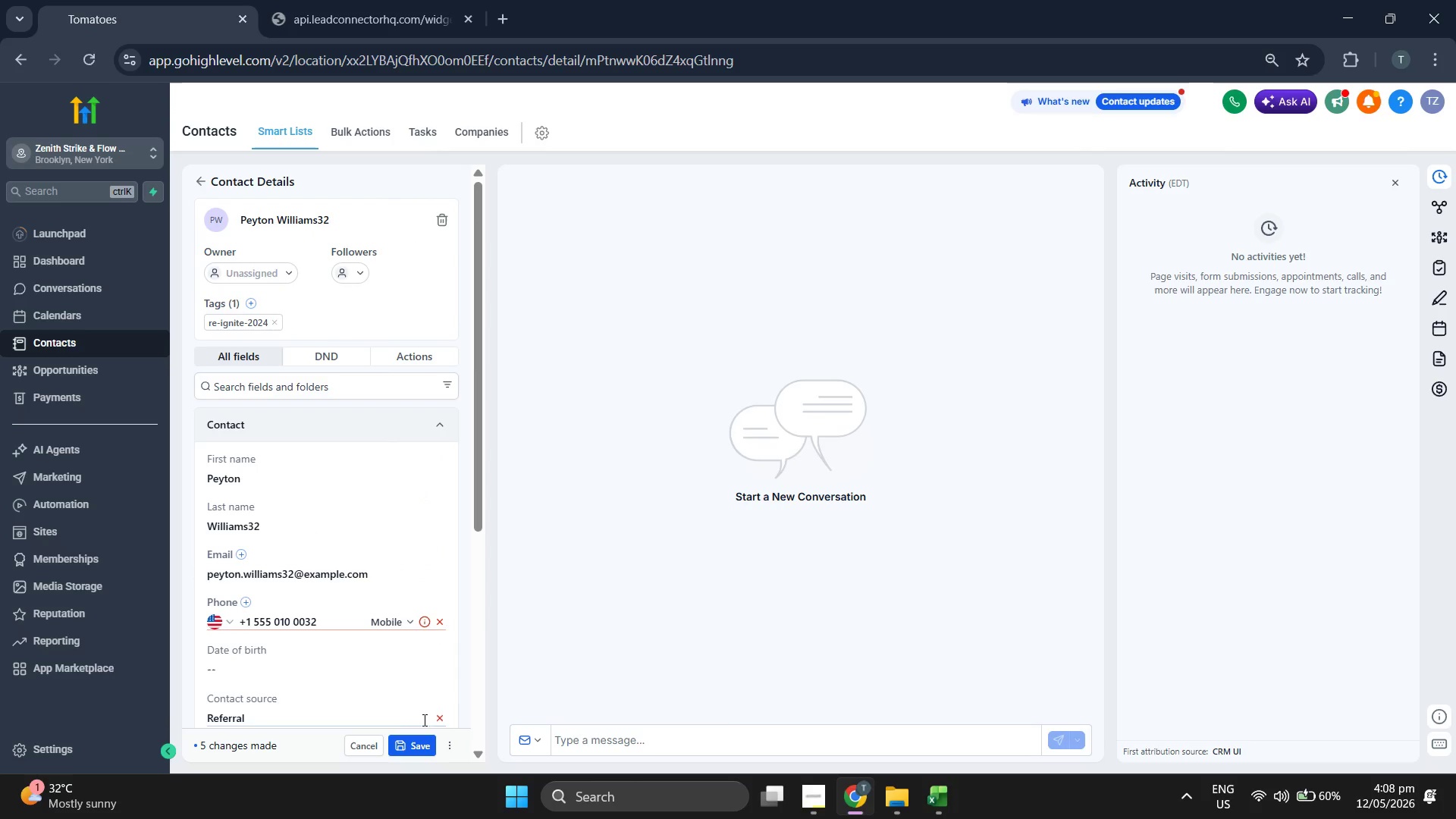 
left_click([419, 741])
 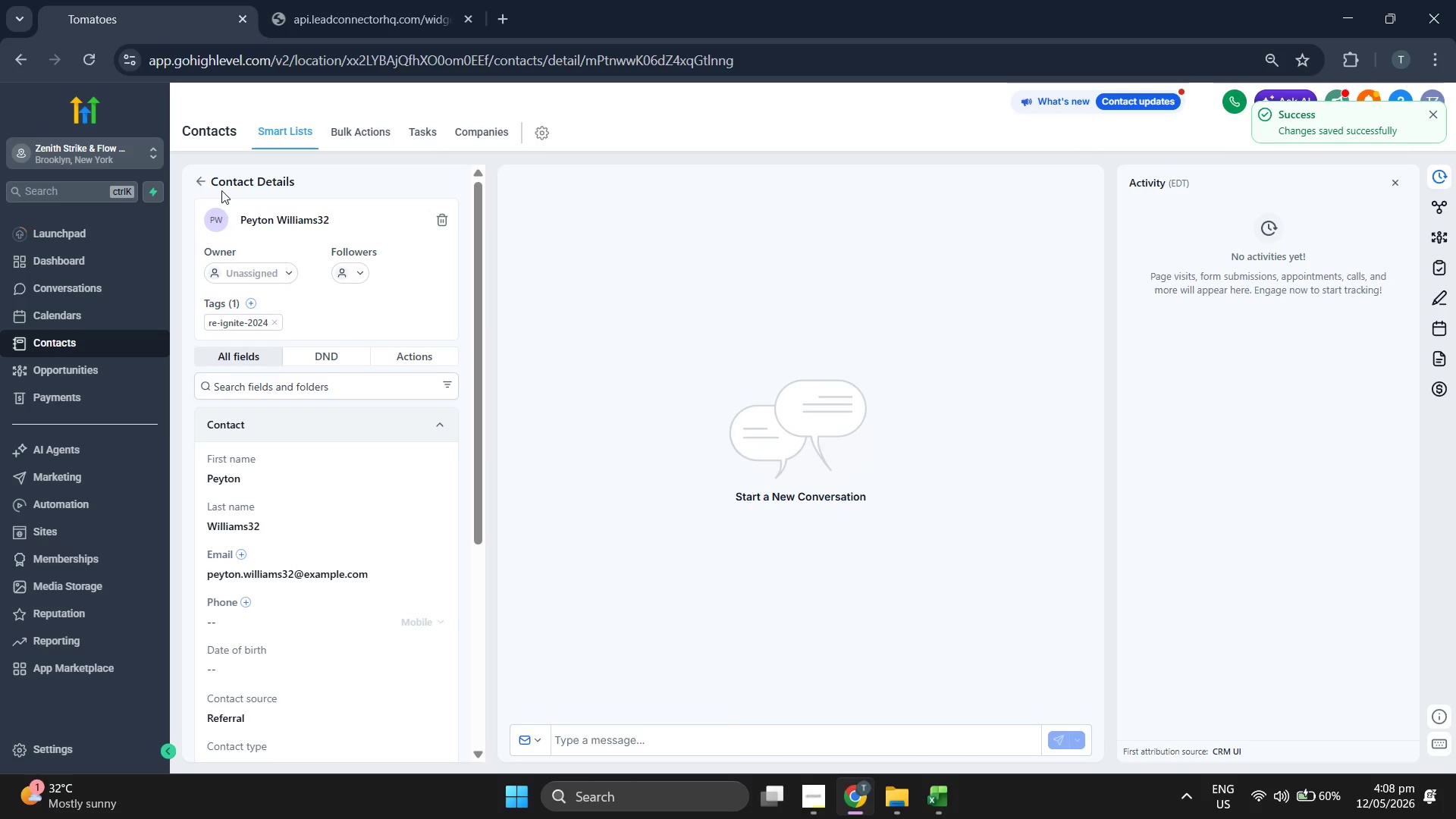 
left_click([203, 178])
 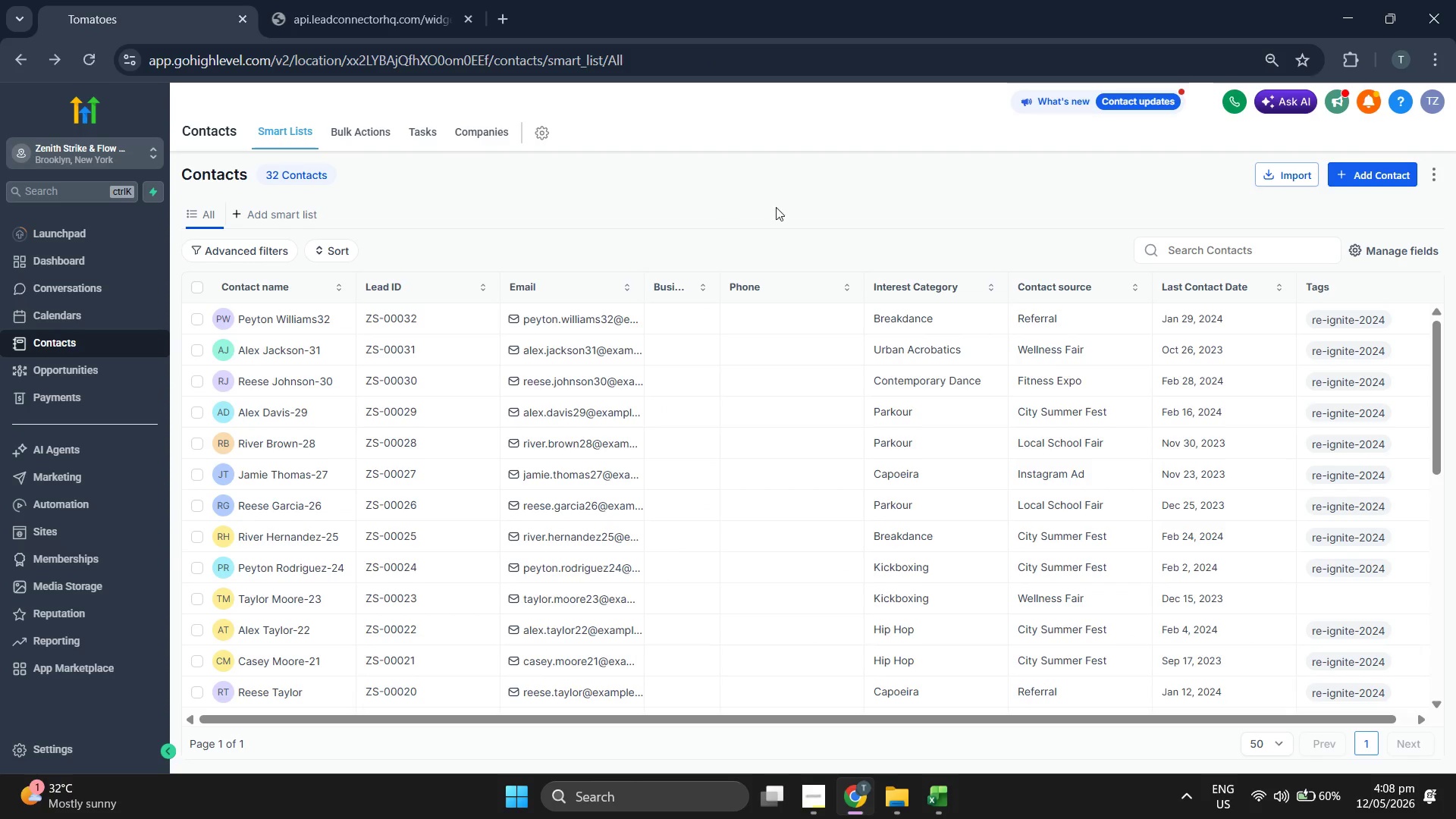 
wait(5.08)
 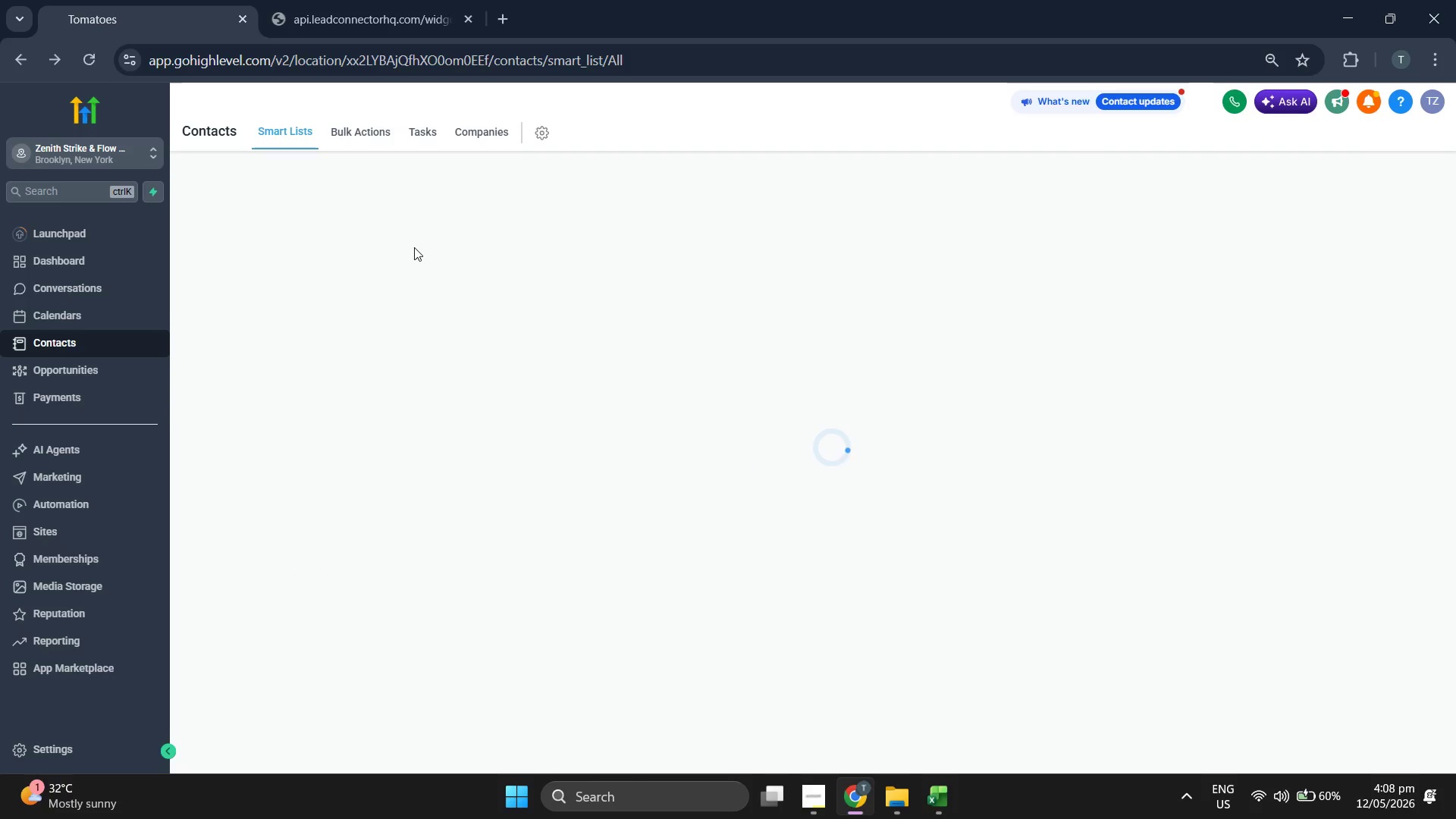 
left_click([1379, 168])
 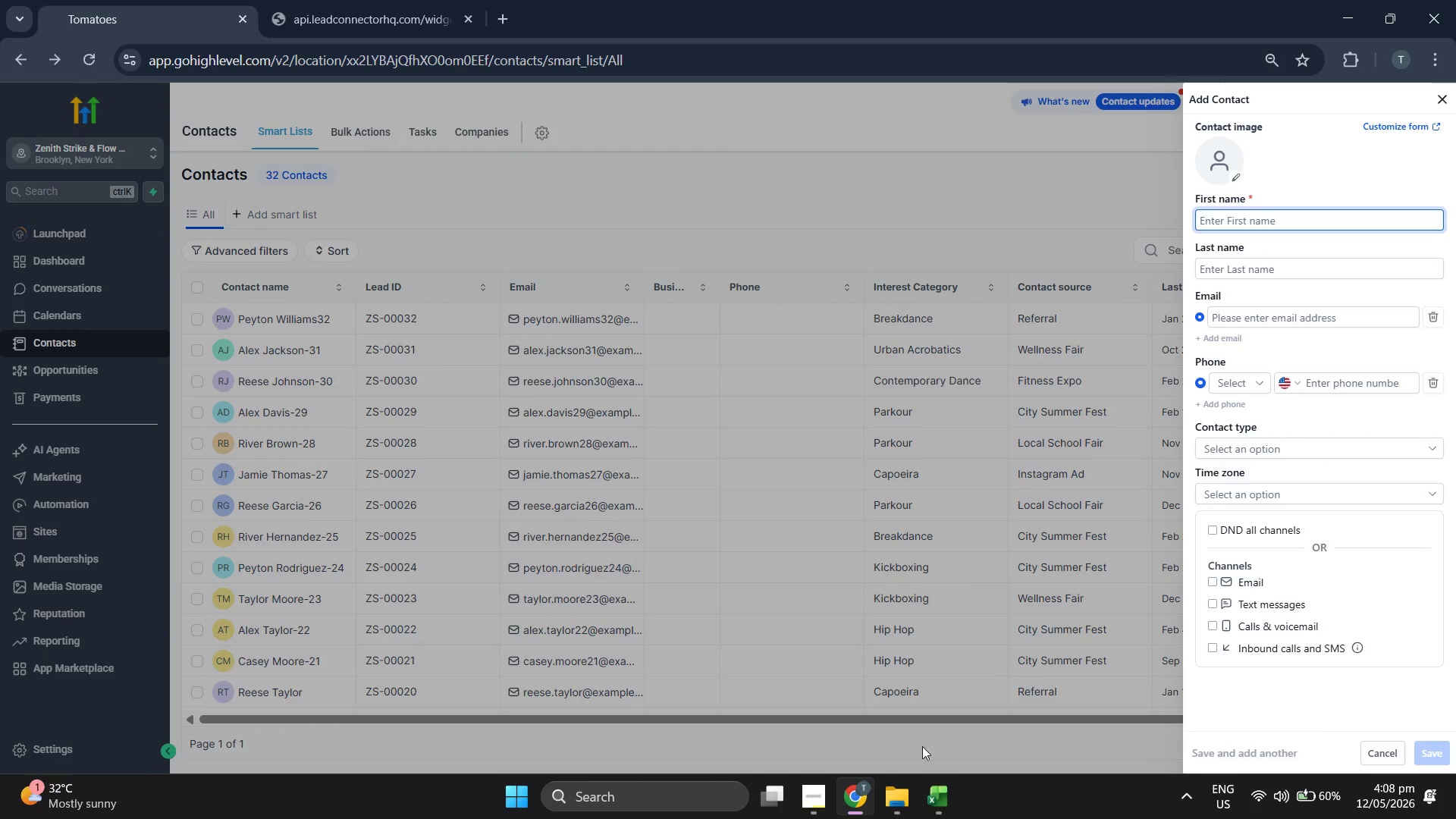 
left_click([959, 801])
 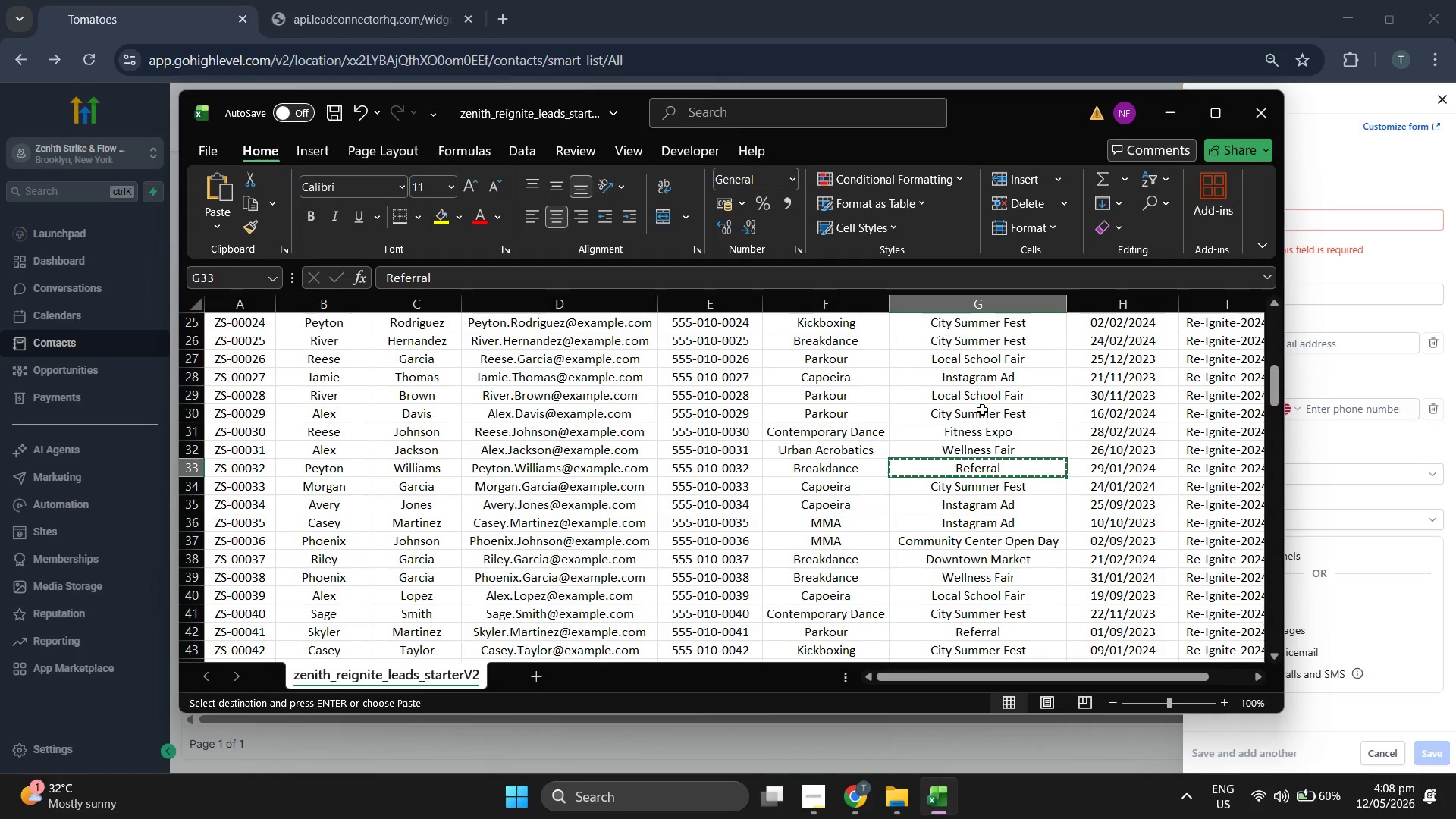 
key(ArrowDown)
 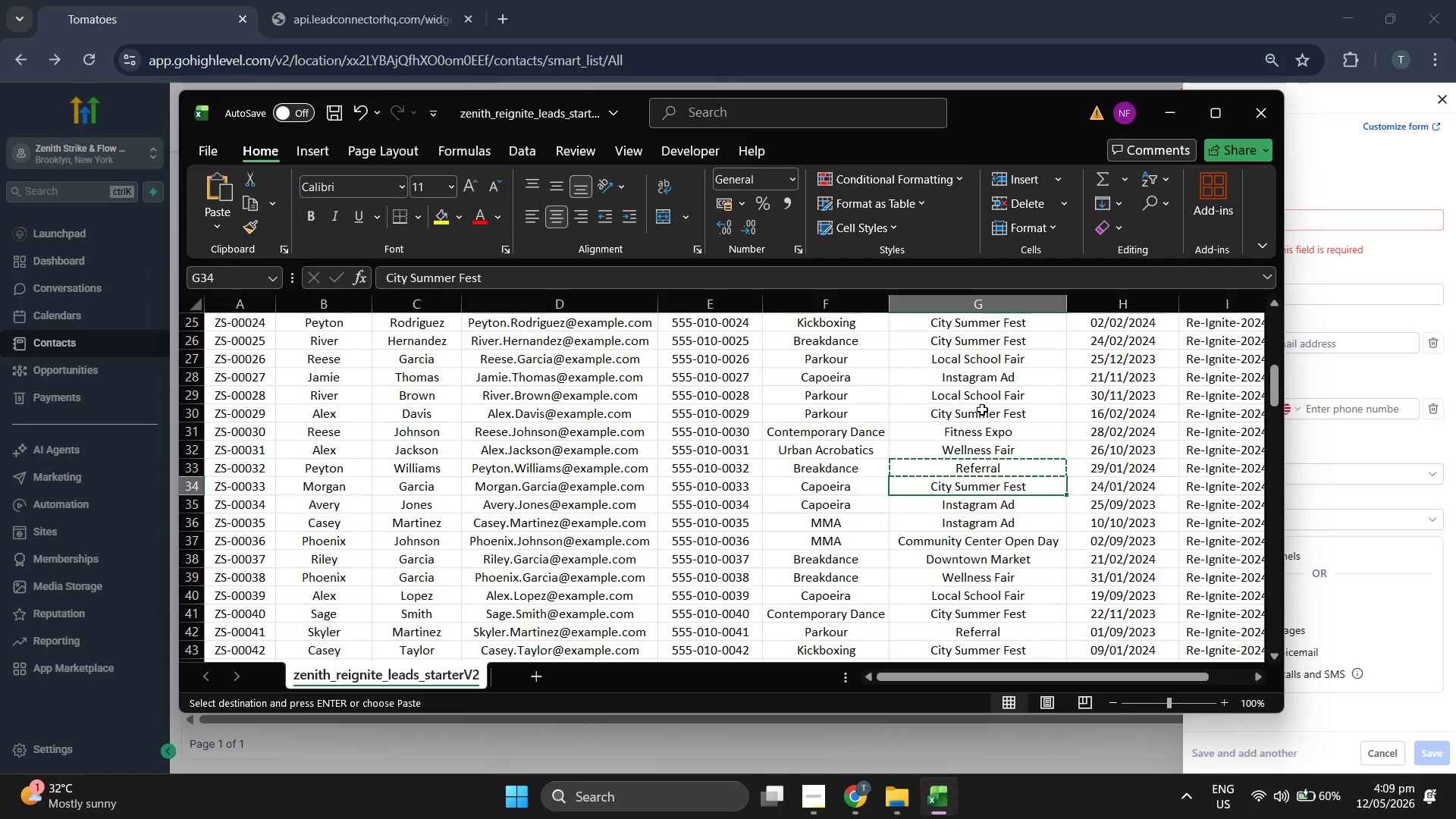 
key(ArrowLeft)
 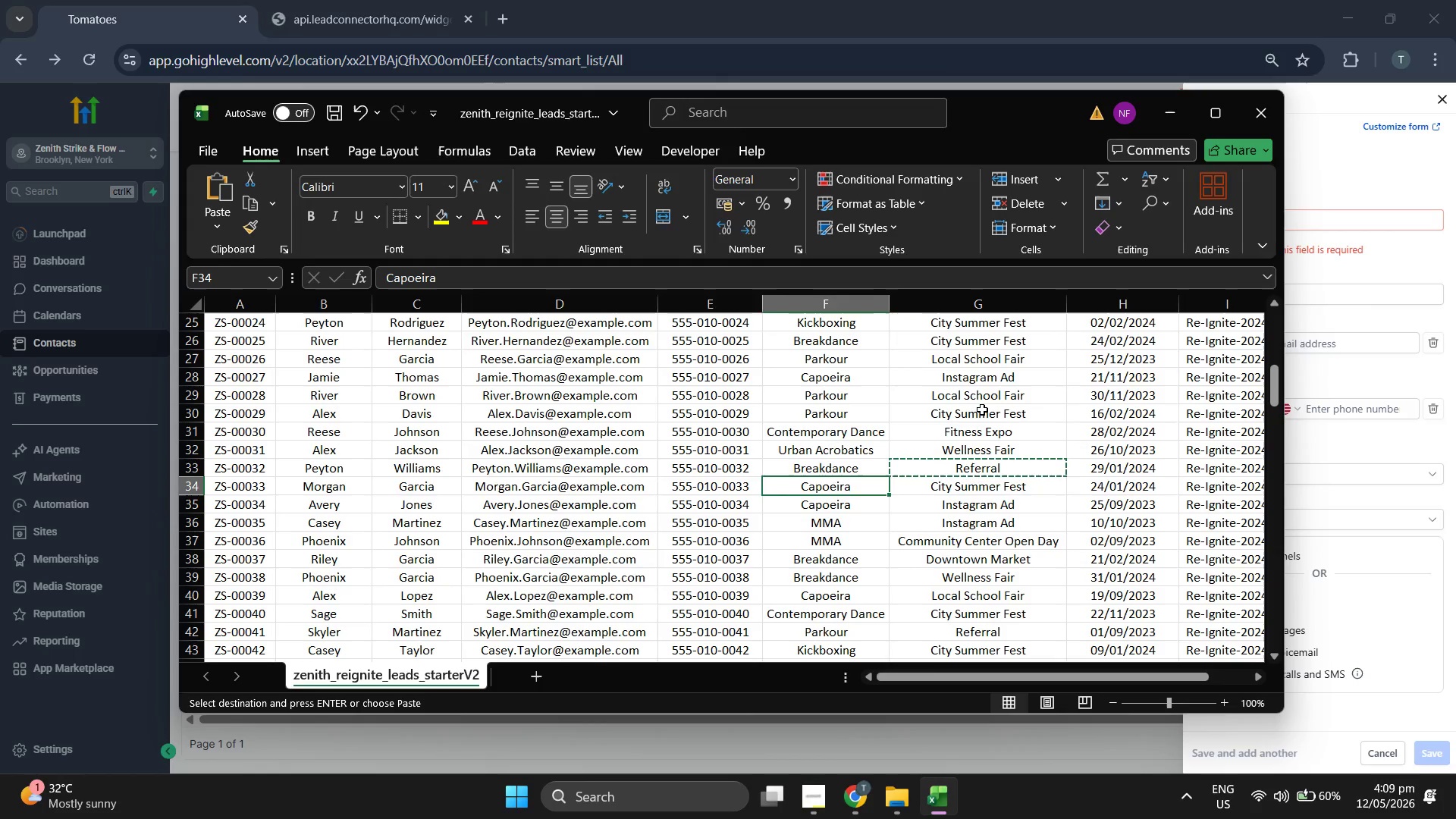 
key(ArrowLeft)
 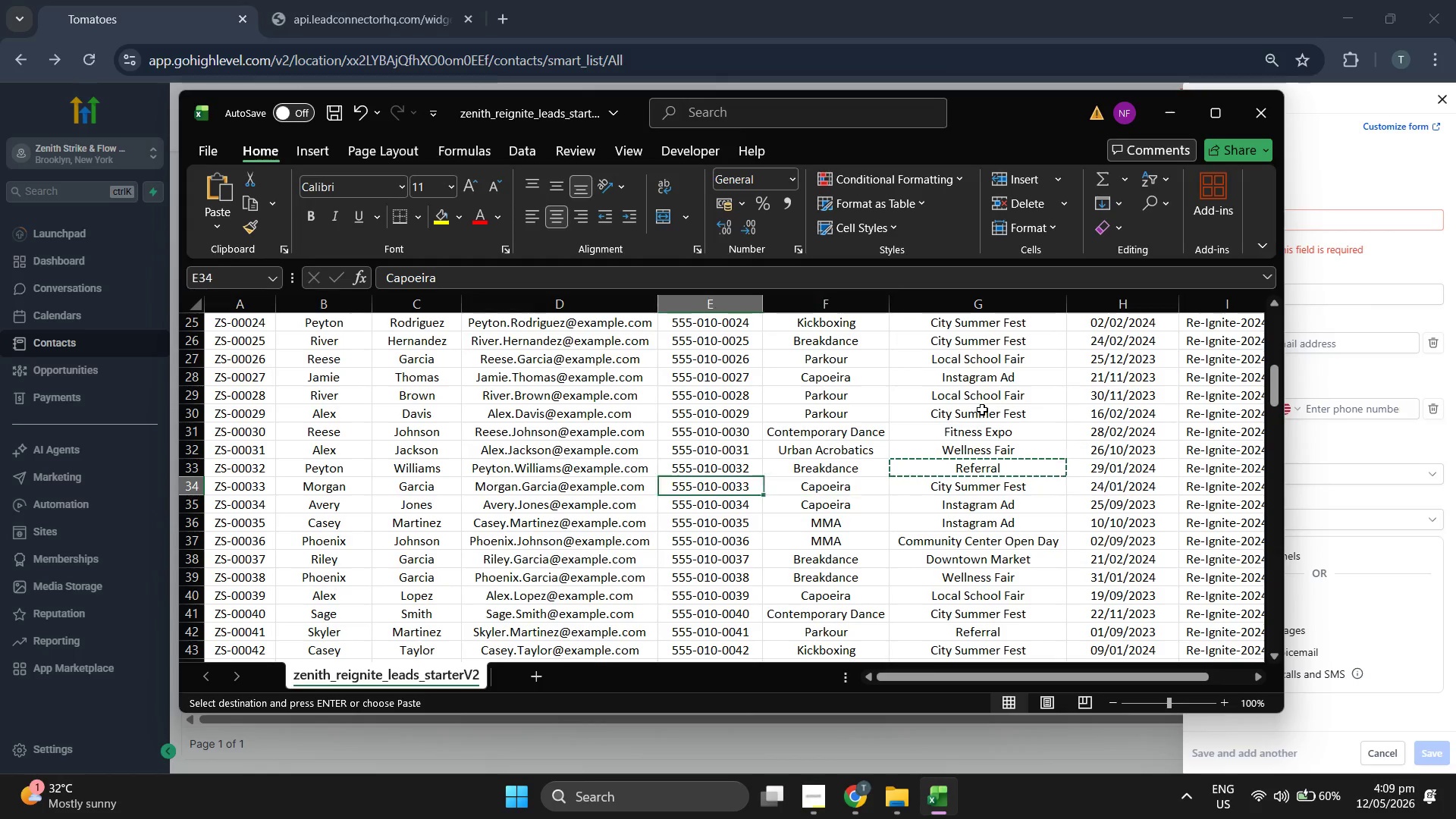 
key(ArrowLeft)
 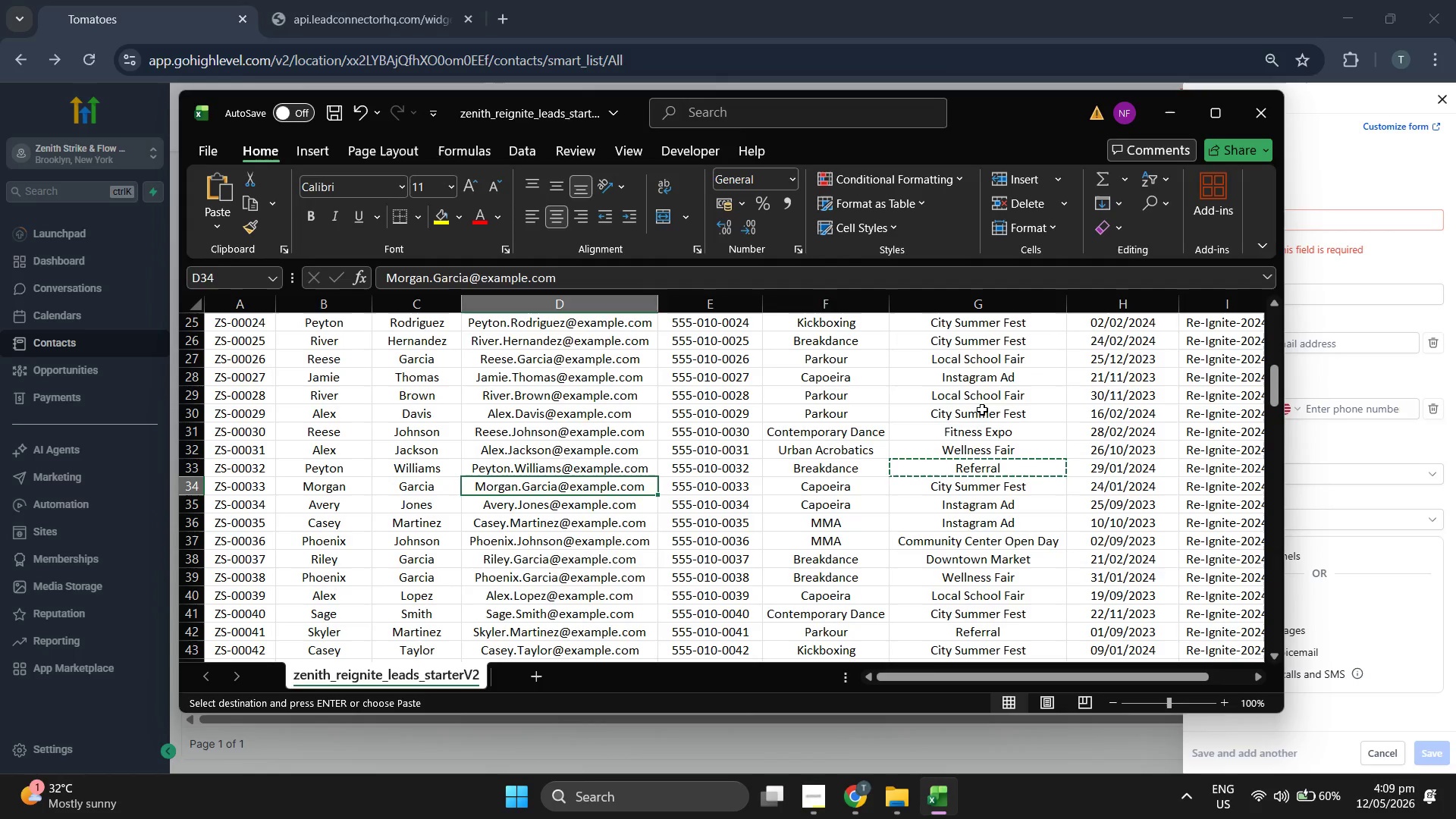 
key(ArrowLeft)
 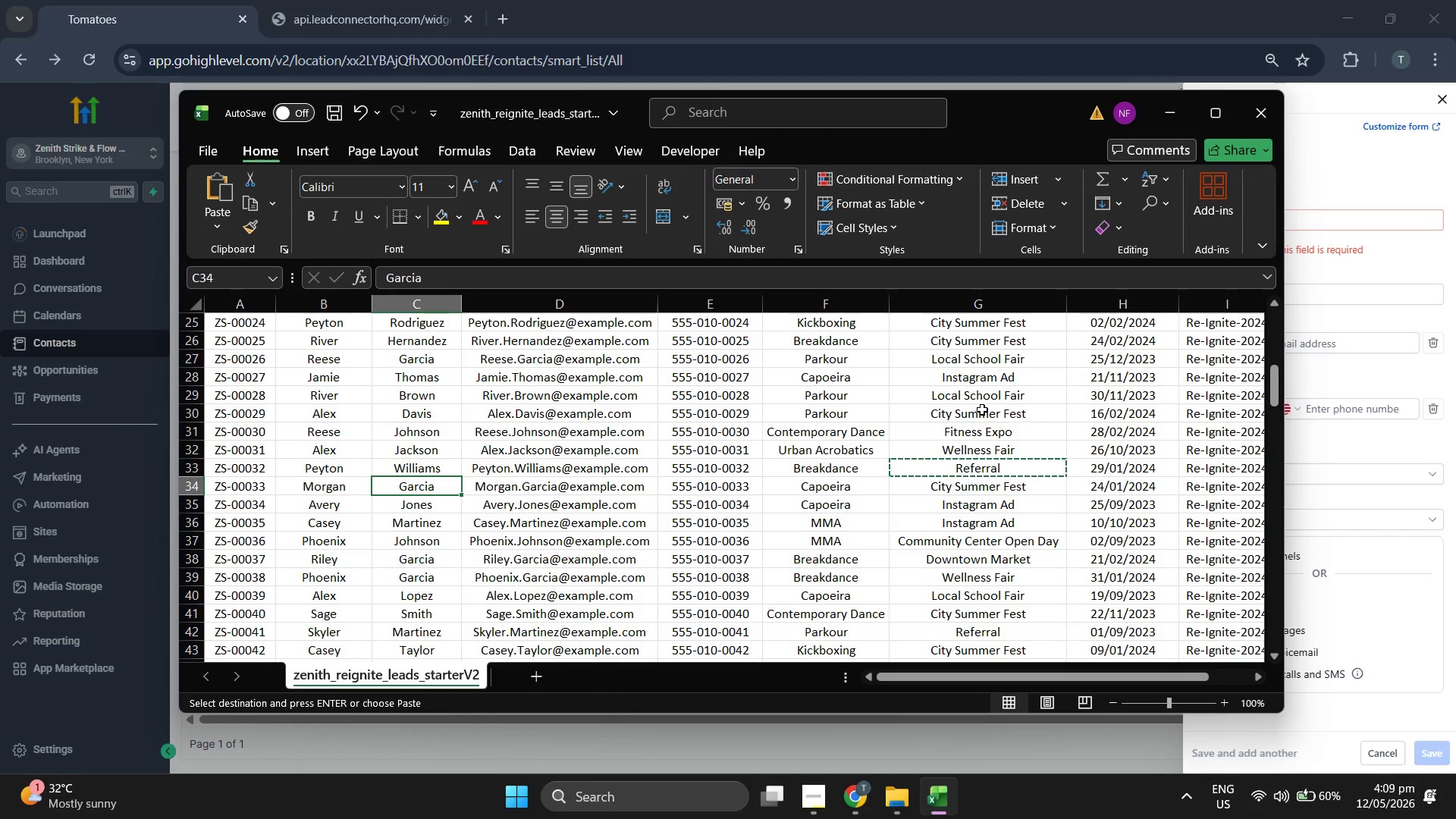 
key(ArrowRight)
 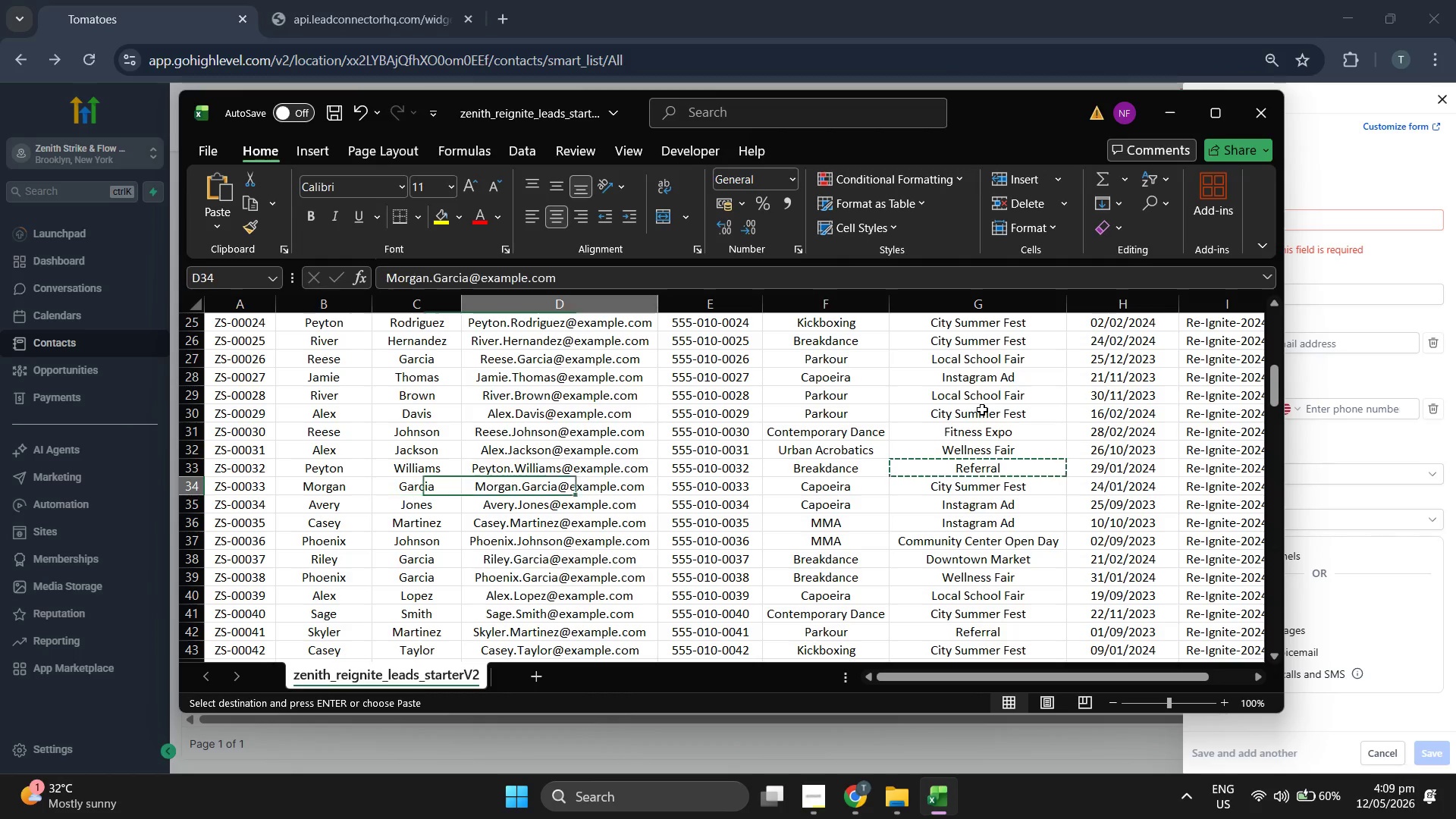 
key(Control+C)
 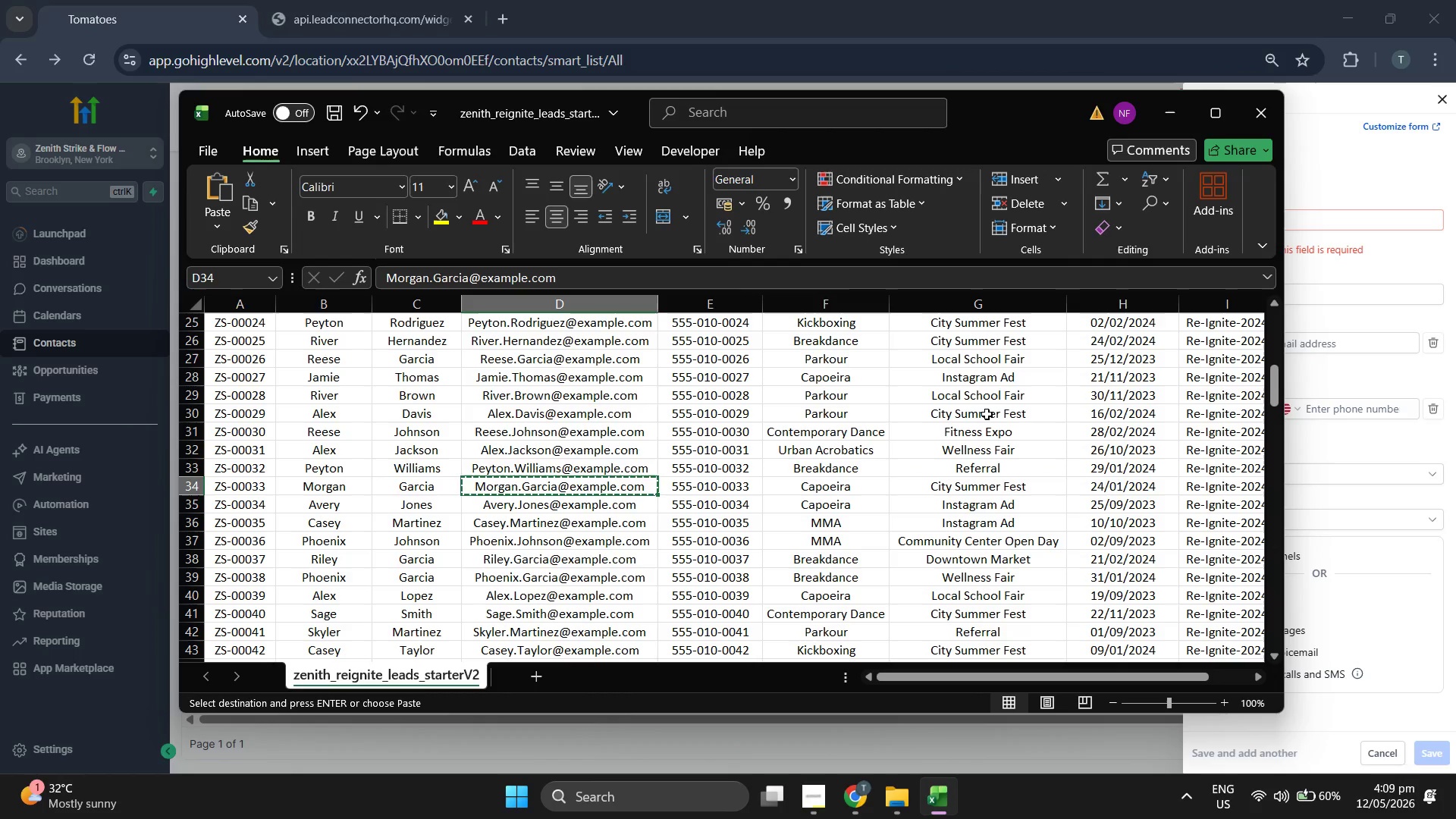 
left_click([1316, 329])
 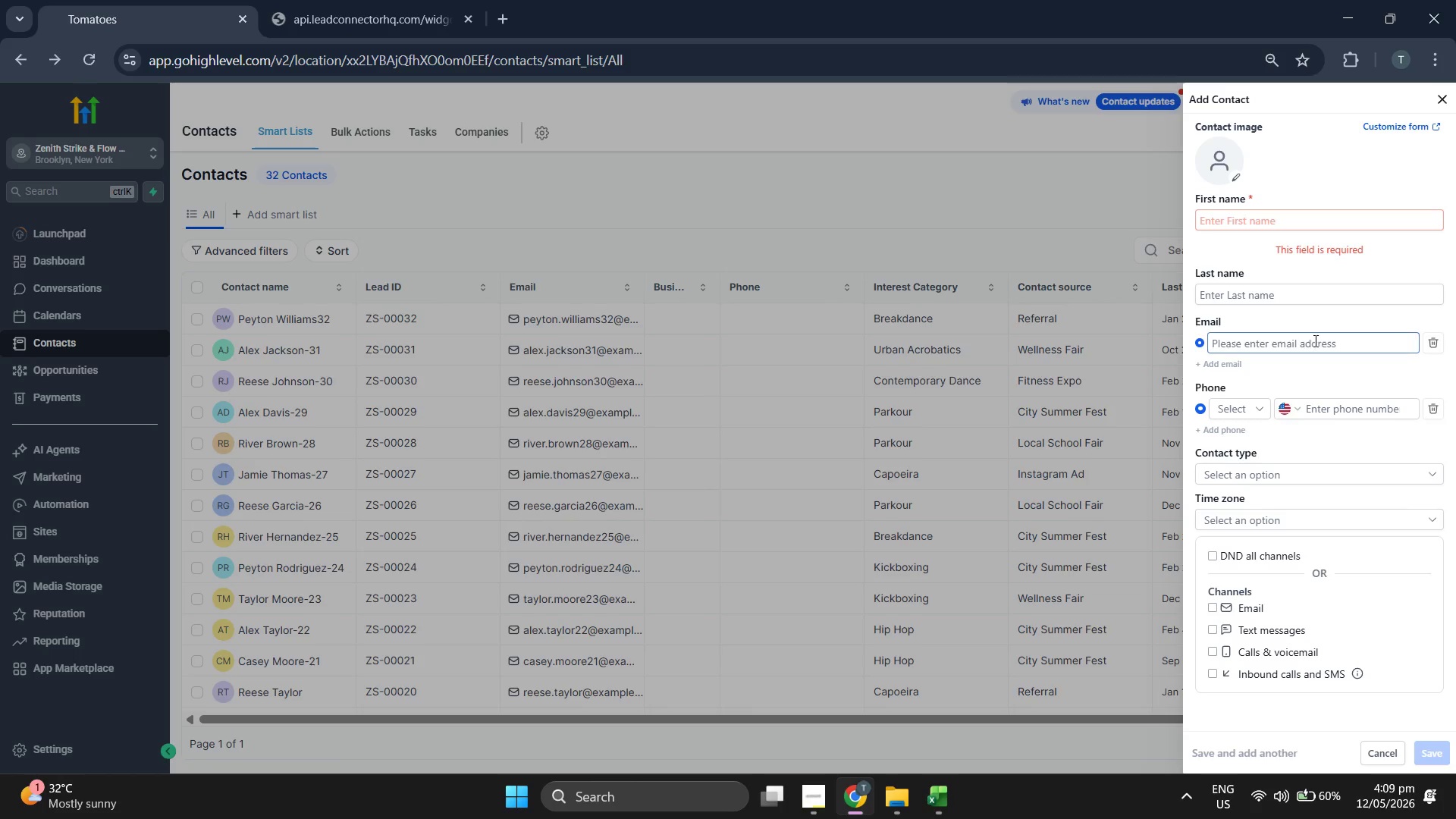 
key(Control+ControlLeft)
 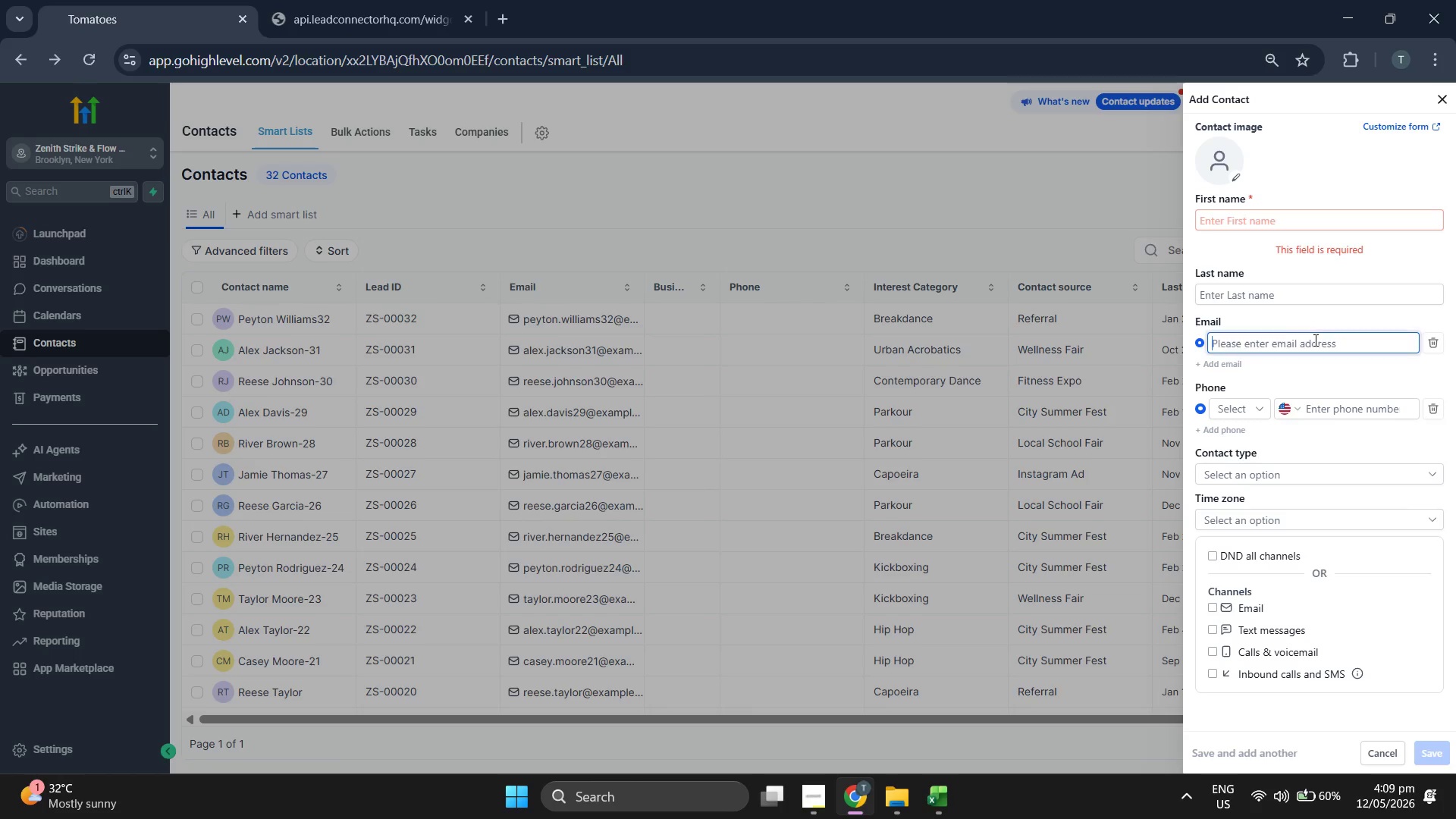 
key(Control+V)
 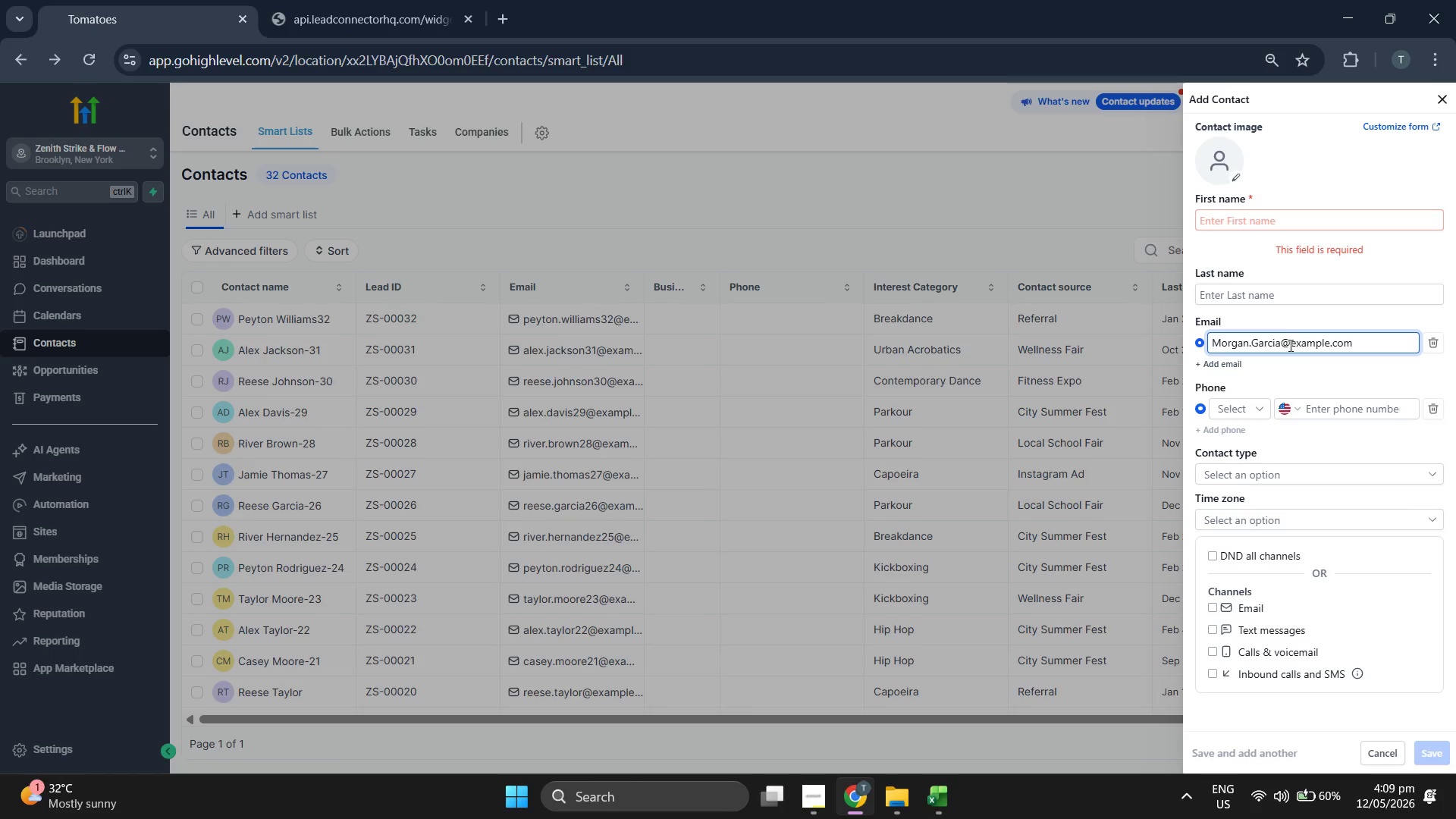 
left_click([1285, 345])
 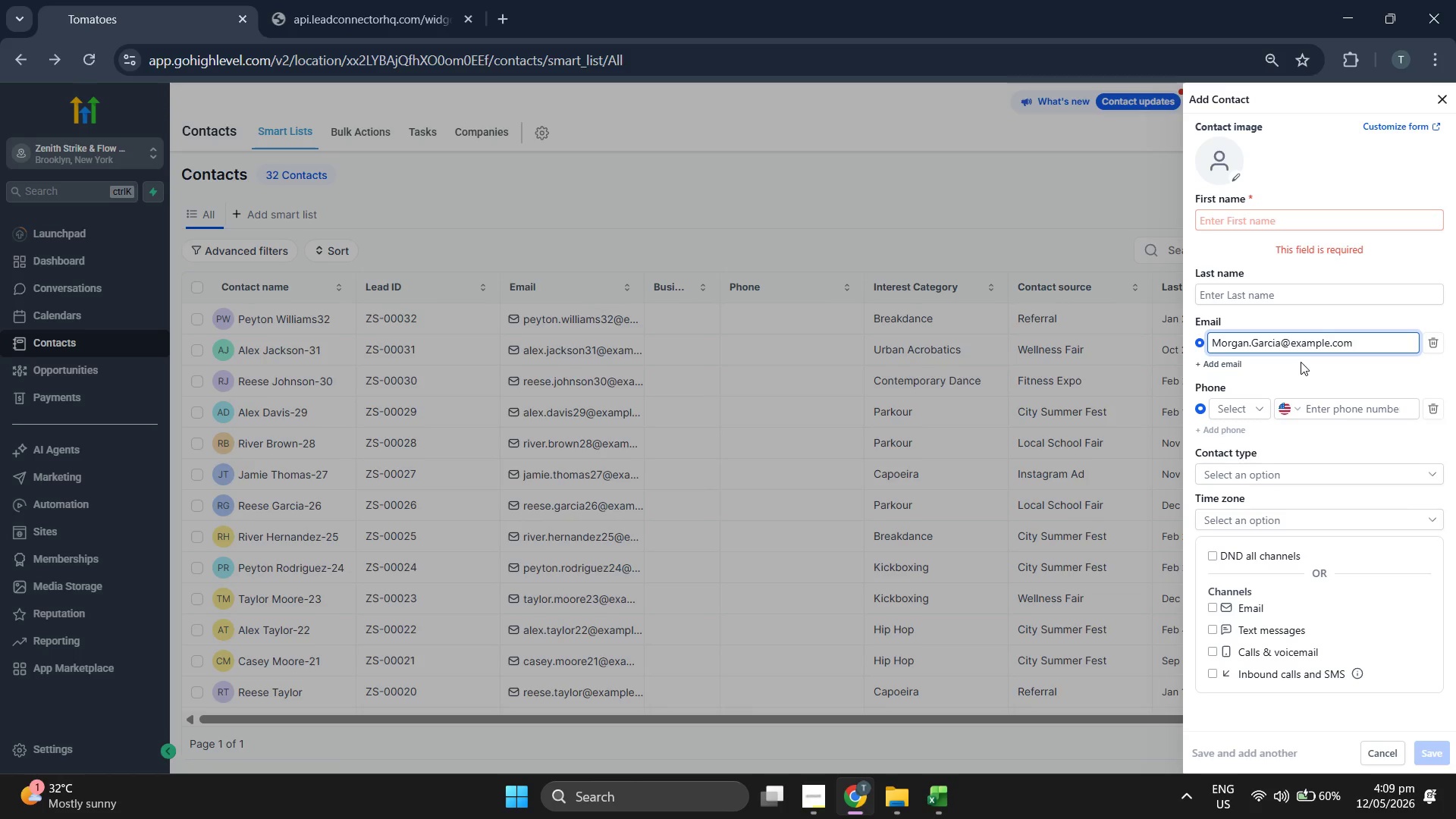 
type(e)
key(Backspace)
type(33)
 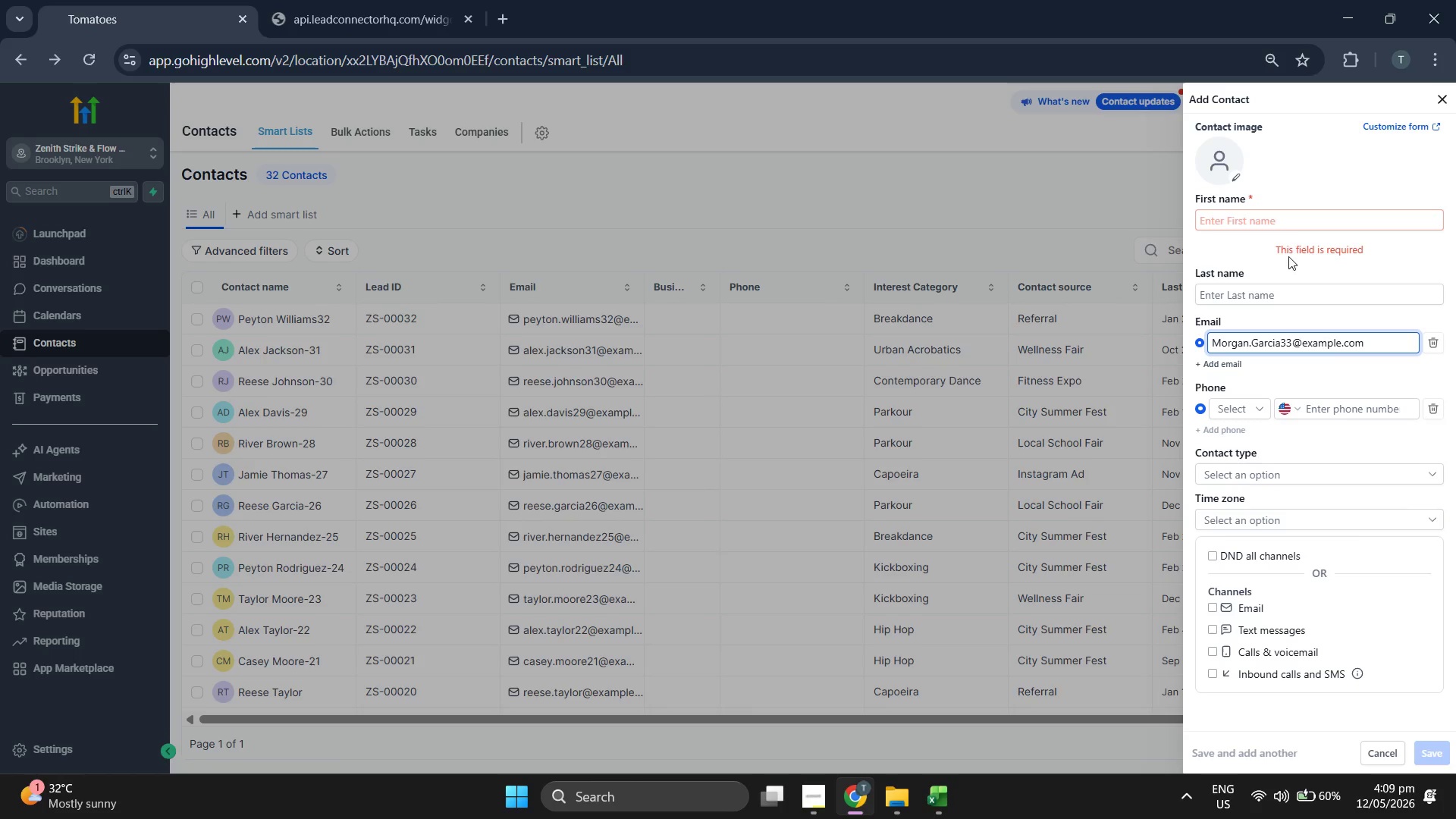 
left_click([1288, 223])
 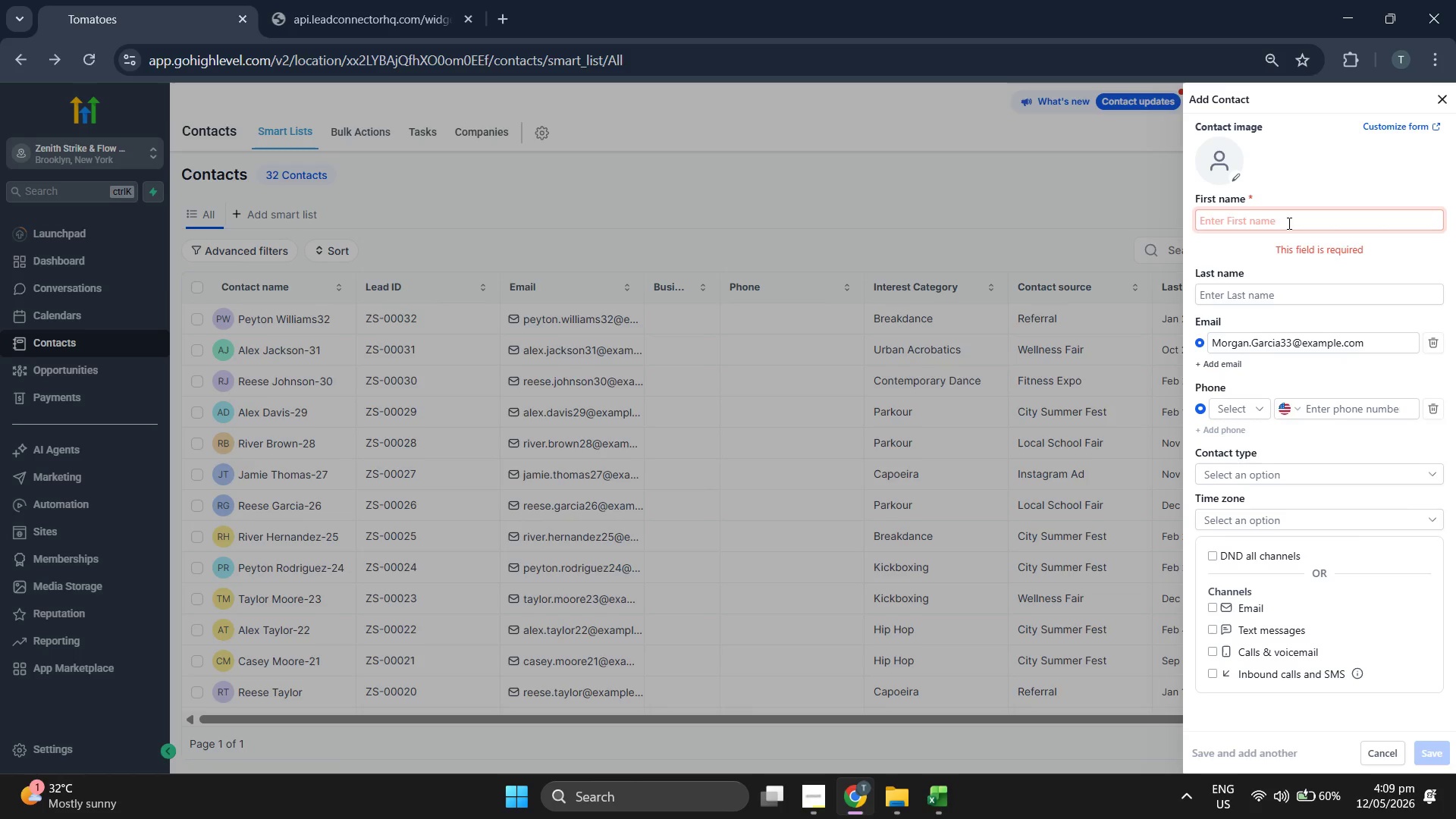 
type(Mr)
key(Backspace)
type(r)
key(Backspace)
type(organ)
key(Tab)
type(Garcia33)
key(Backspace)
key(Backspace)
type(-33)
 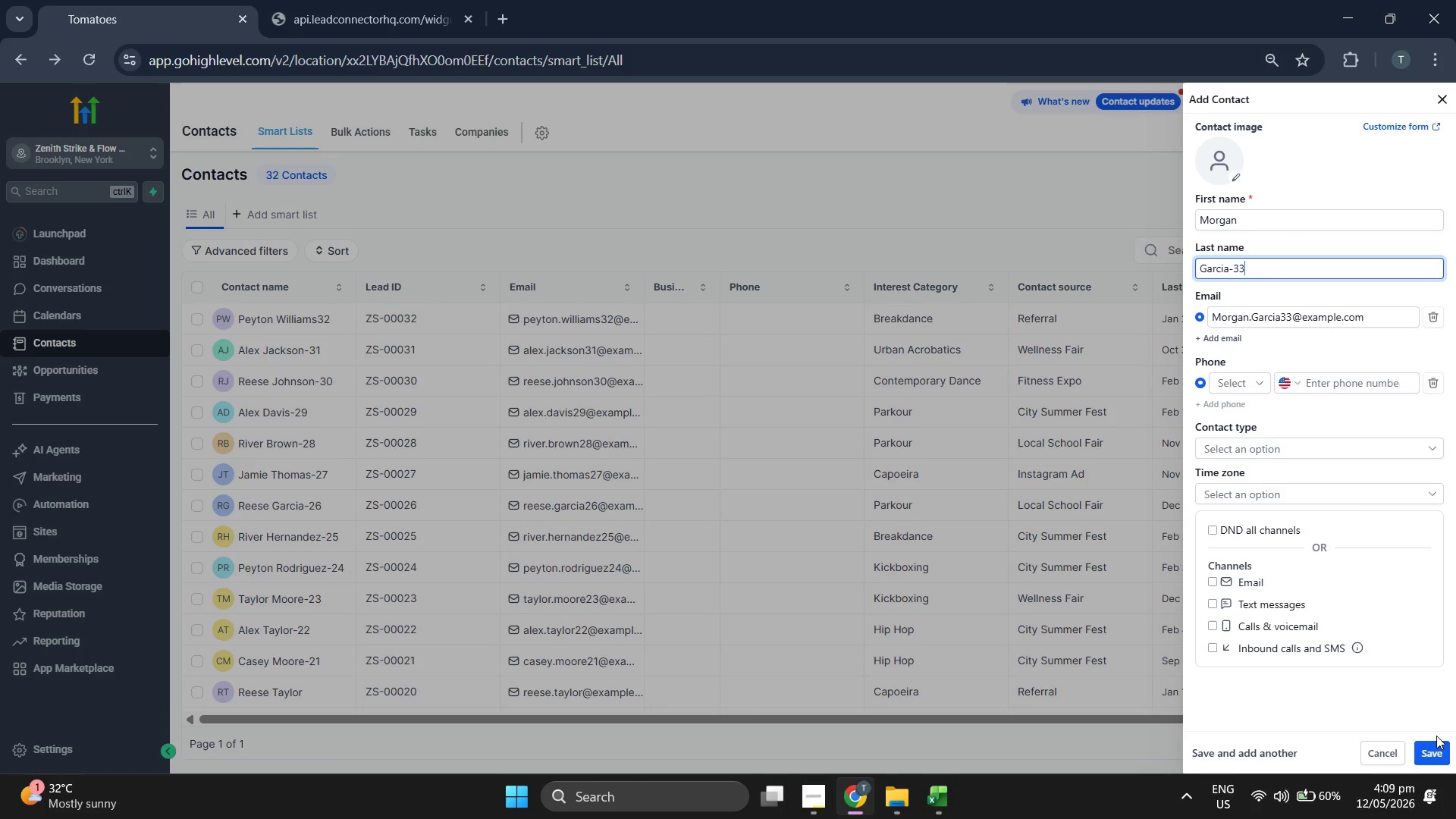 
double_click([1436, 740])
 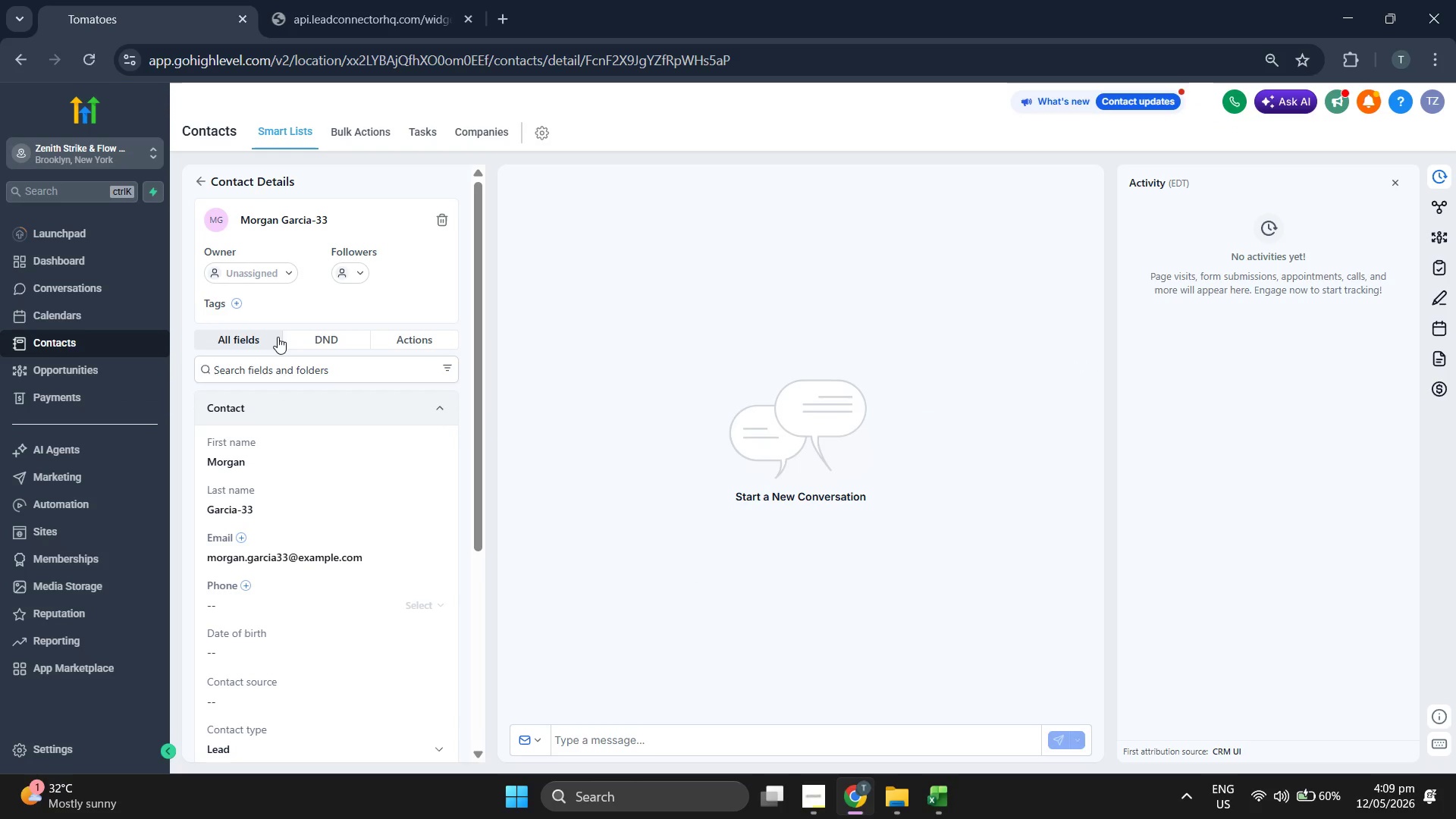 
wait(5.69)
 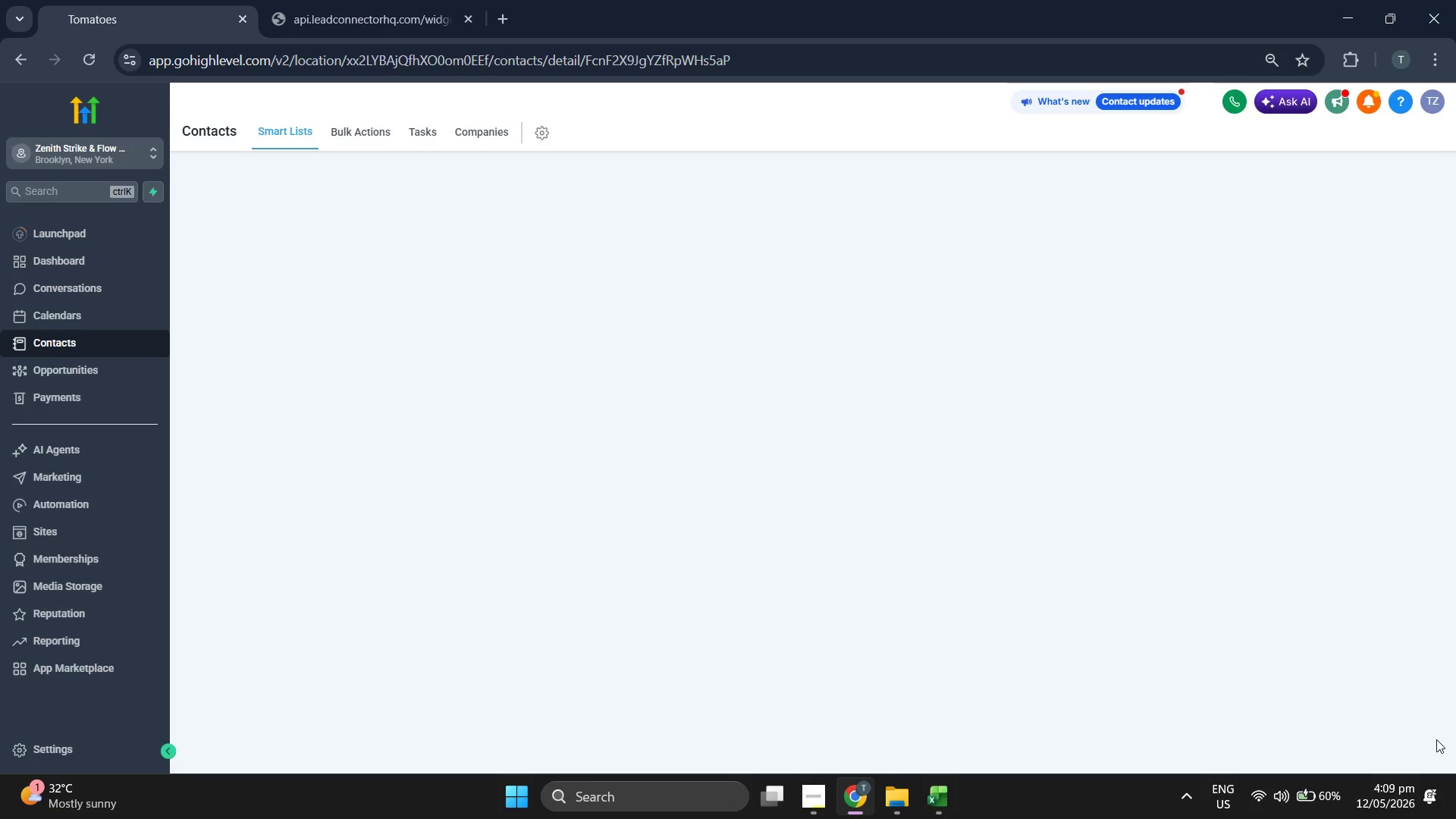 
left_click([278, 354])
 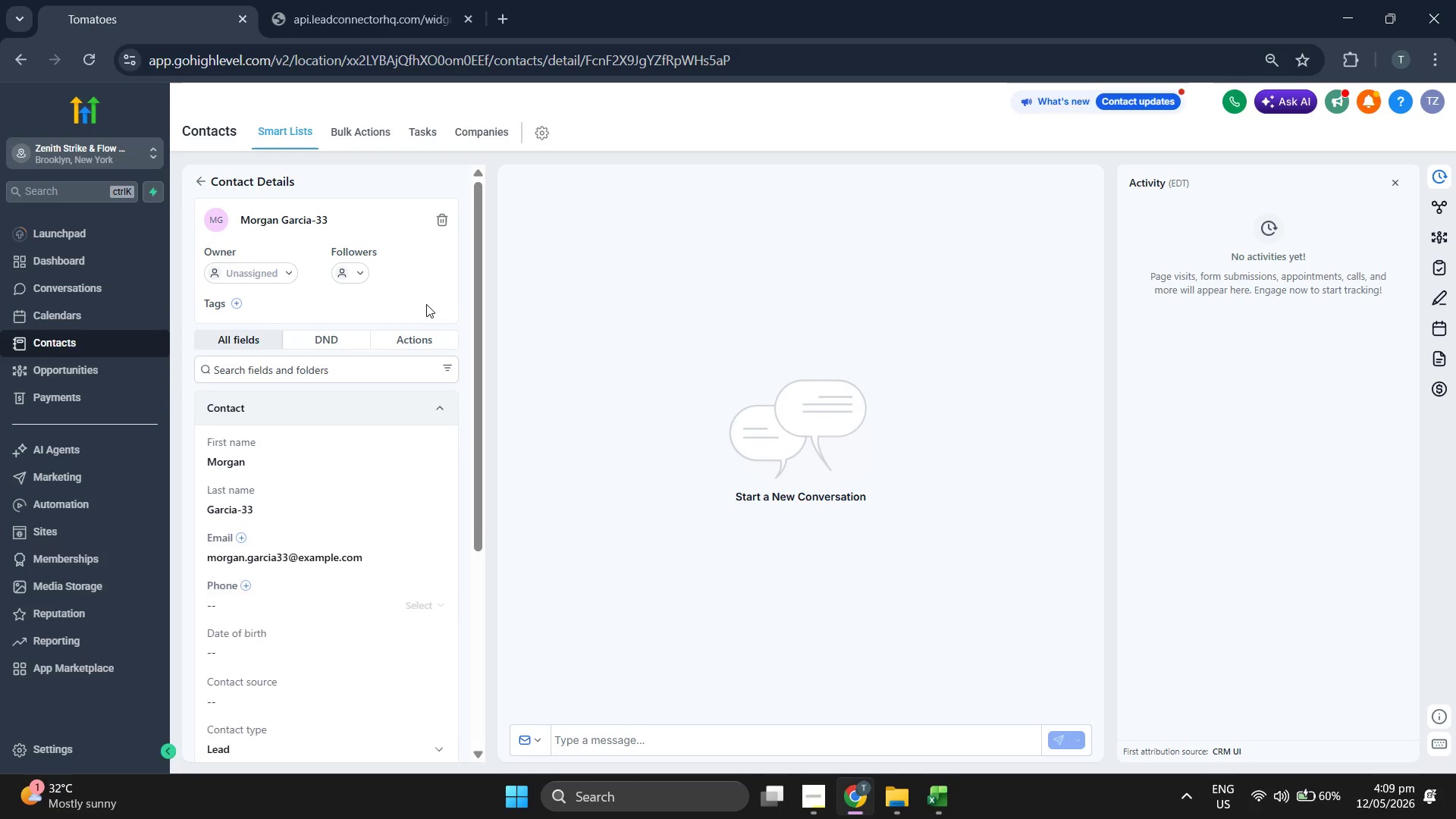 
scroll: coordinate [427, 304], scroll_direction: down, amount: 3.0
 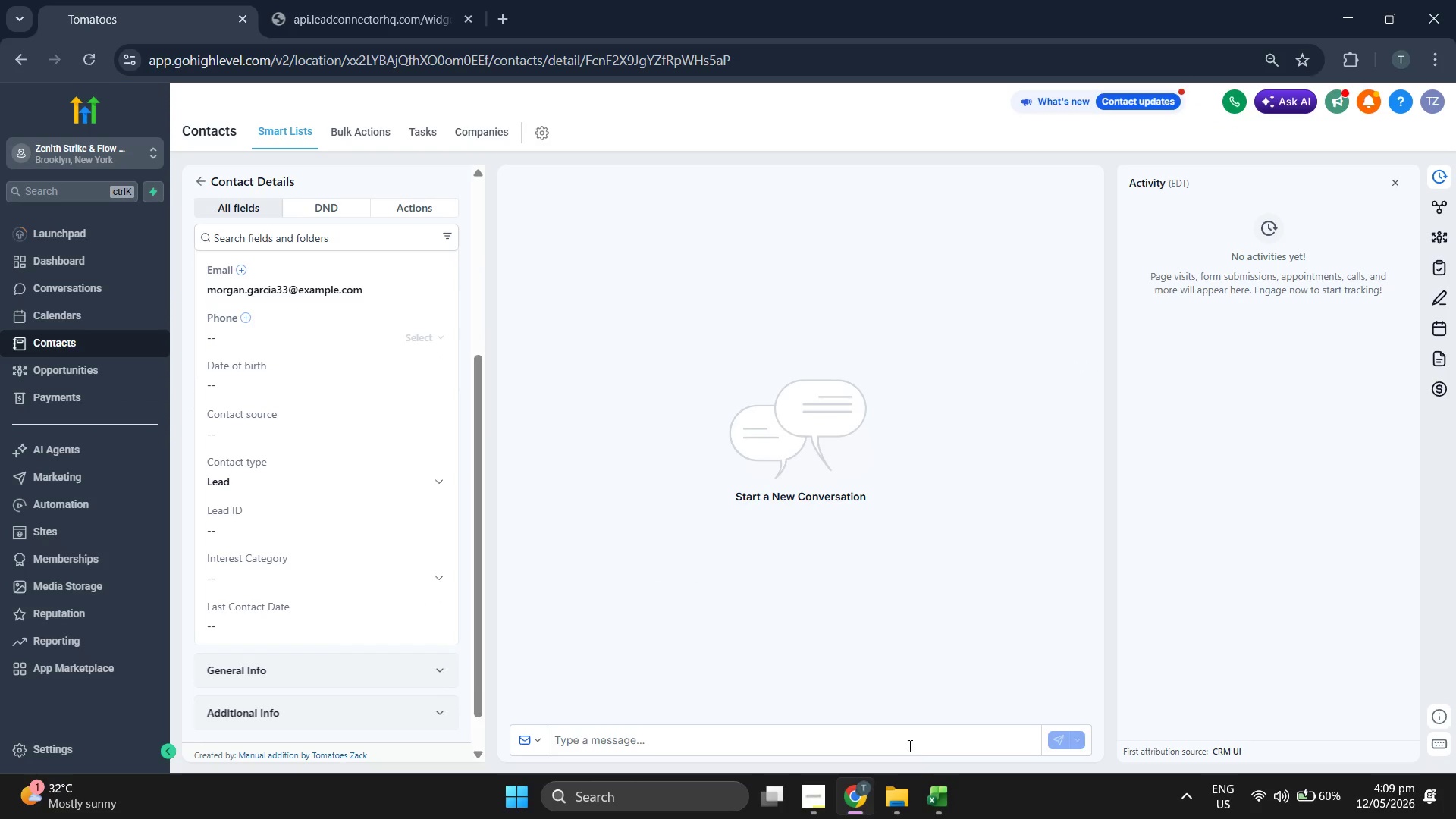 
left_click([935, 798])
 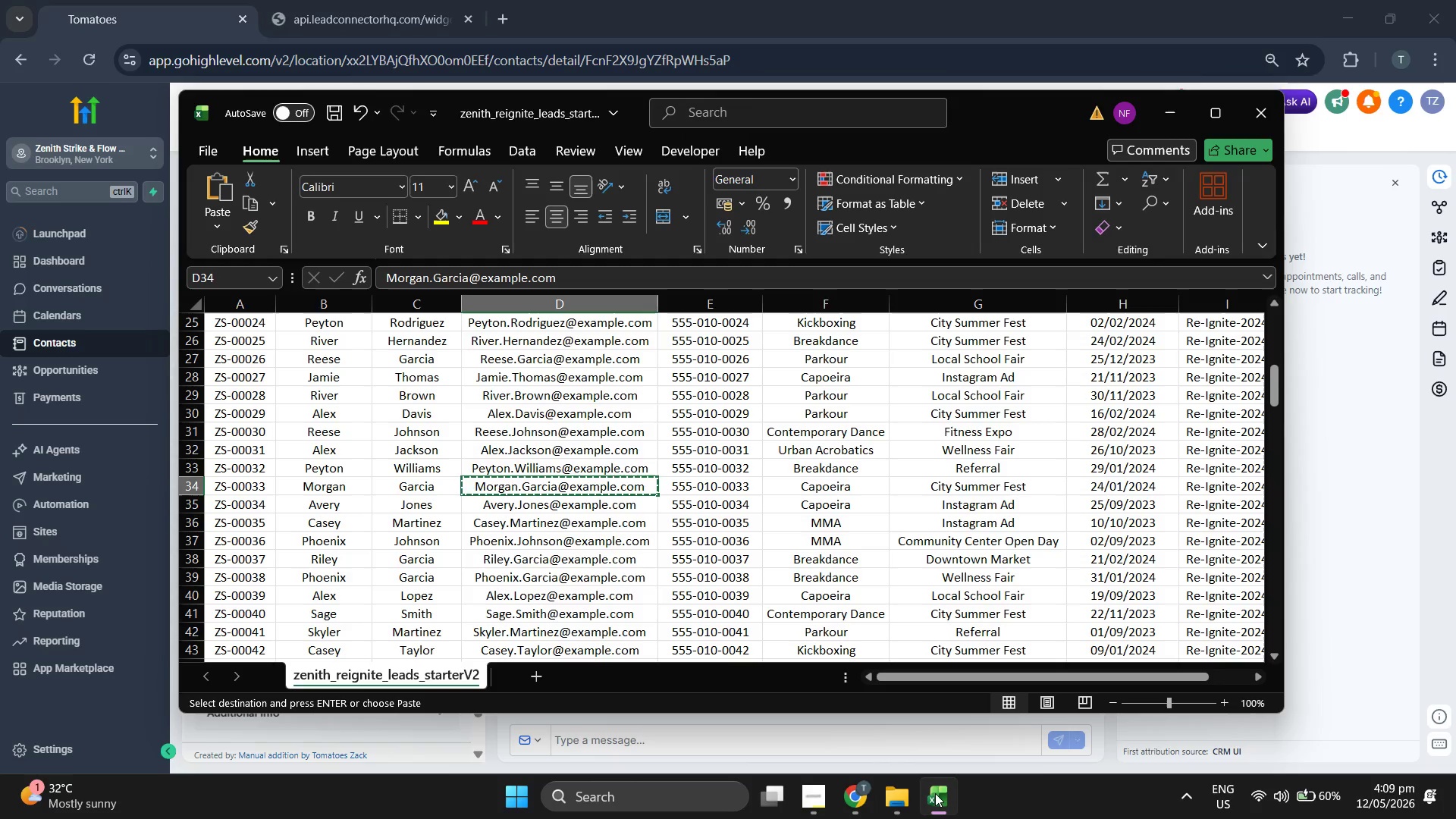 
key(ArrowRight)
 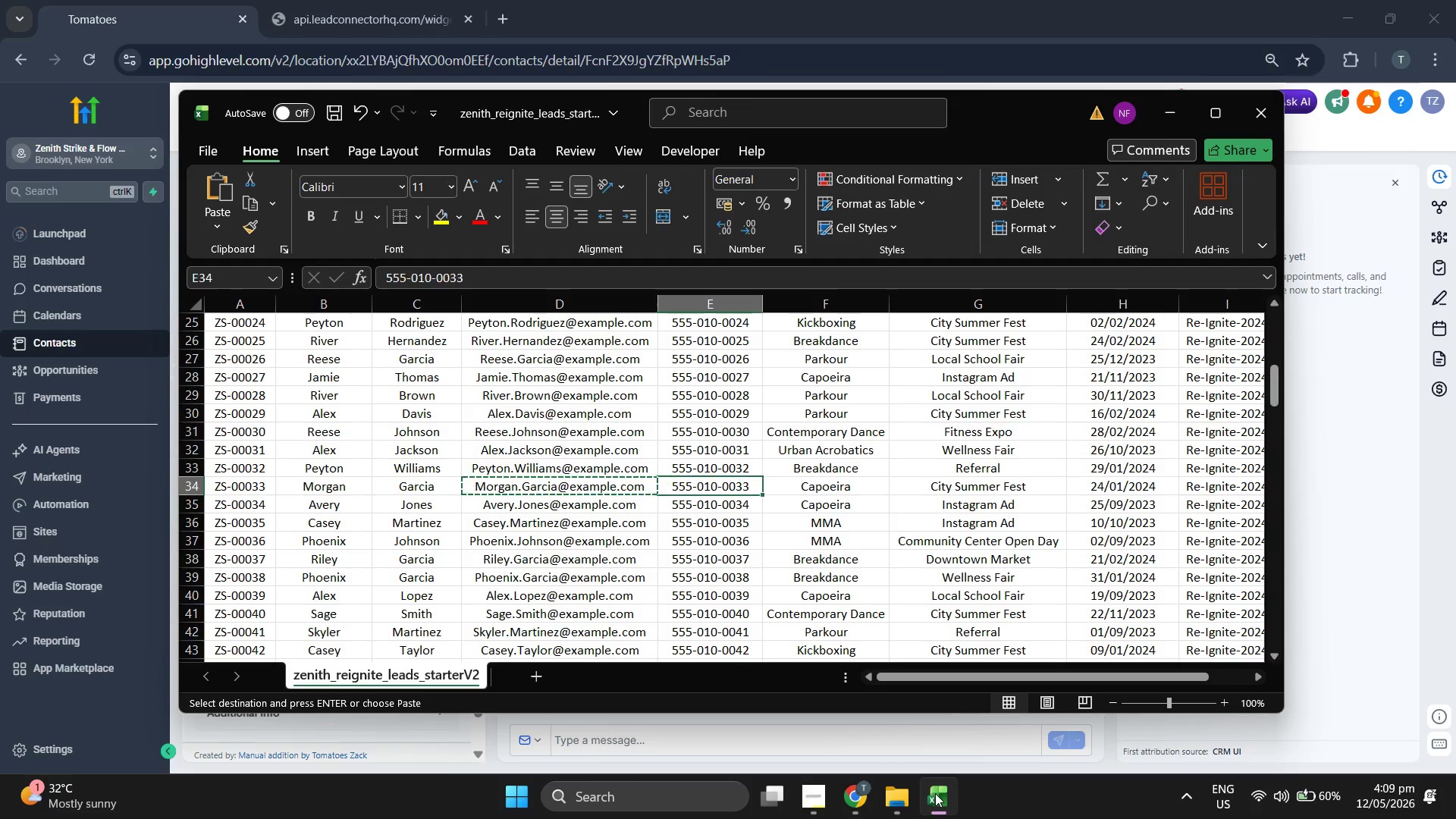 
key(Control+C)
 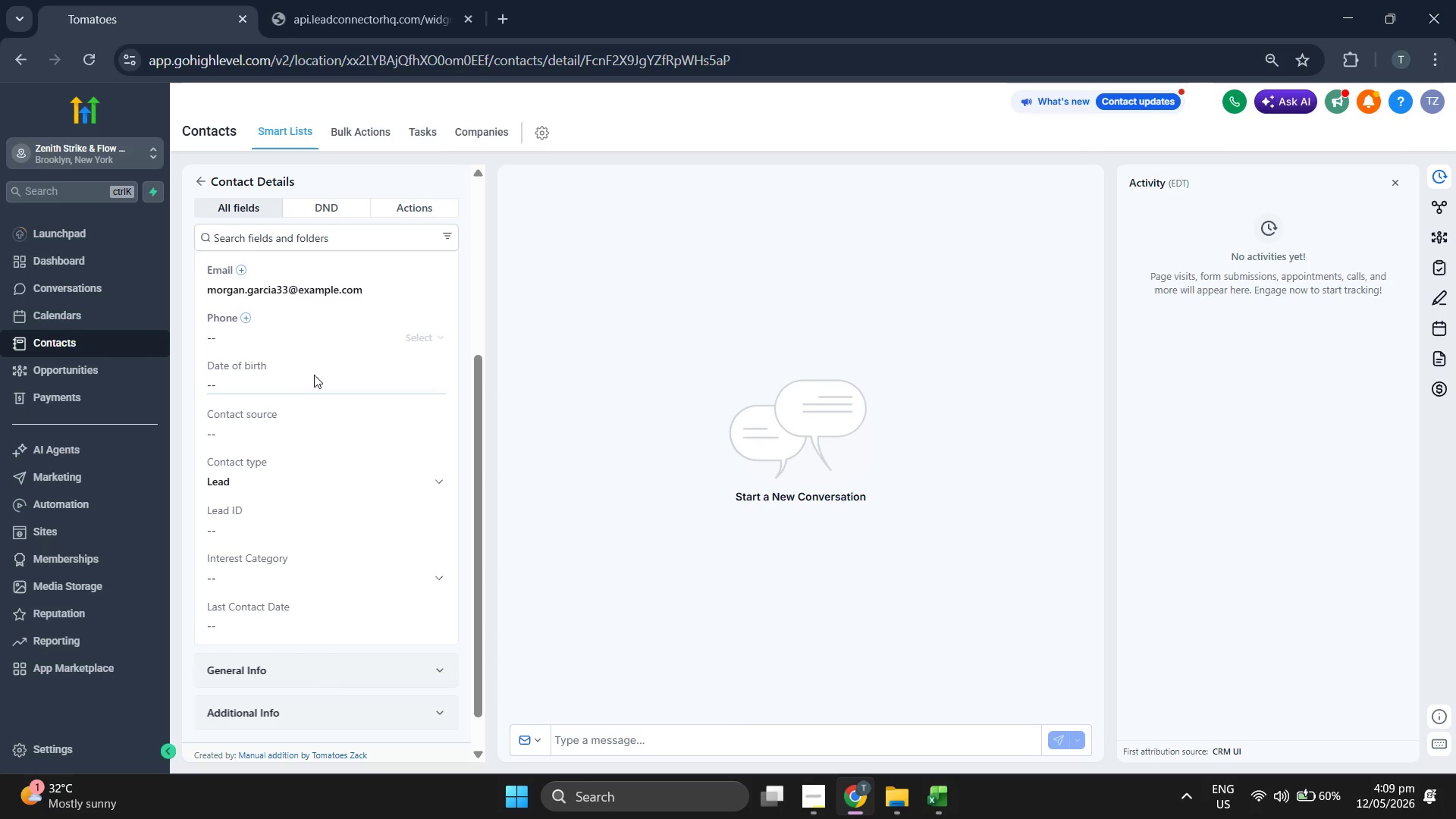 
left_click([298, 337])
 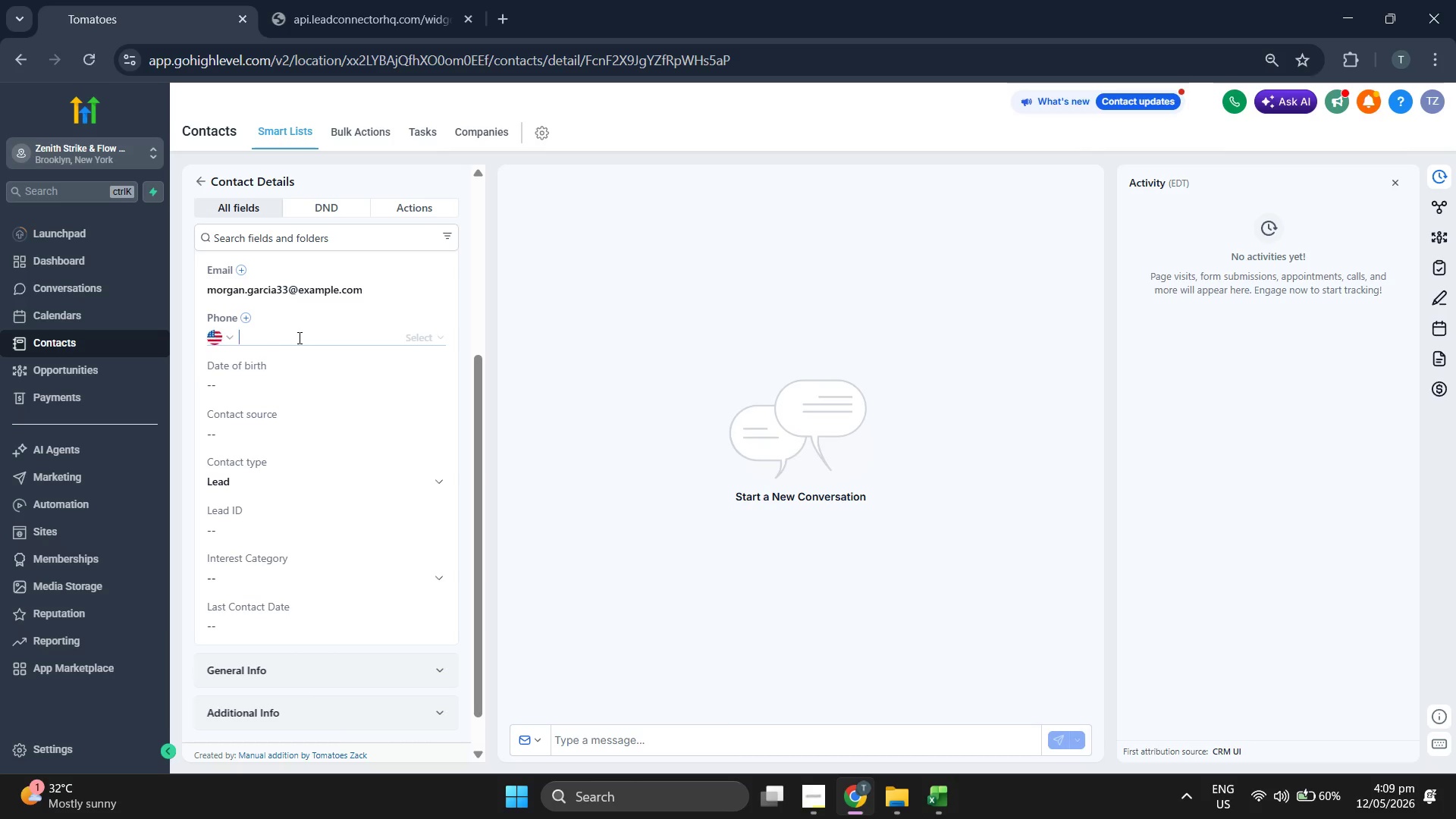 
key(Control+V)
 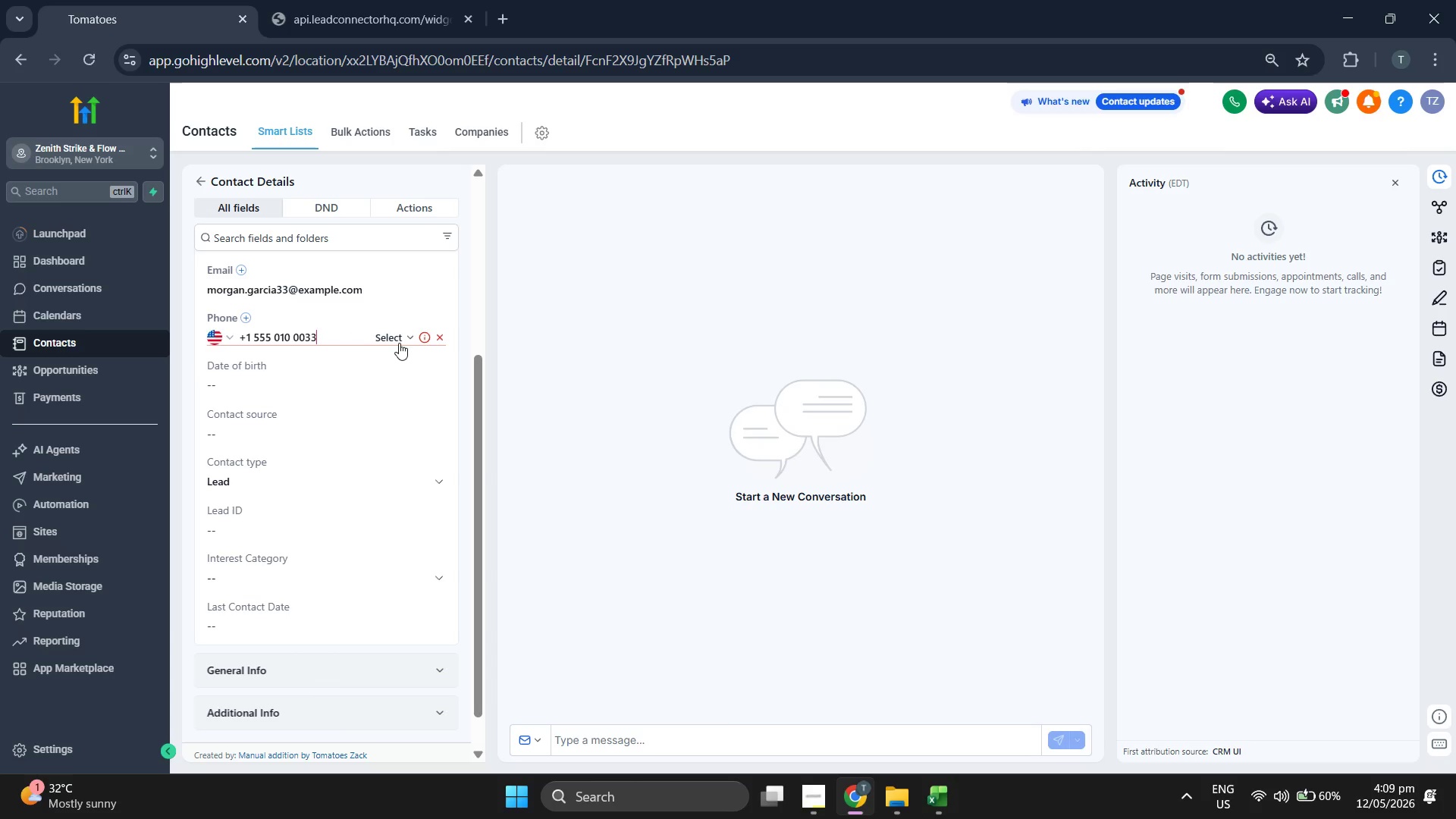 
left_click([400, 343])
 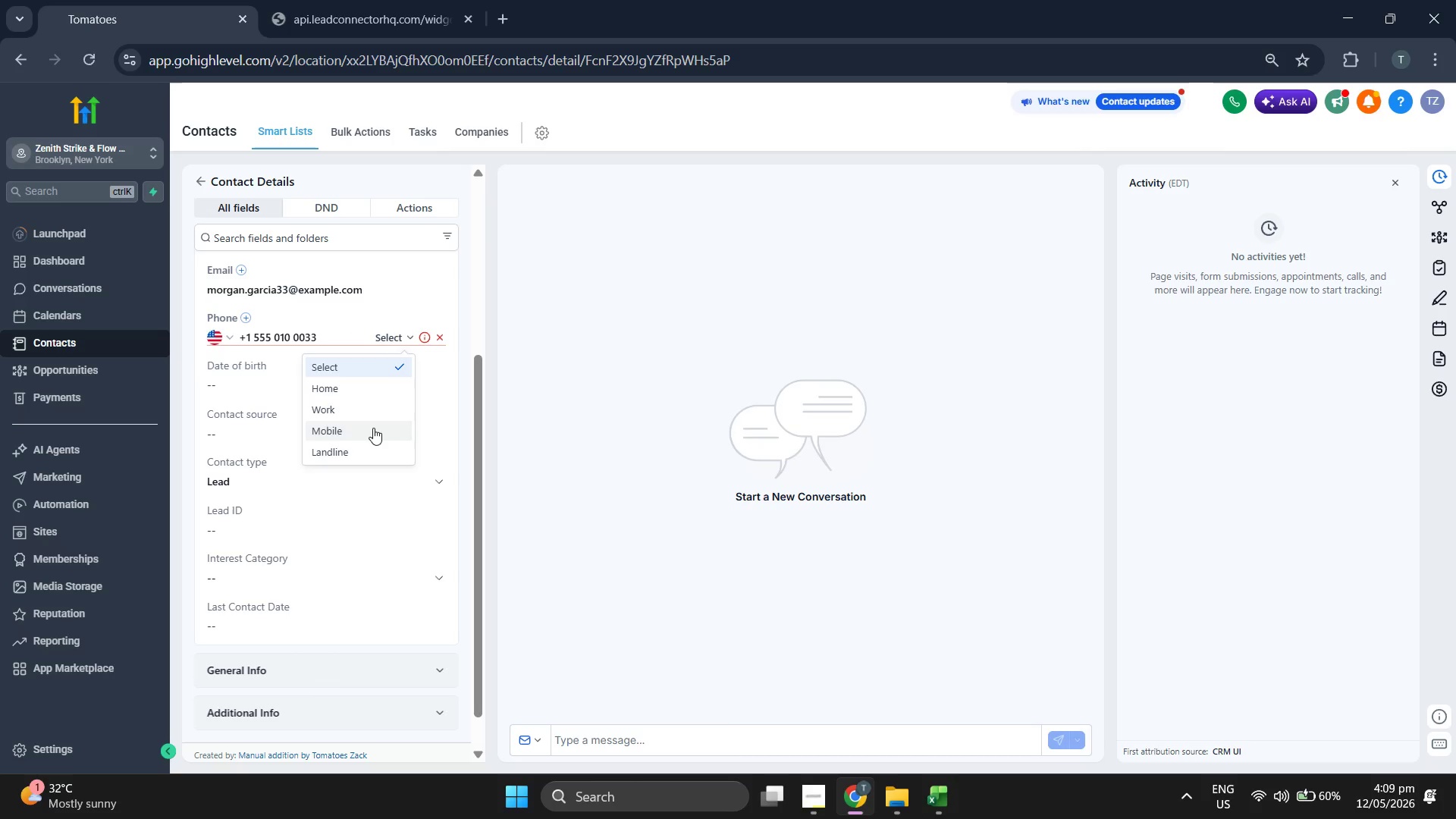 
left_click([372, 427])
 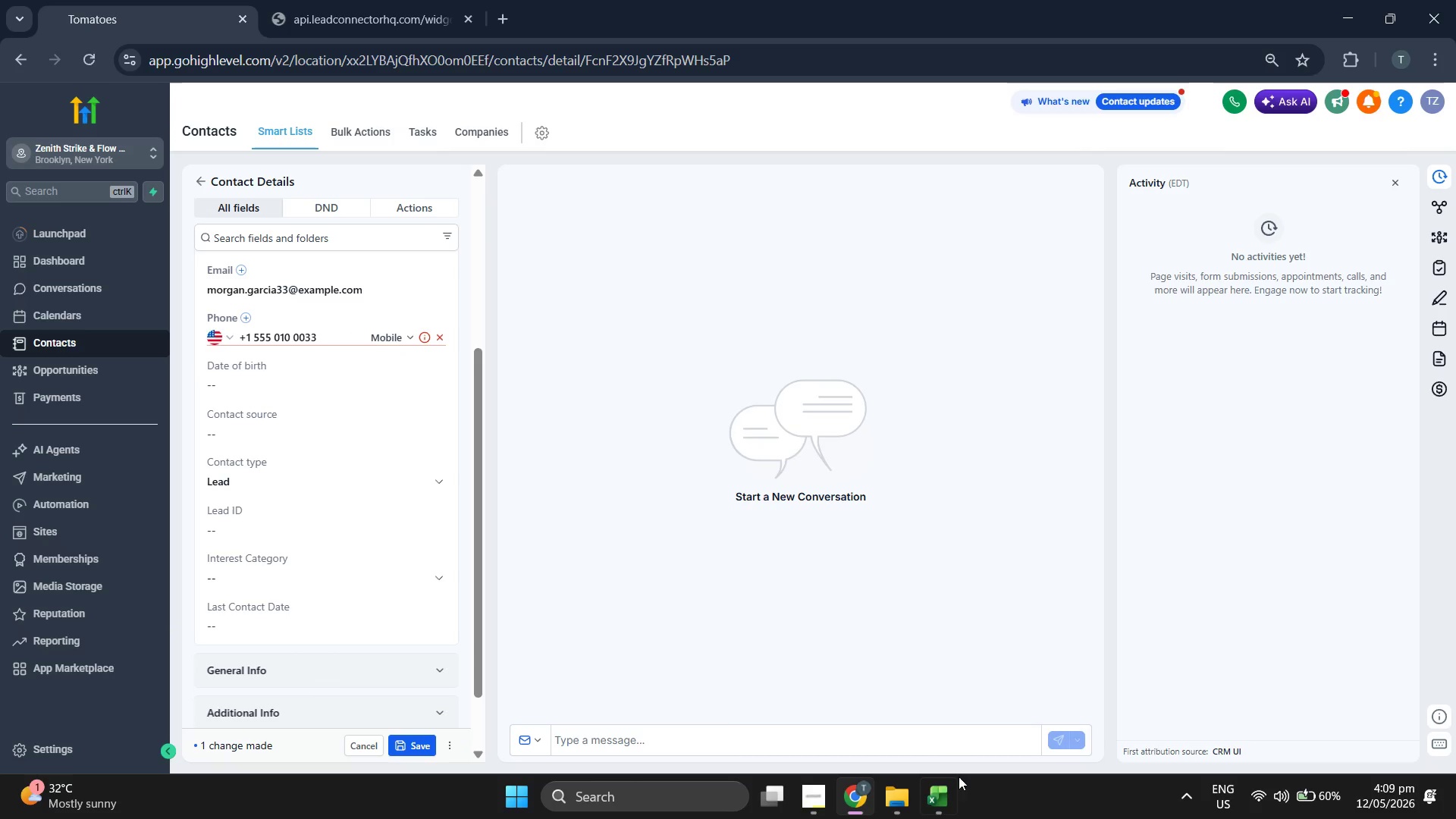 
left_click([940, 818])
 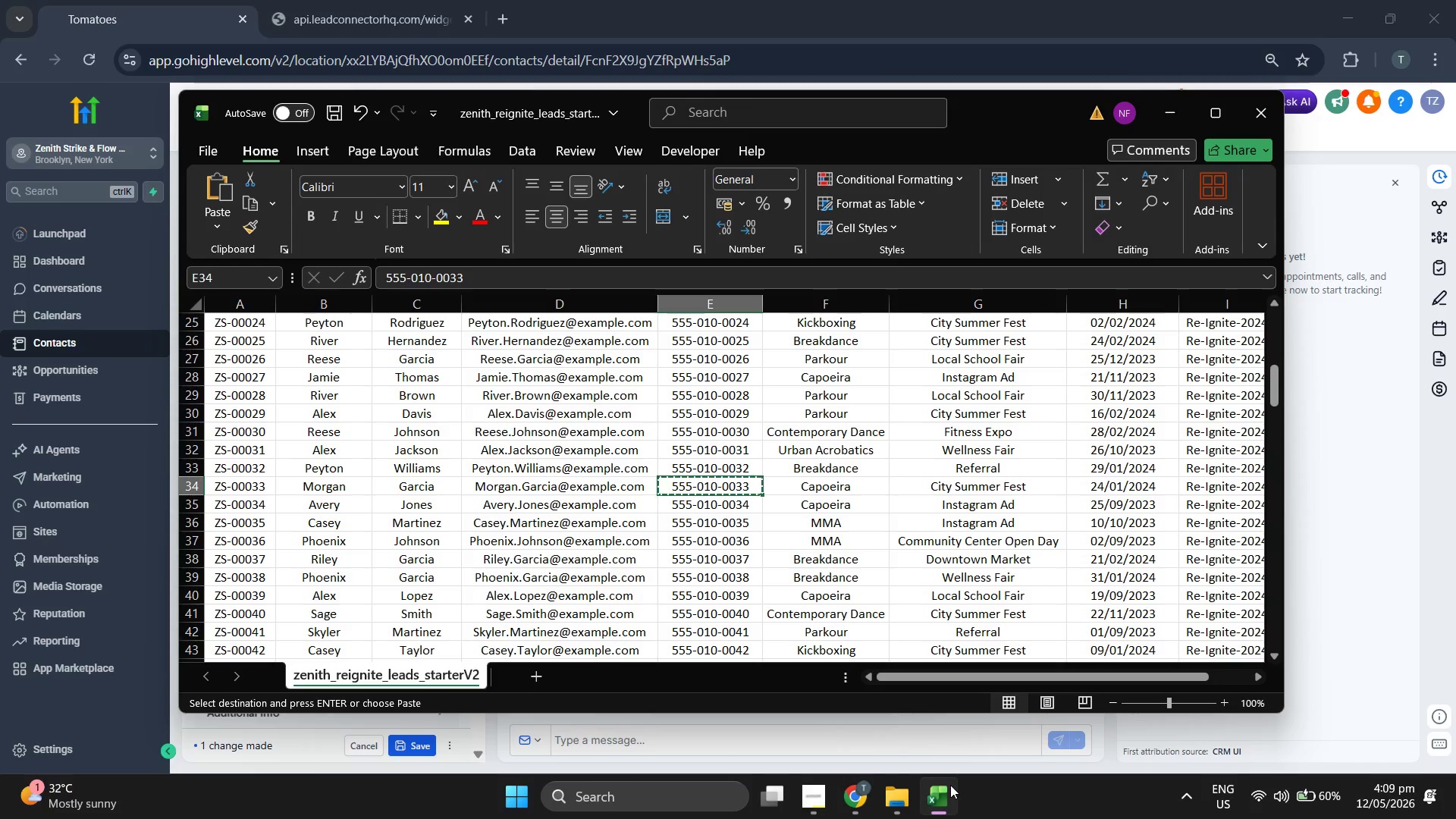 
key(ArrowRight)
 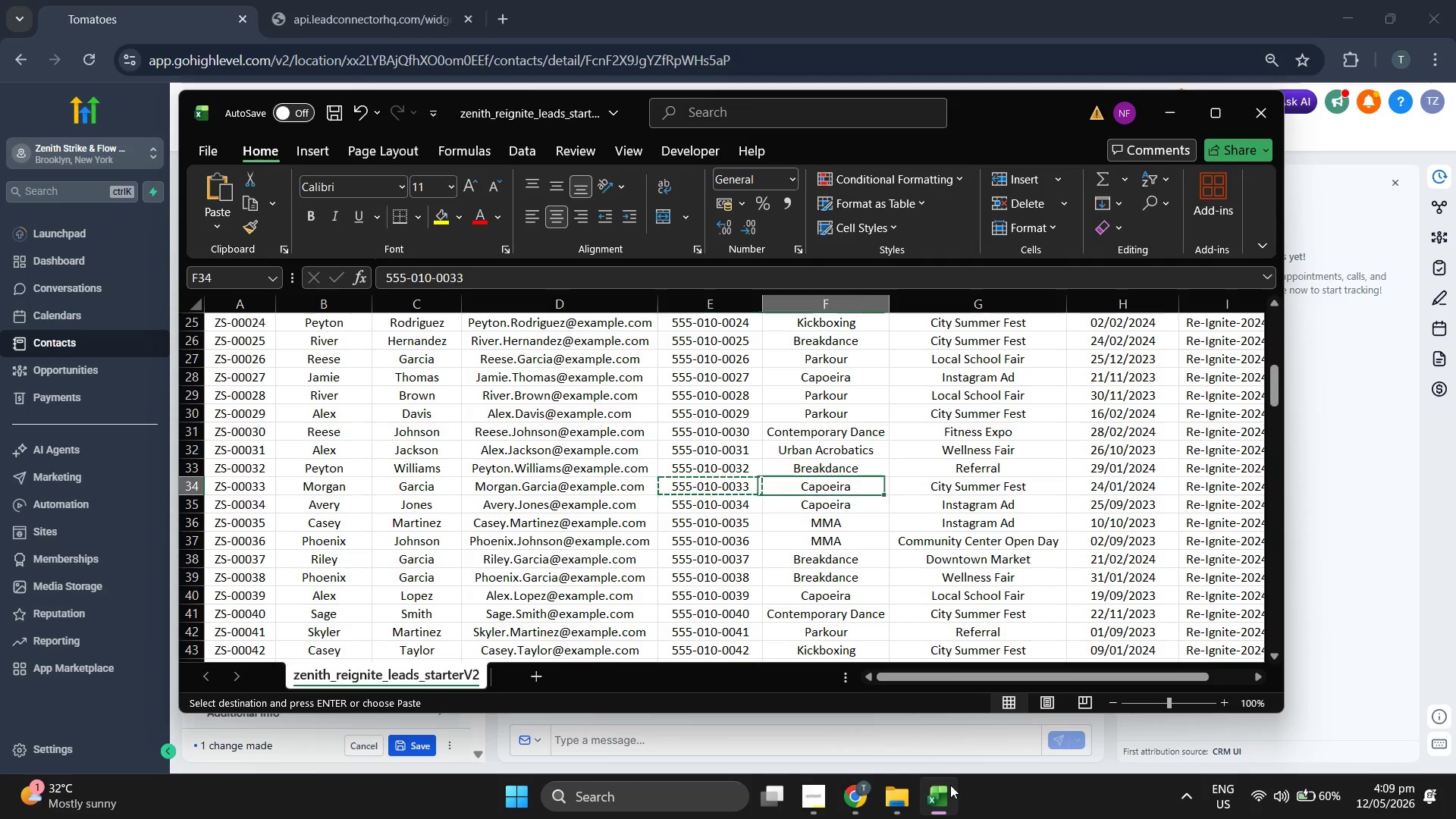 
key(ArrowRight)
 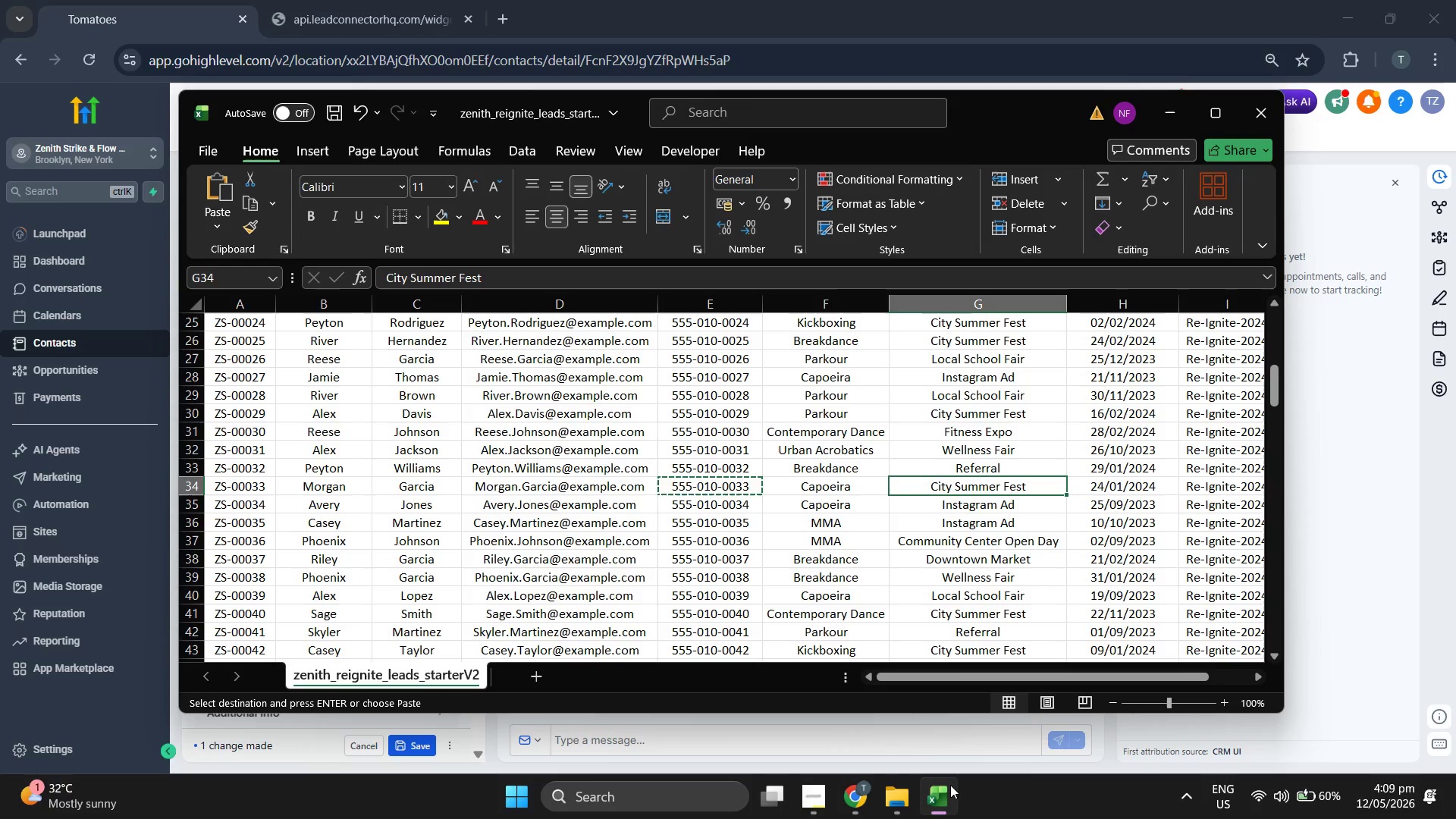 
key(Control+ControlLeft)
 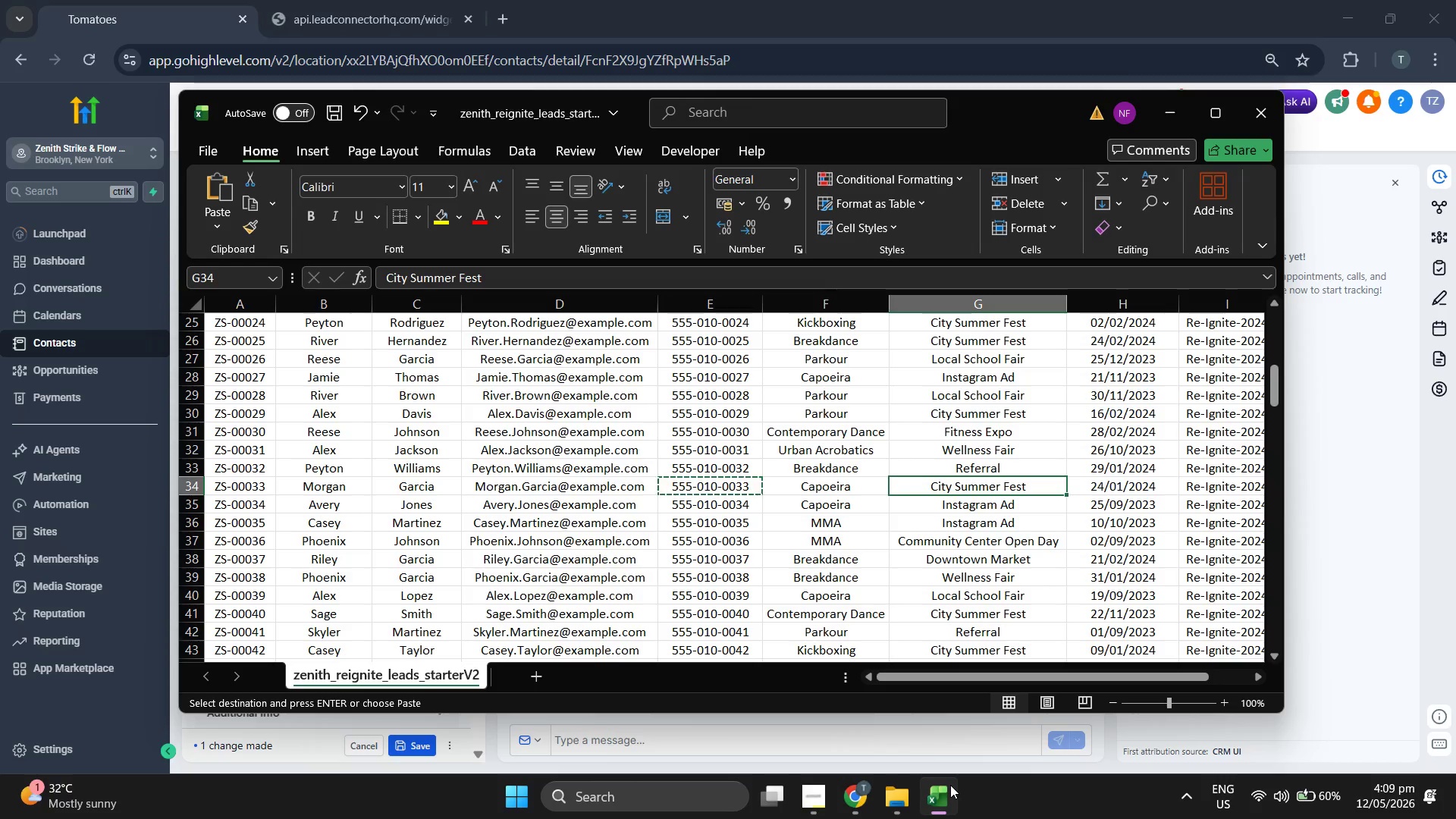 
key(Control+C)
 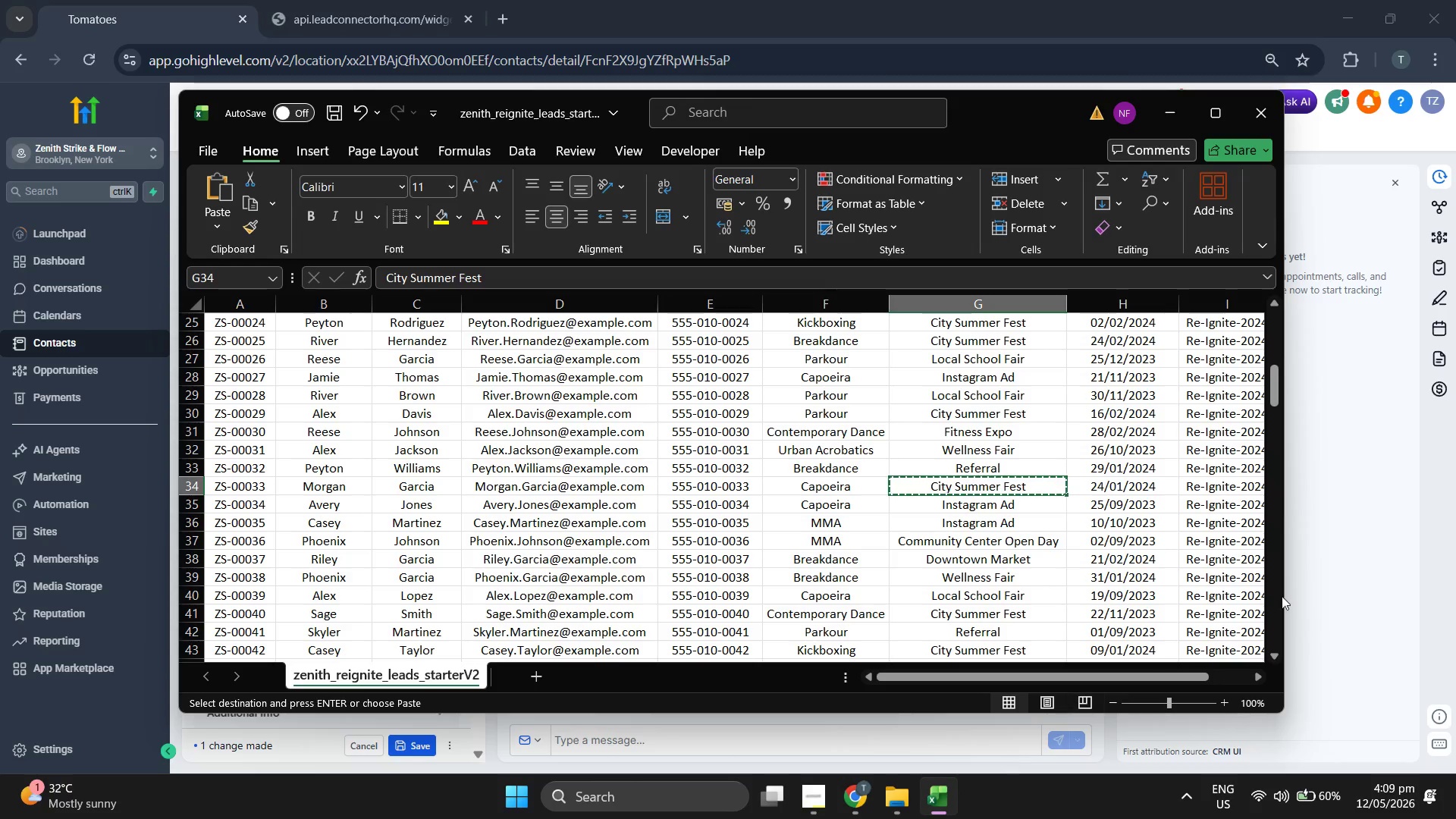 
left_click([1310, 587])
 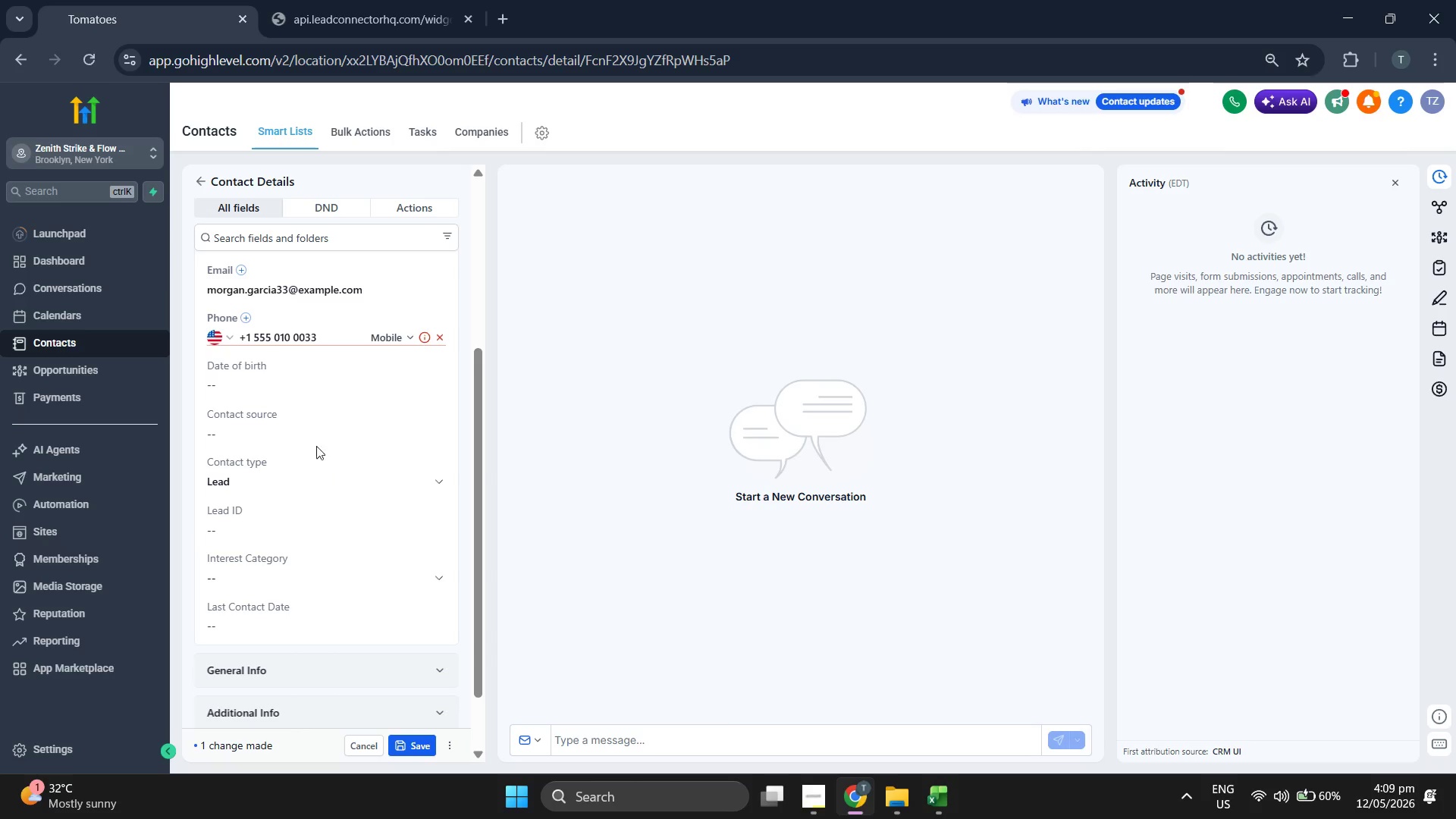 
left_click([310, 428])
 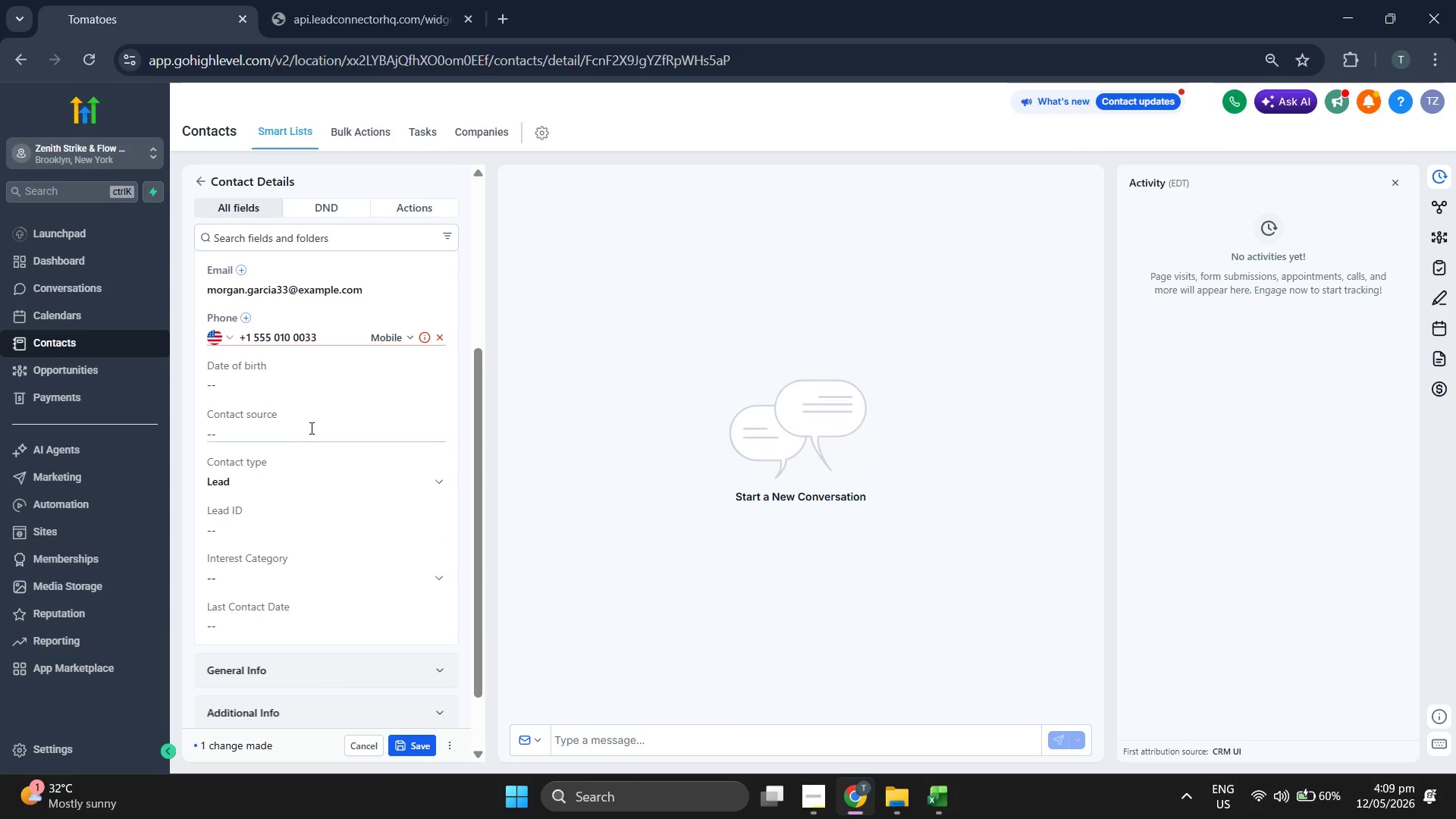 
key(Control+ControlLeft)
 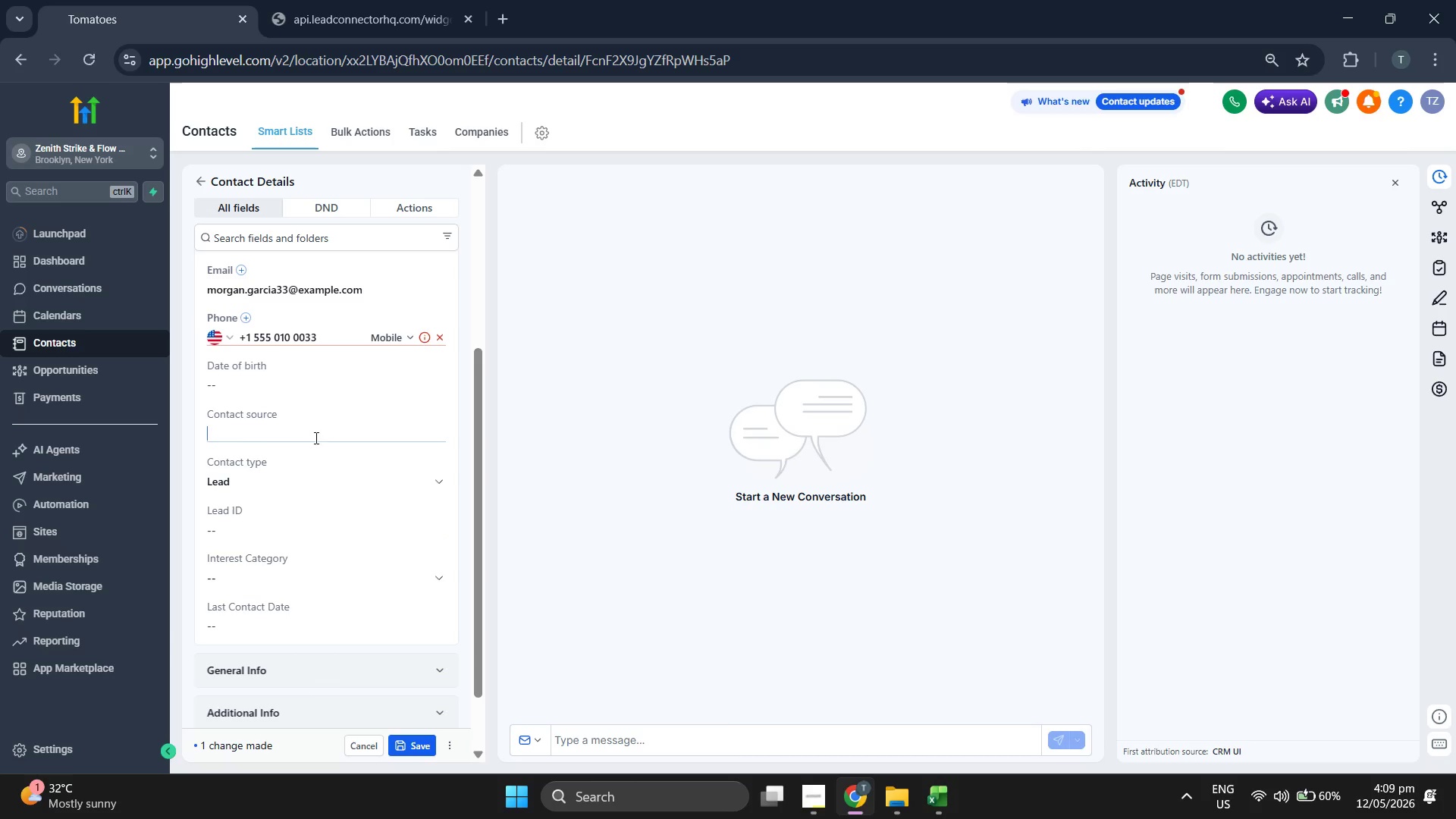 
key(Control+V)
 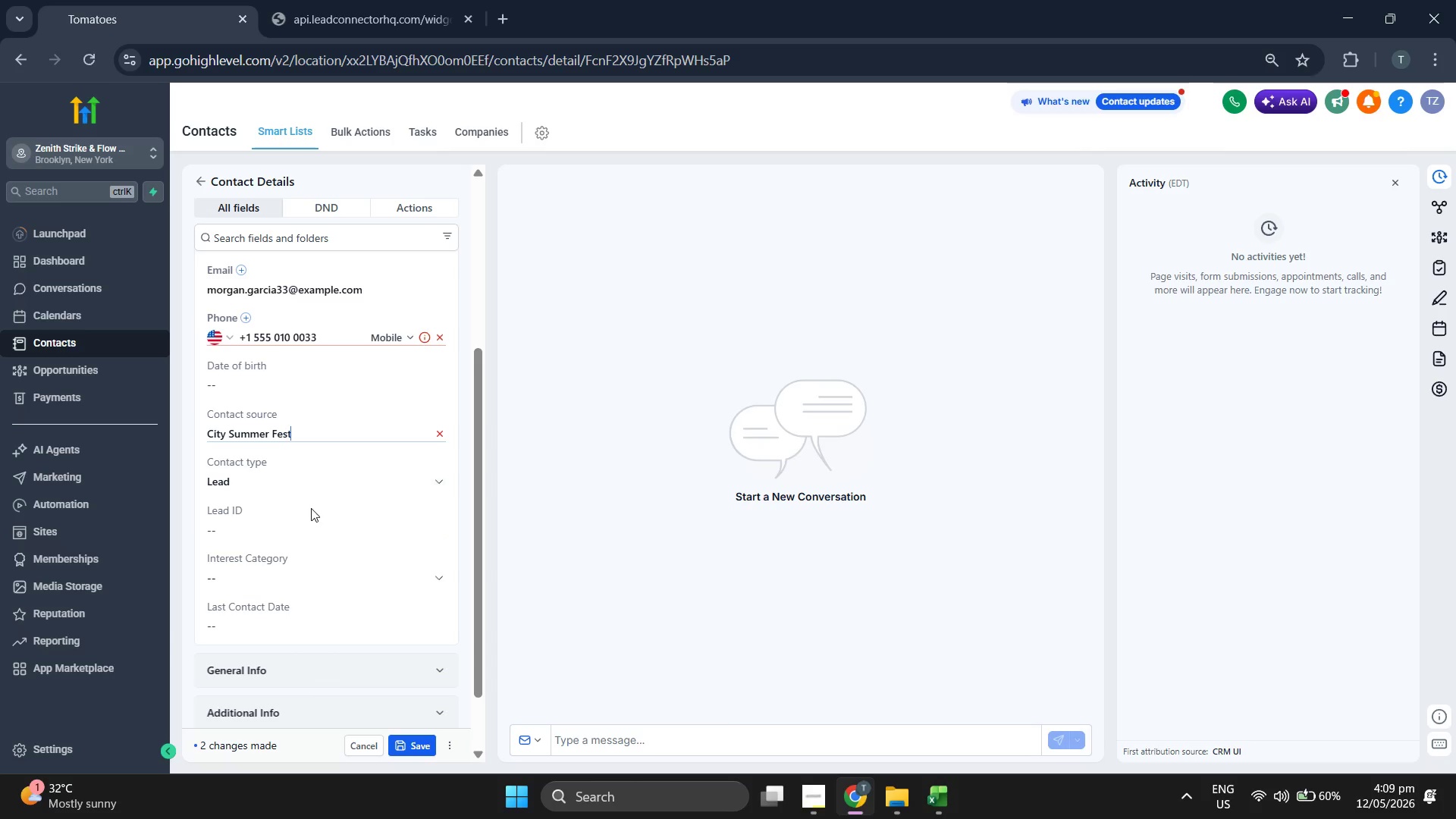 
left_click_drag(start_coordinate=[311, 513], to_coordinate=[311, 517])
 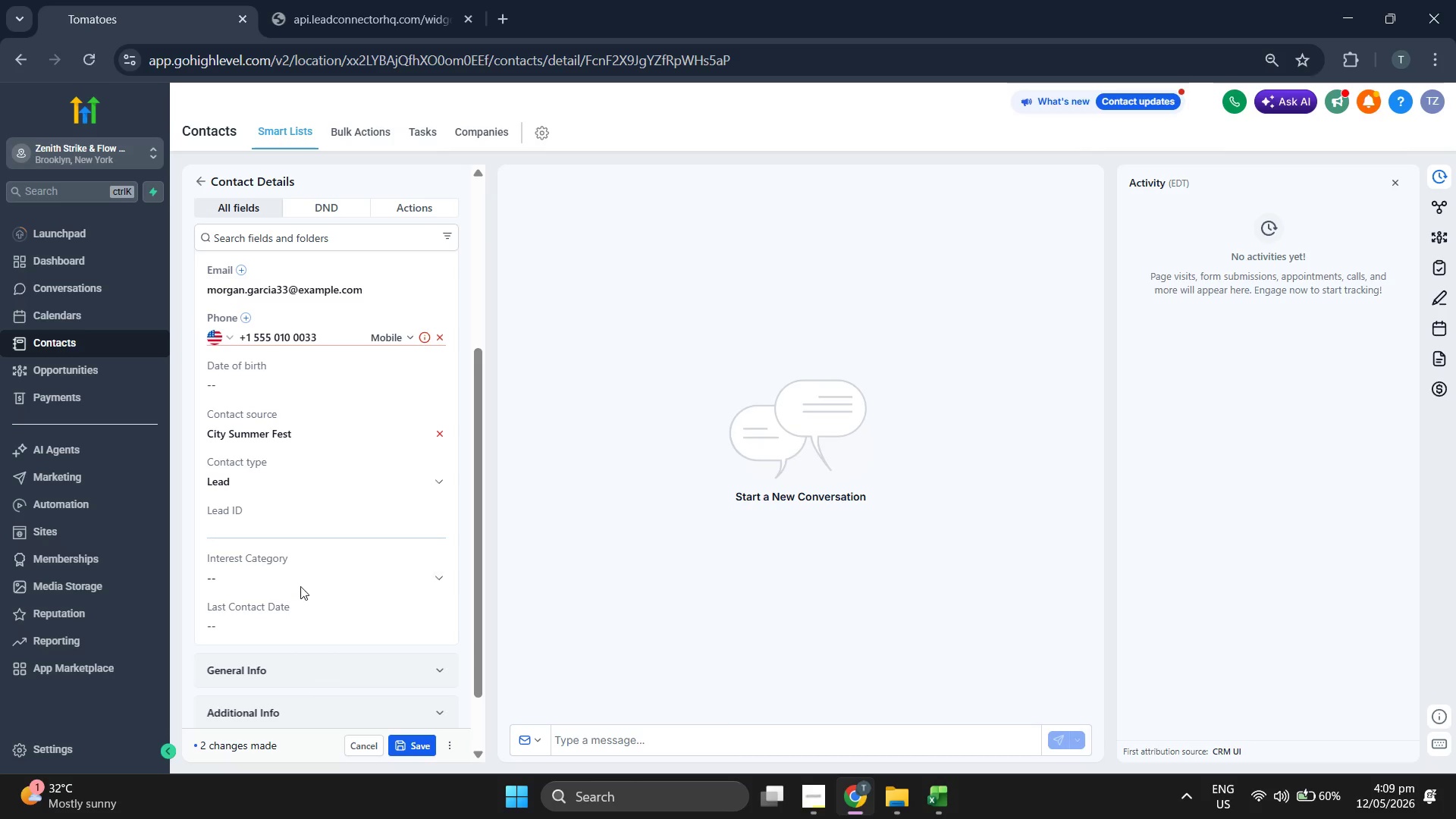 
left_click([303, 573])
 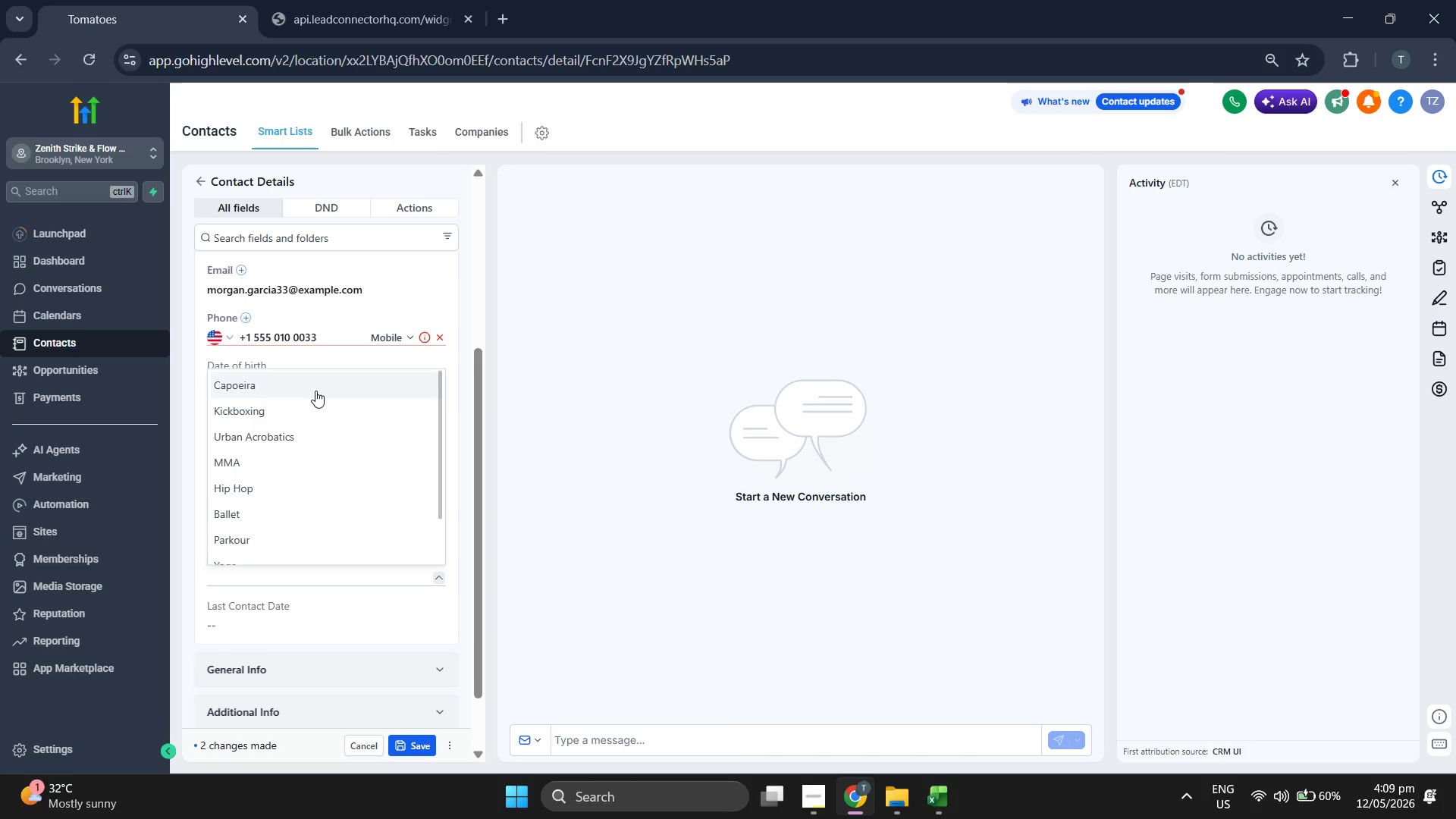 
left_click([315, 390])
 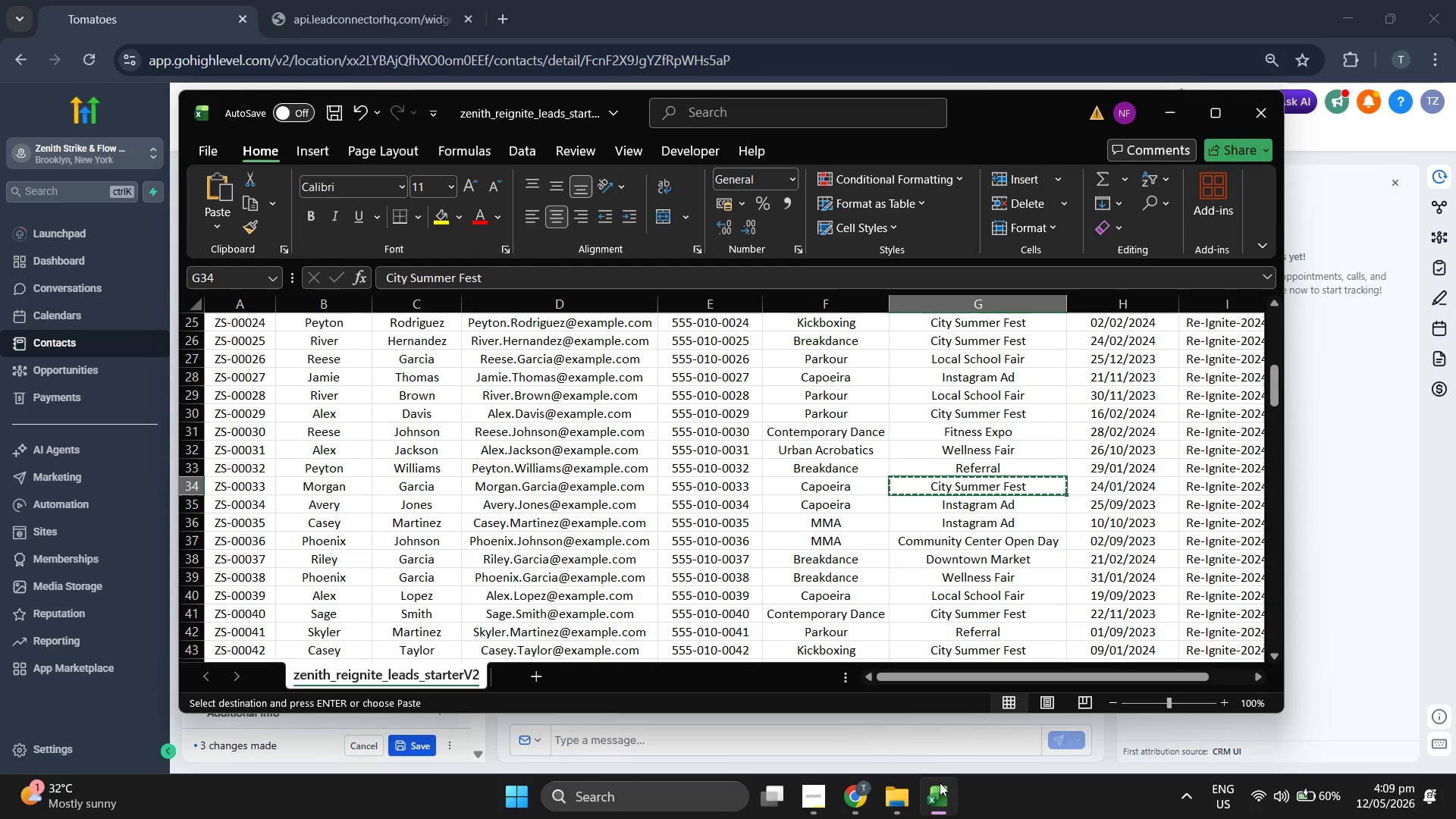 
key(ArrowLeft)
 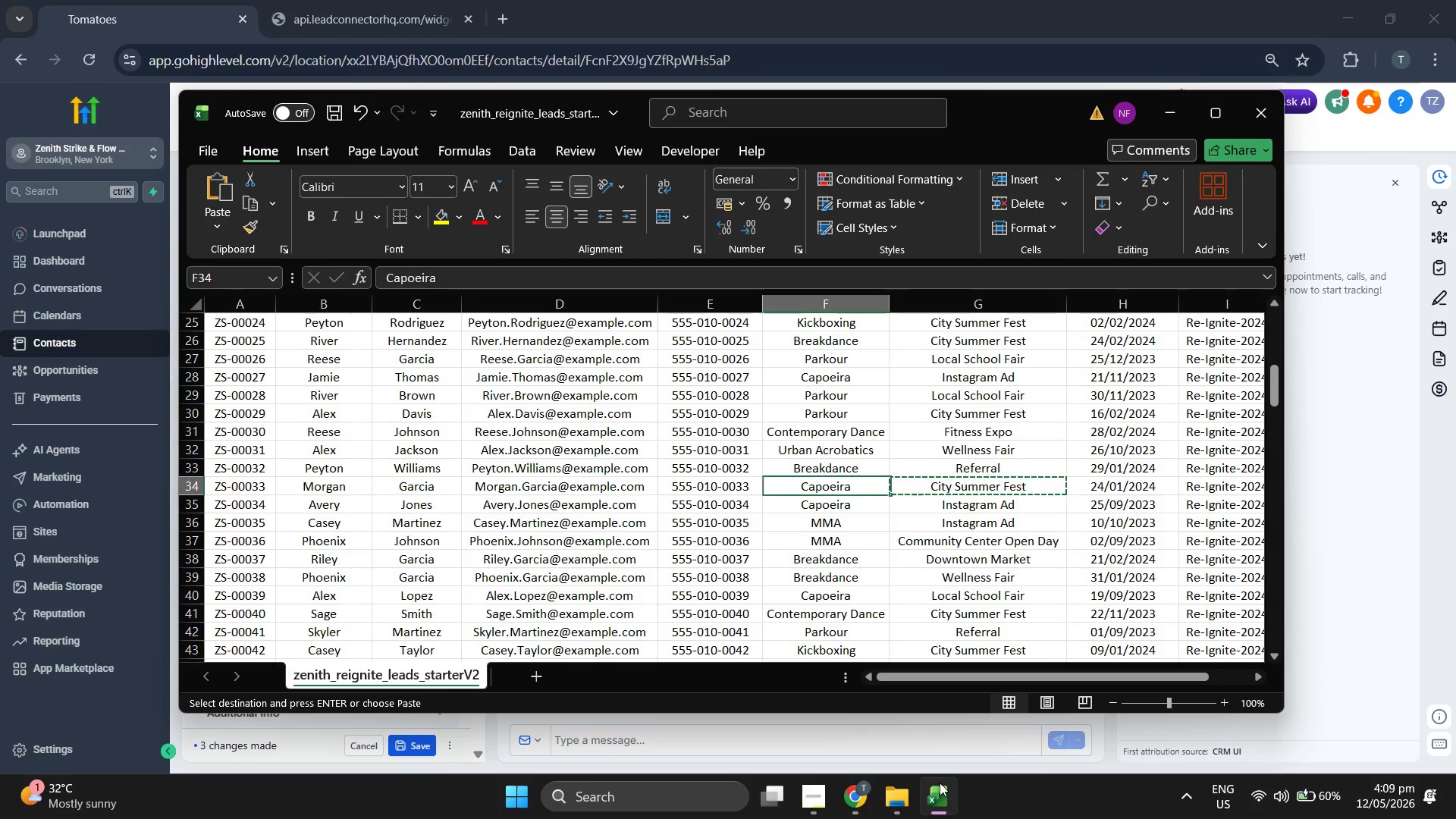 
key(ArrowLeft)
 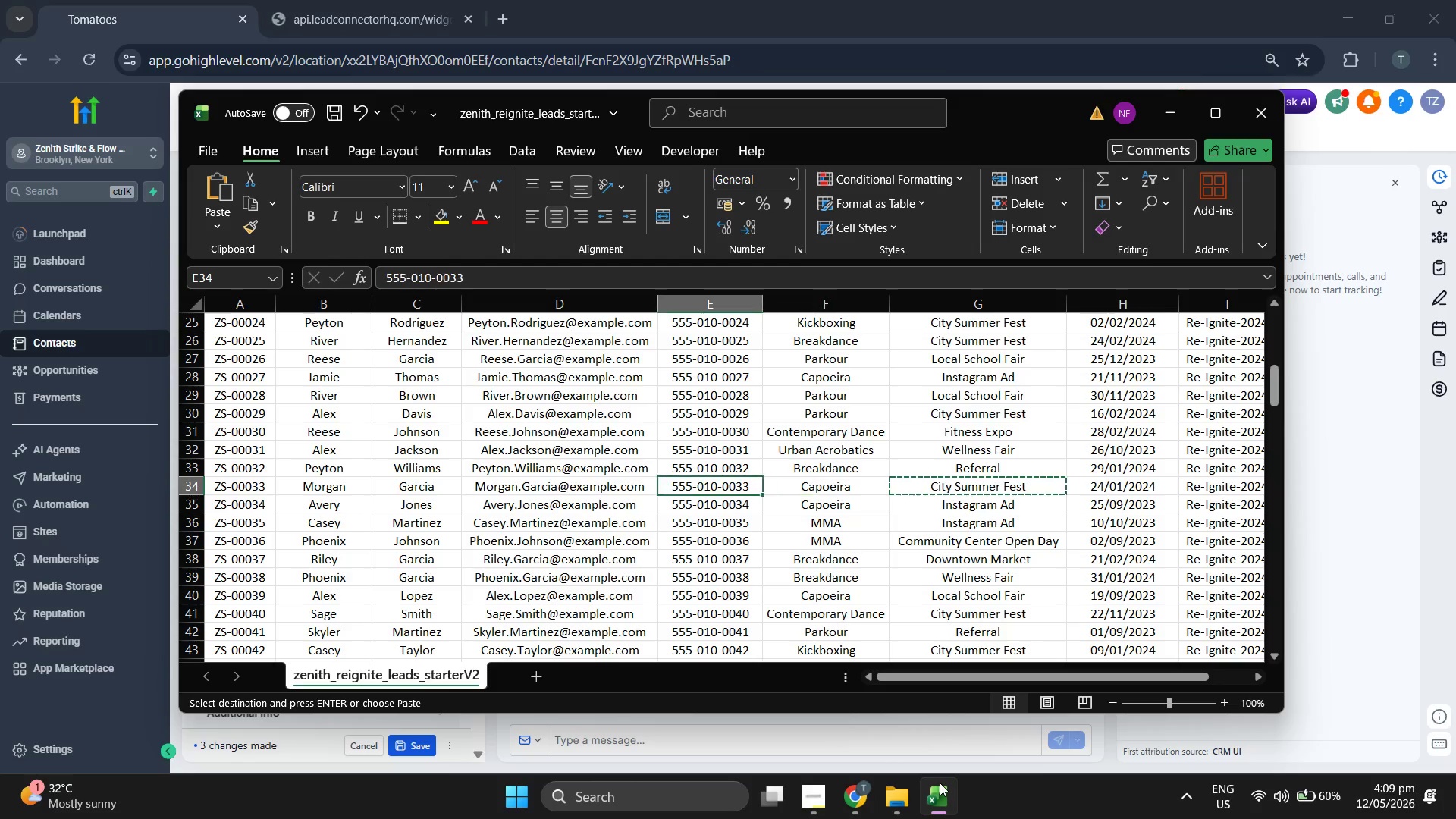 
key(ArrowLeft)
 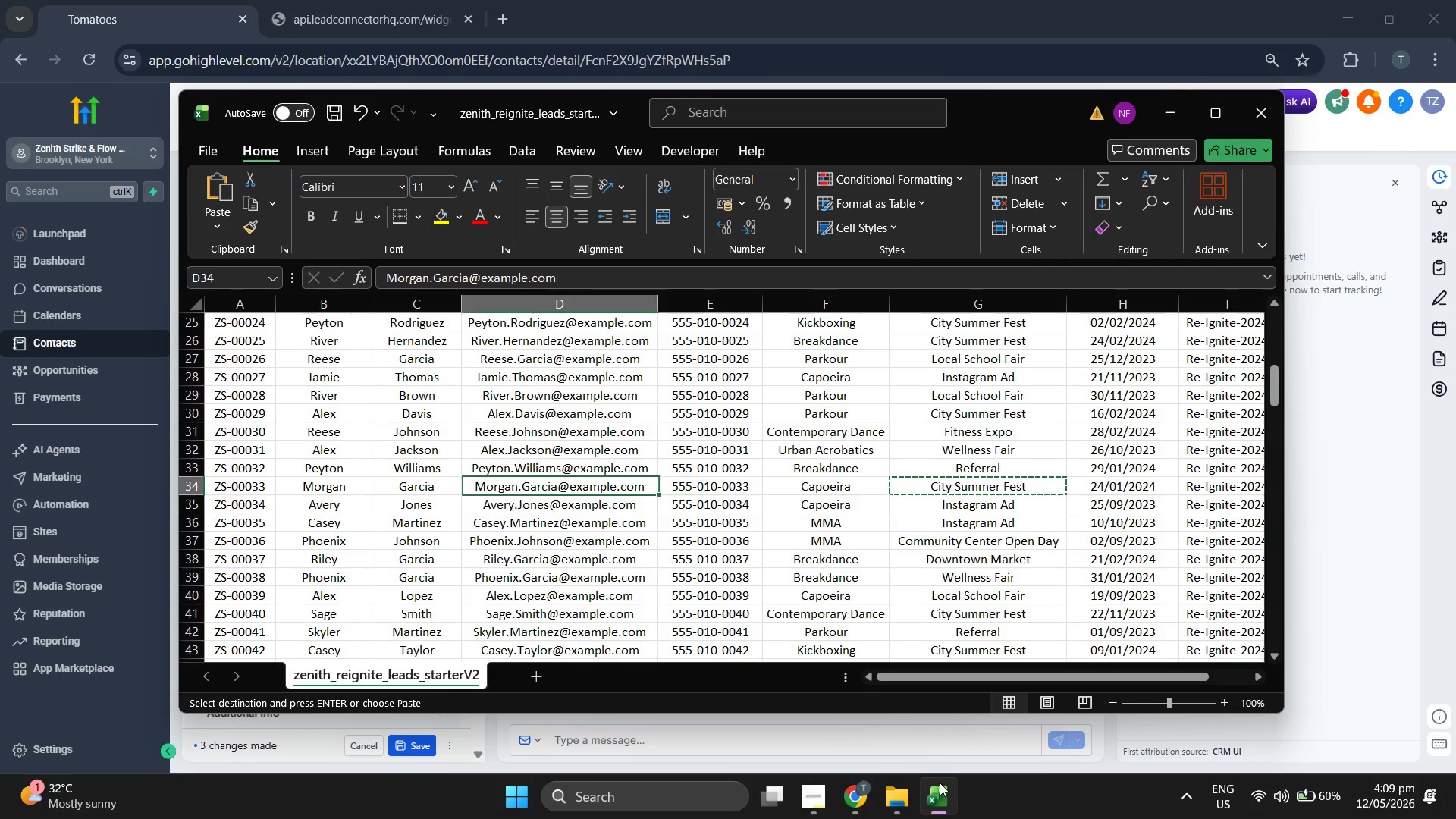 
key(ArrowLeft)
 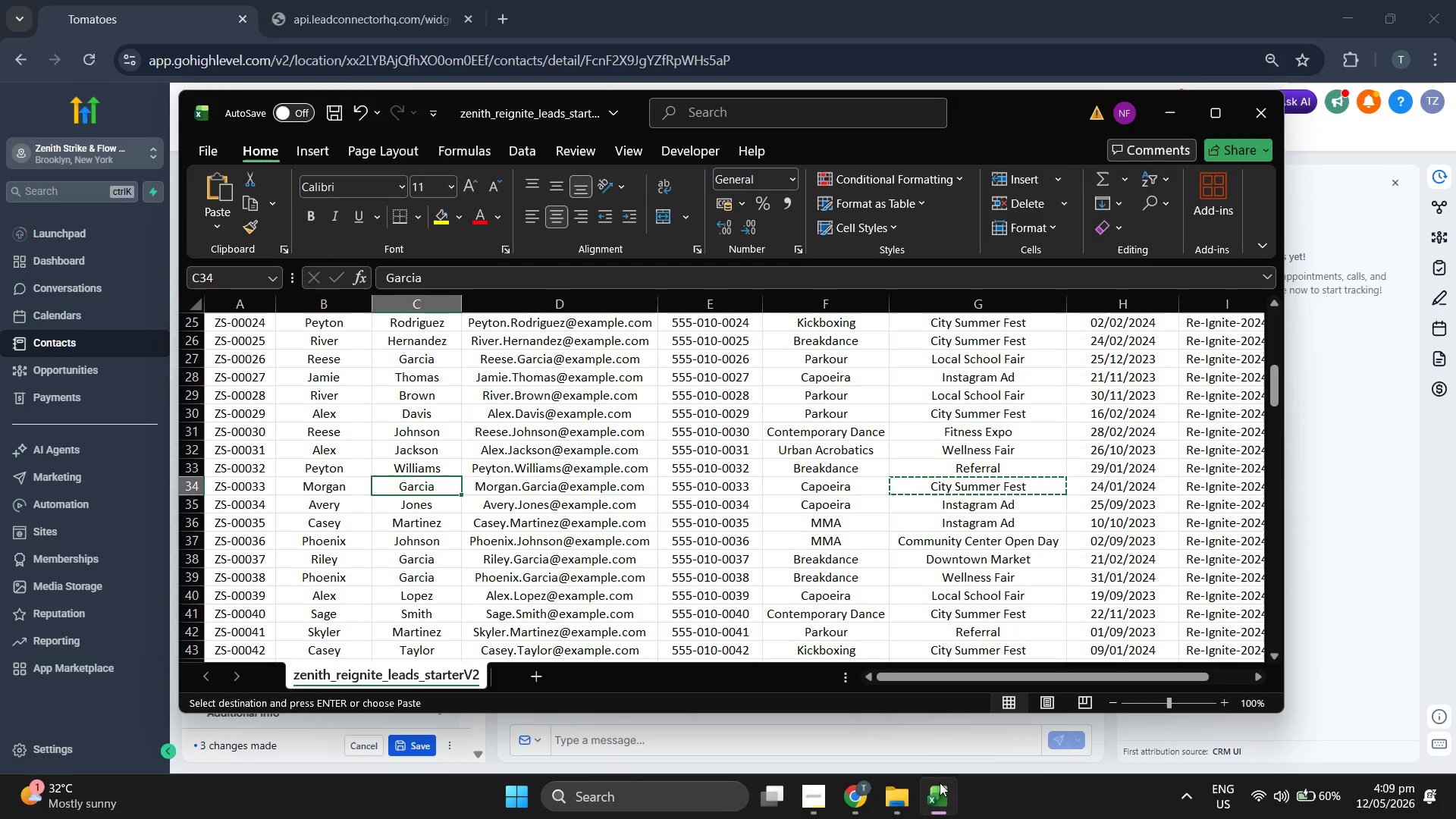 
key(ArrowLeft)
 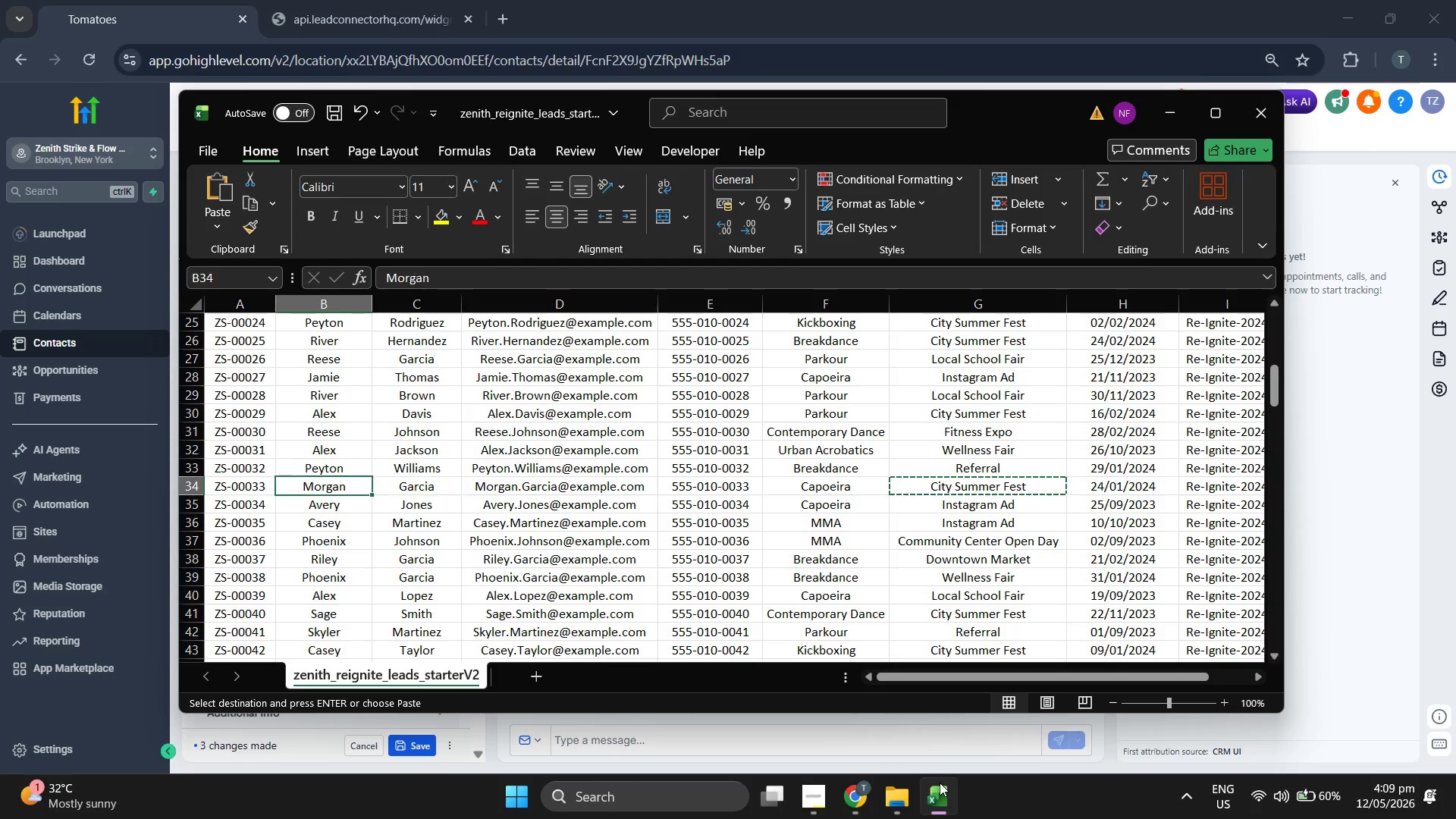 
key(ArrowLeft)
 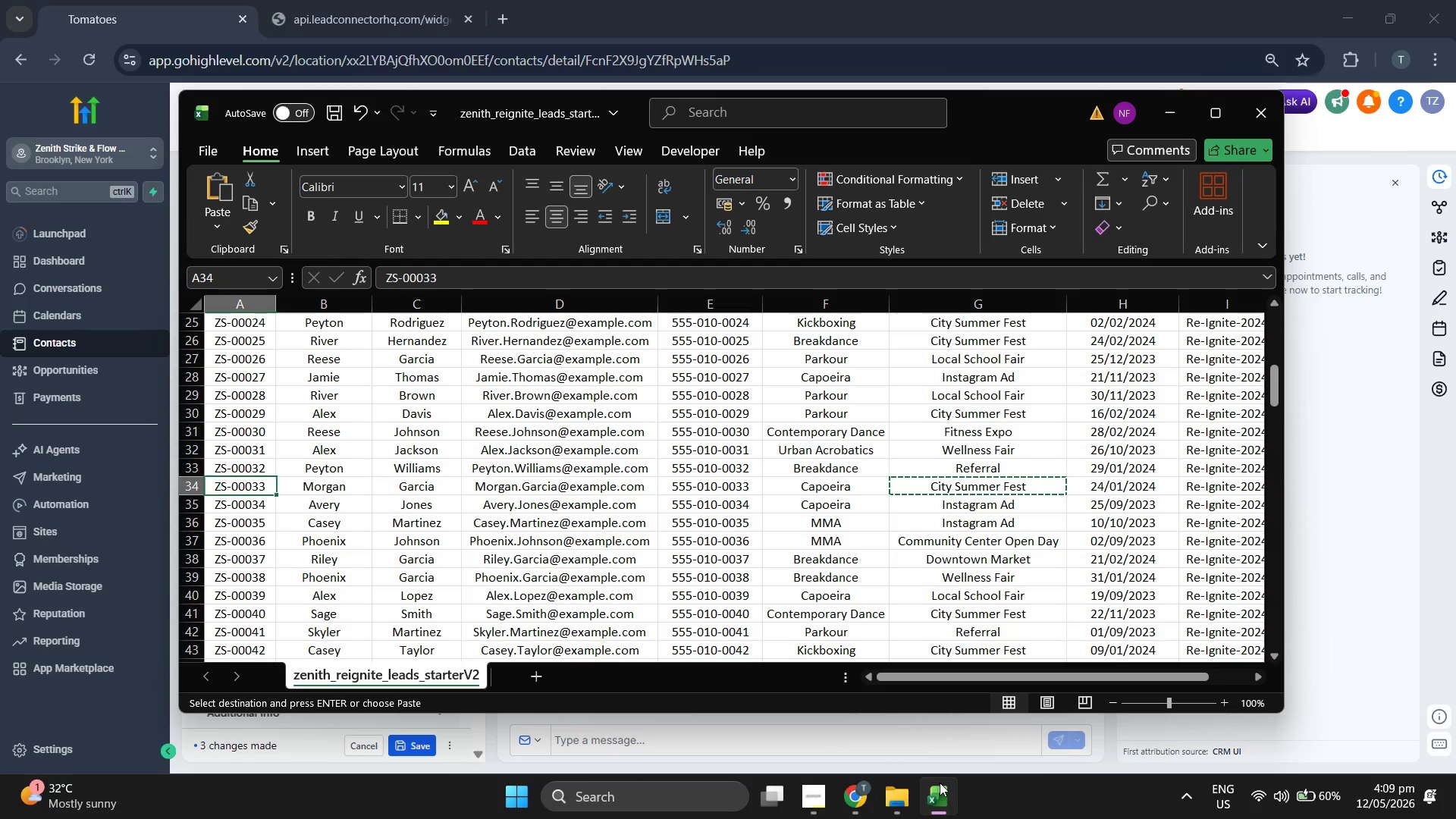 
key(Control+ControlLeft)
 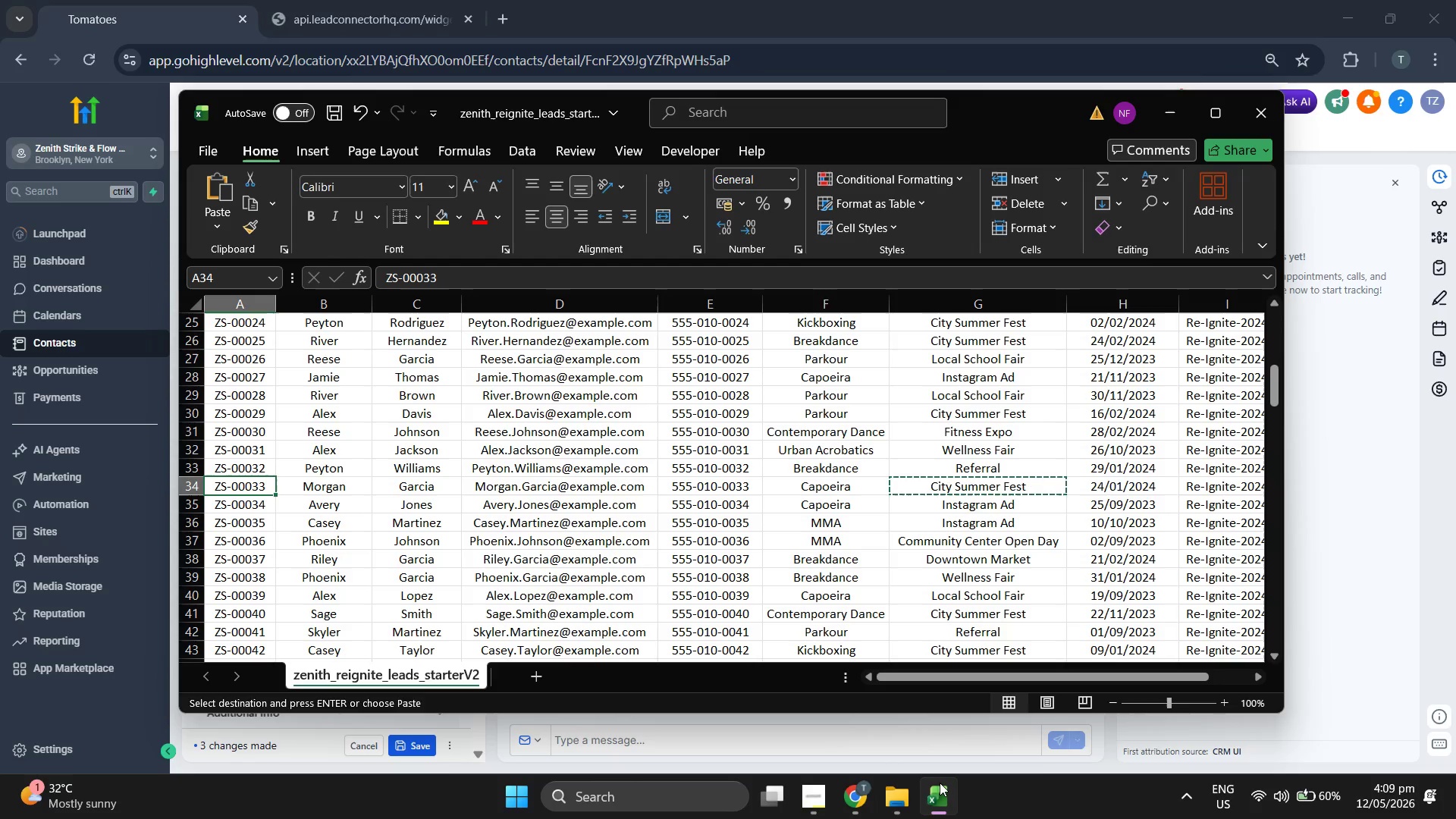 
key(Control+C)
 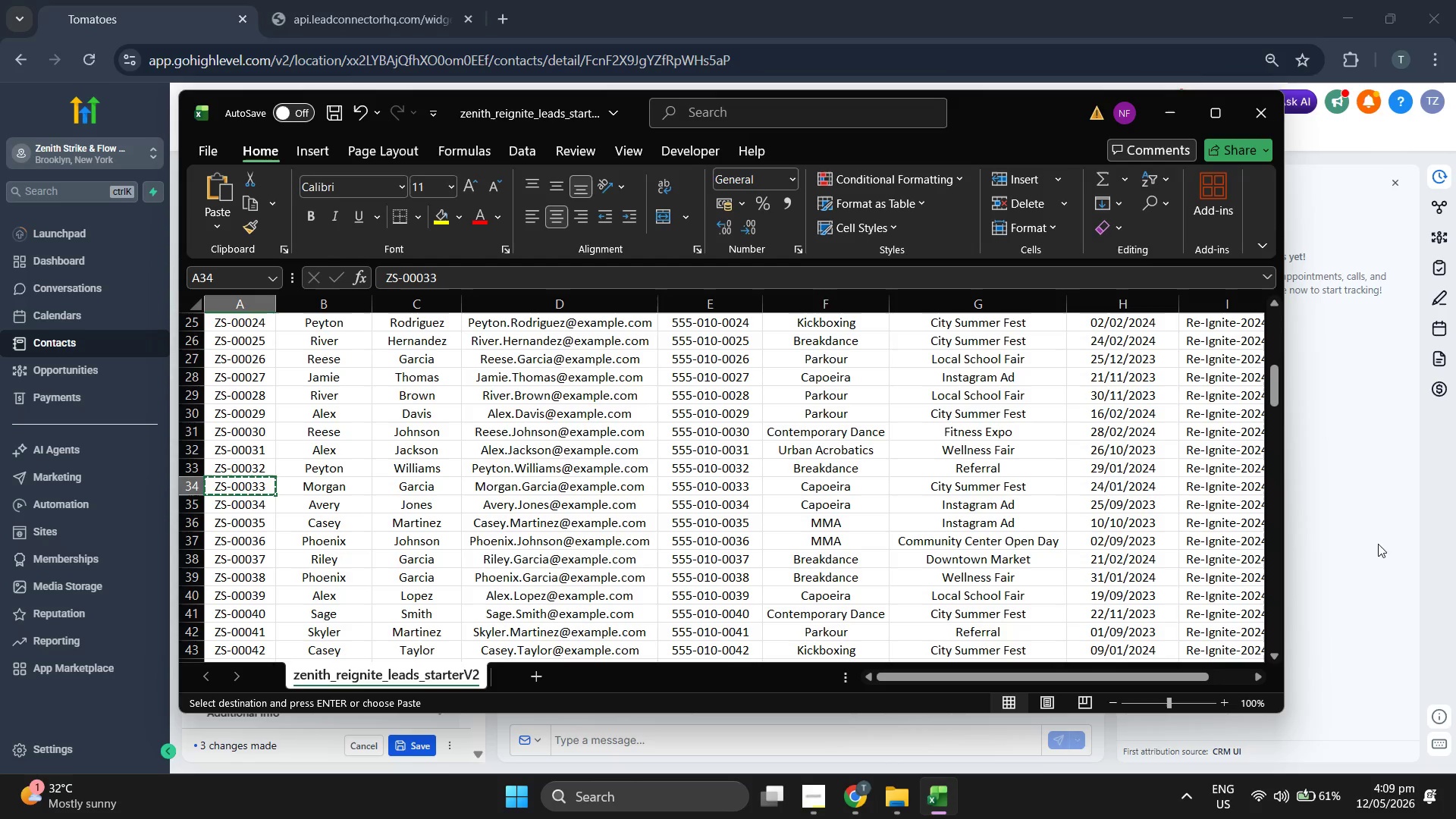 
left_click([1421, 526])
 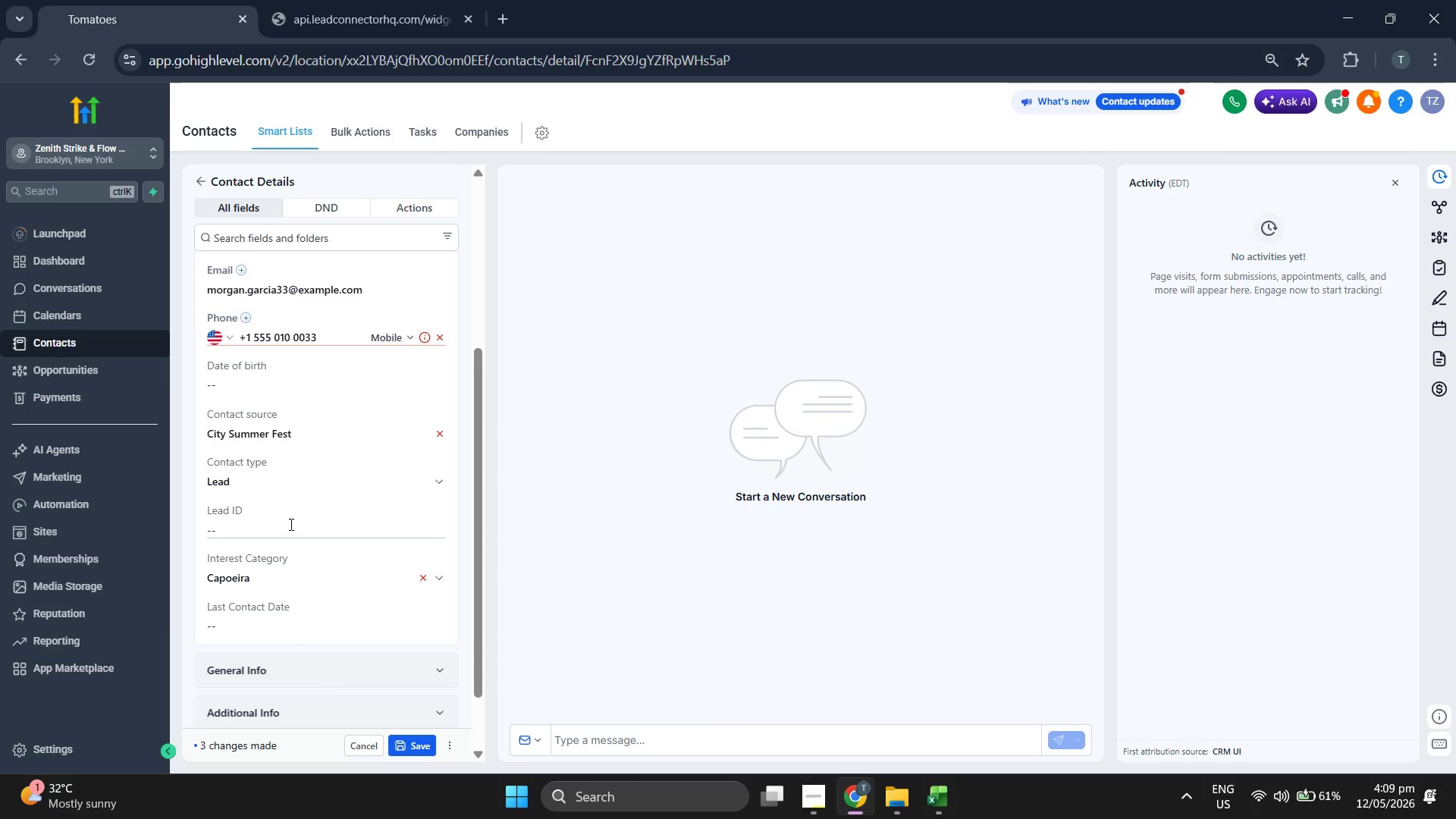 
left_click([287, 527])
 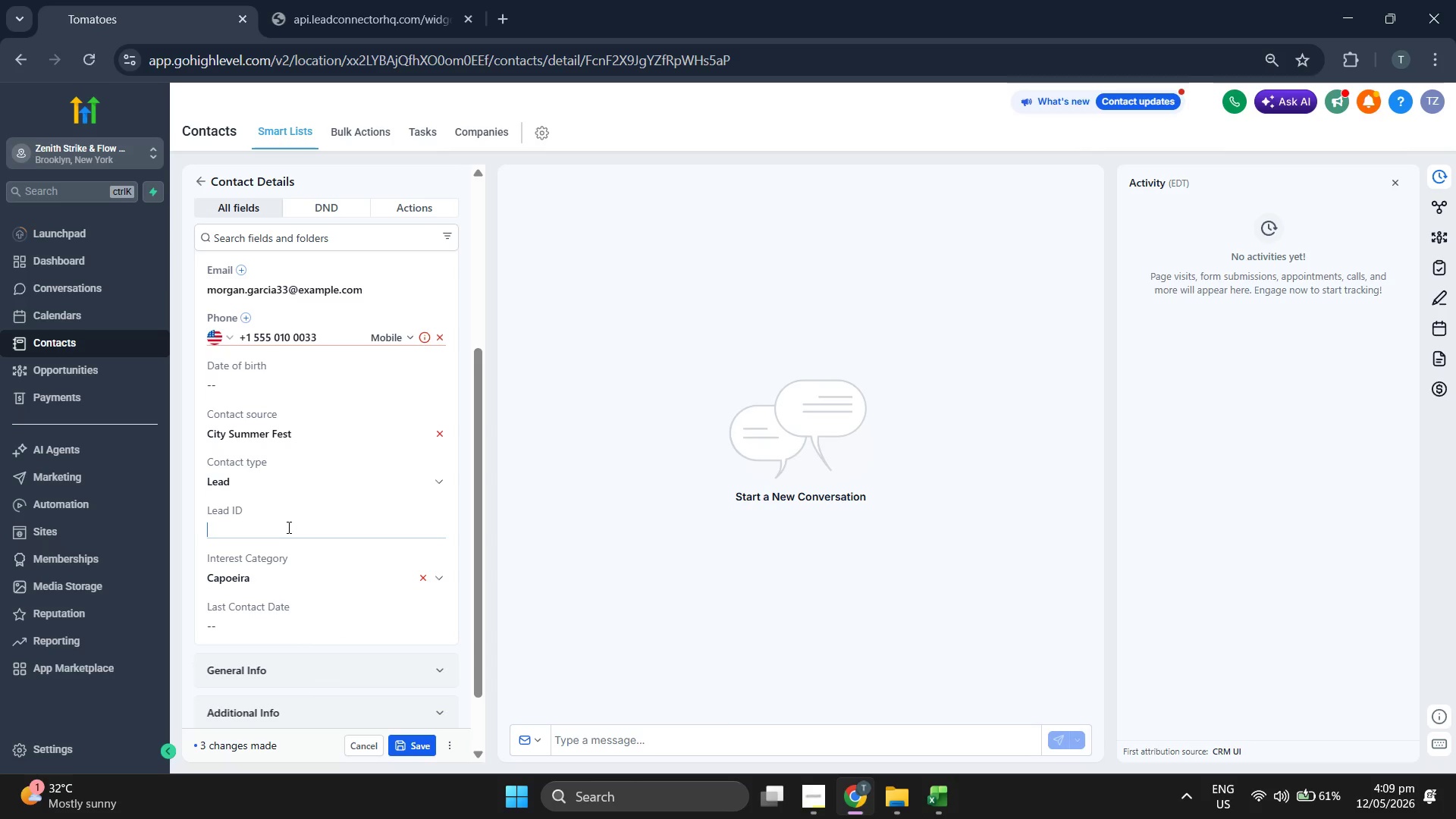 
key(Control+V)
 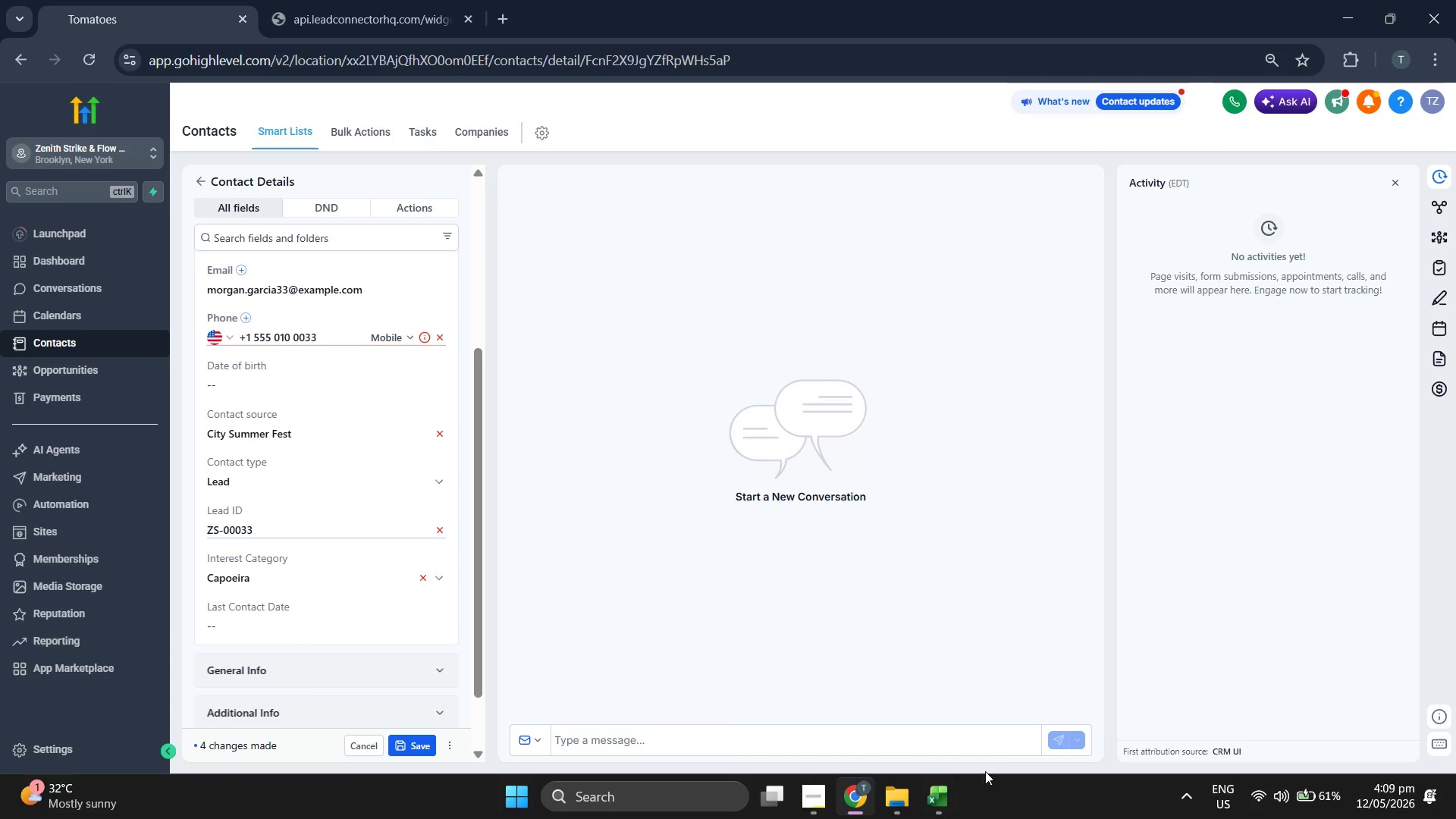 
left_click([947, 796])
 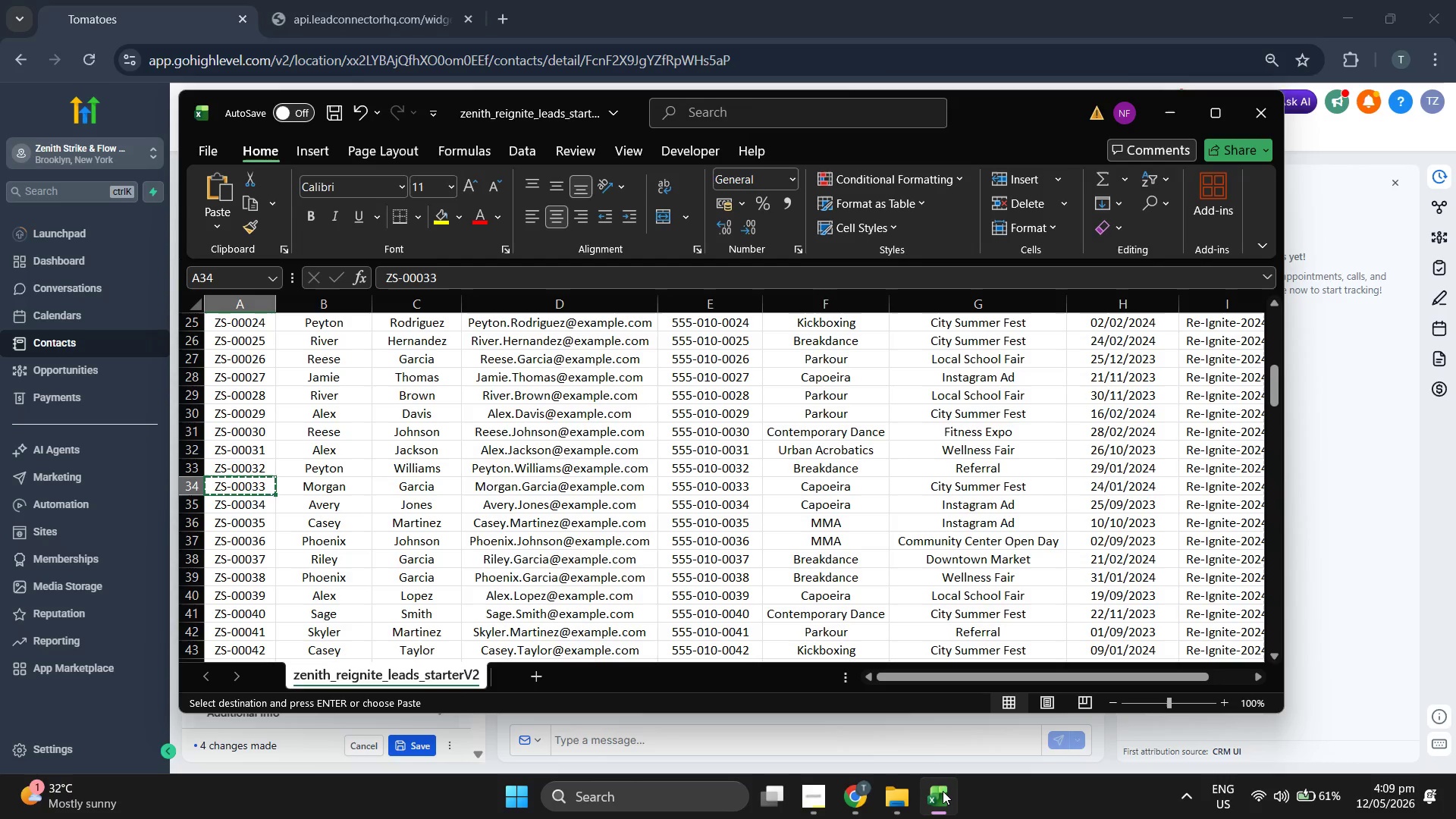 
key(ArrowRight)
 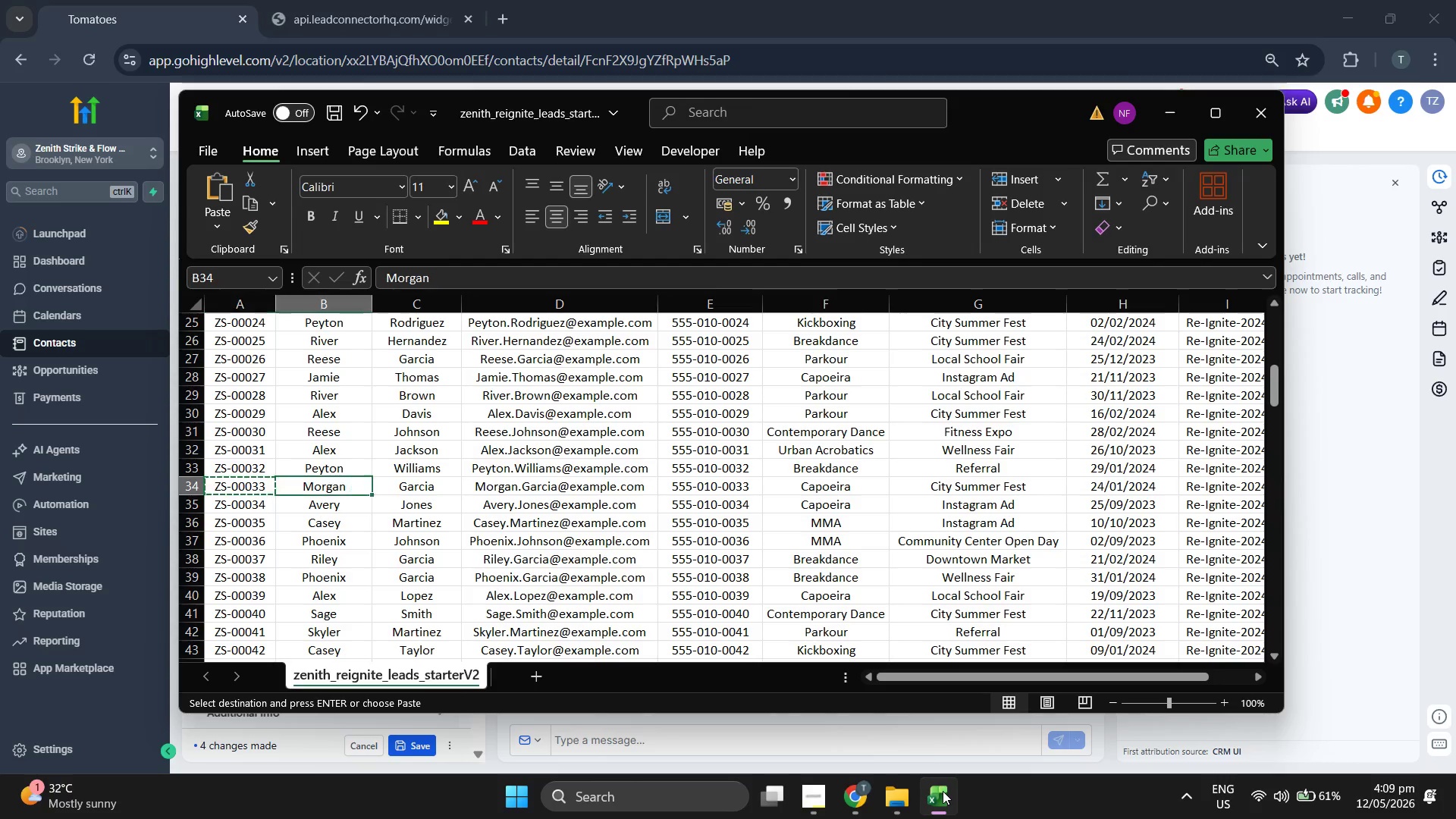 
key(ArrowRight)
 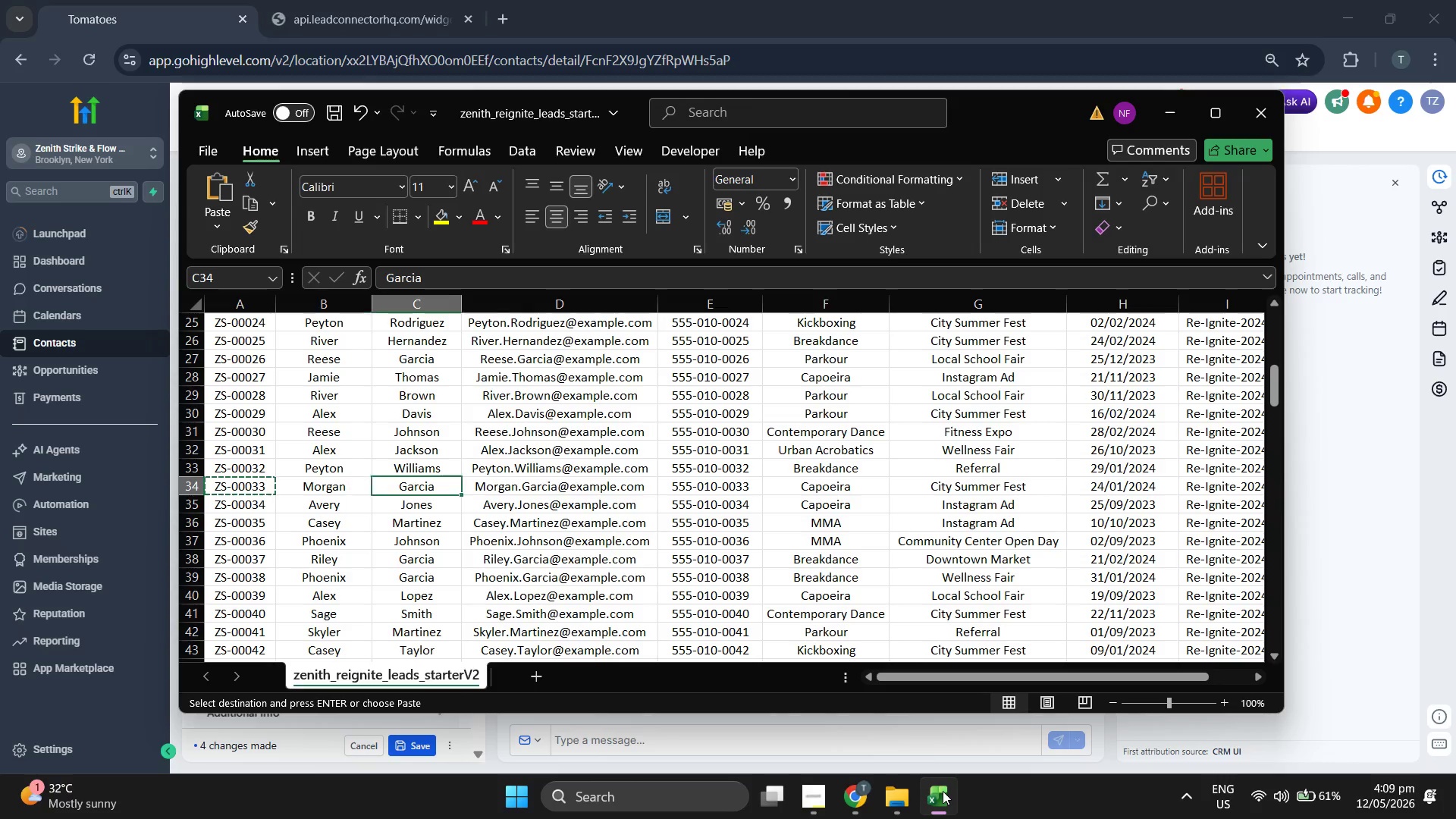 
key(ArrowRight)
 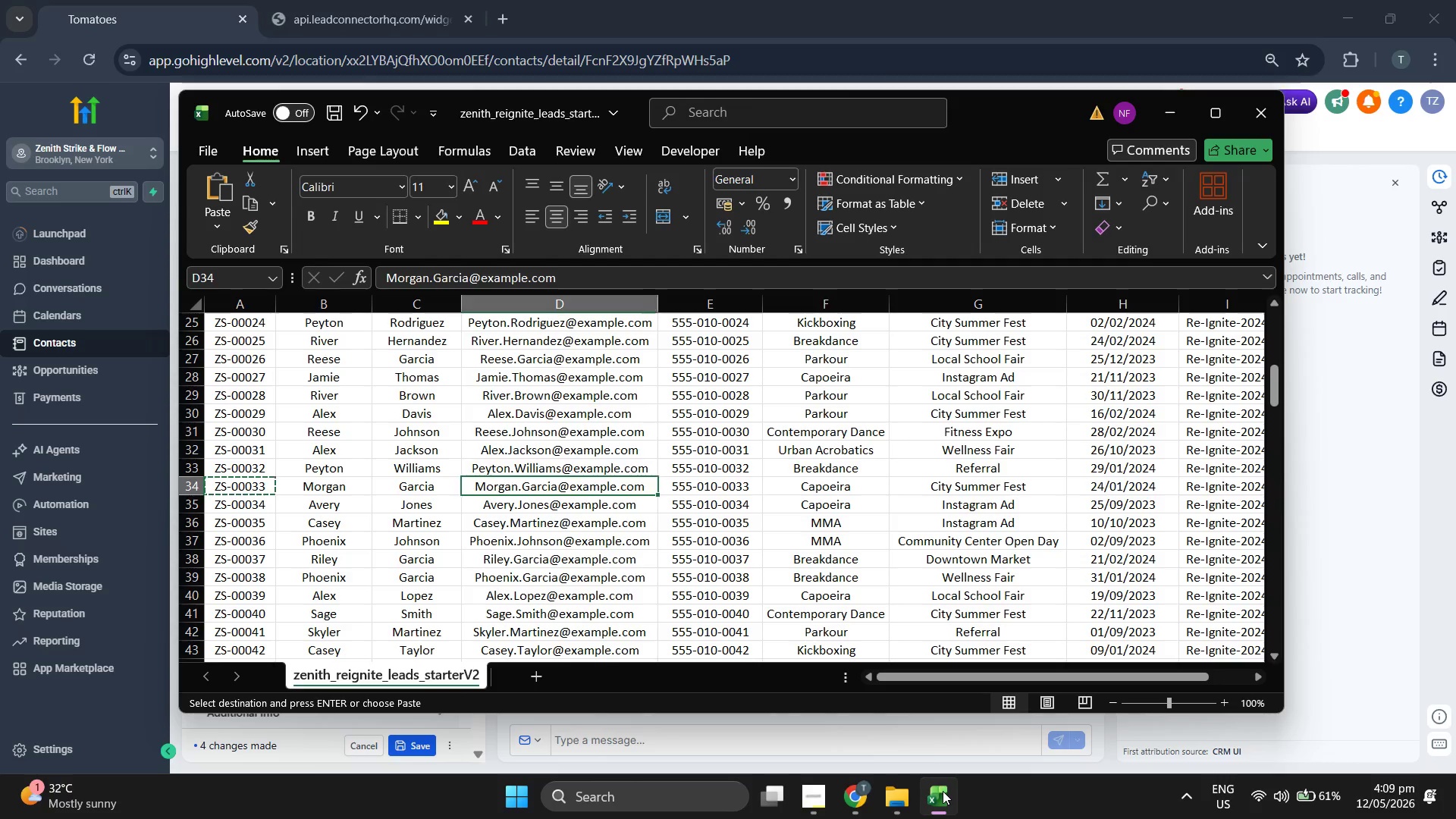 
key(ArrowRight)
 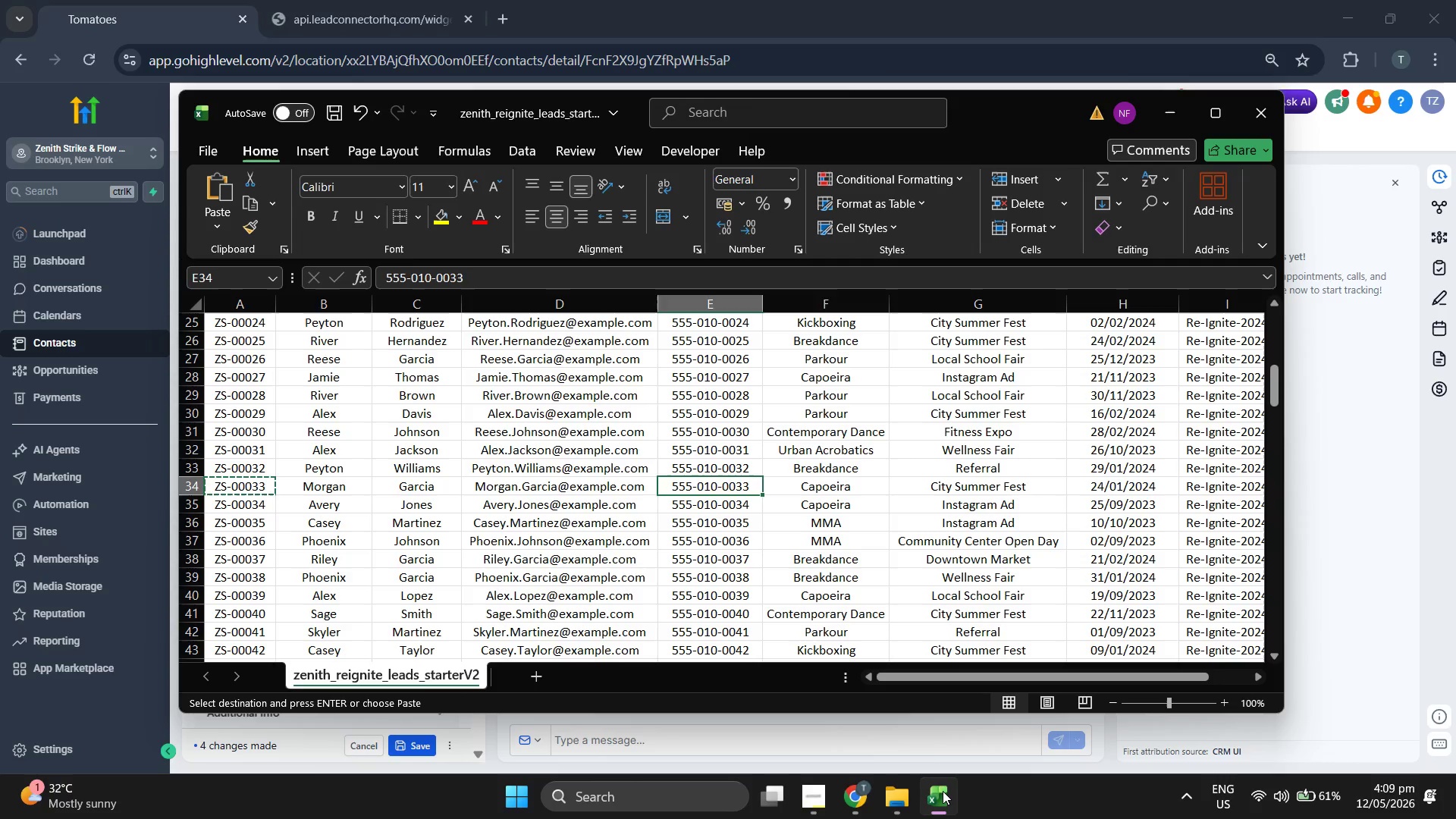 
key(ArrowRight)
 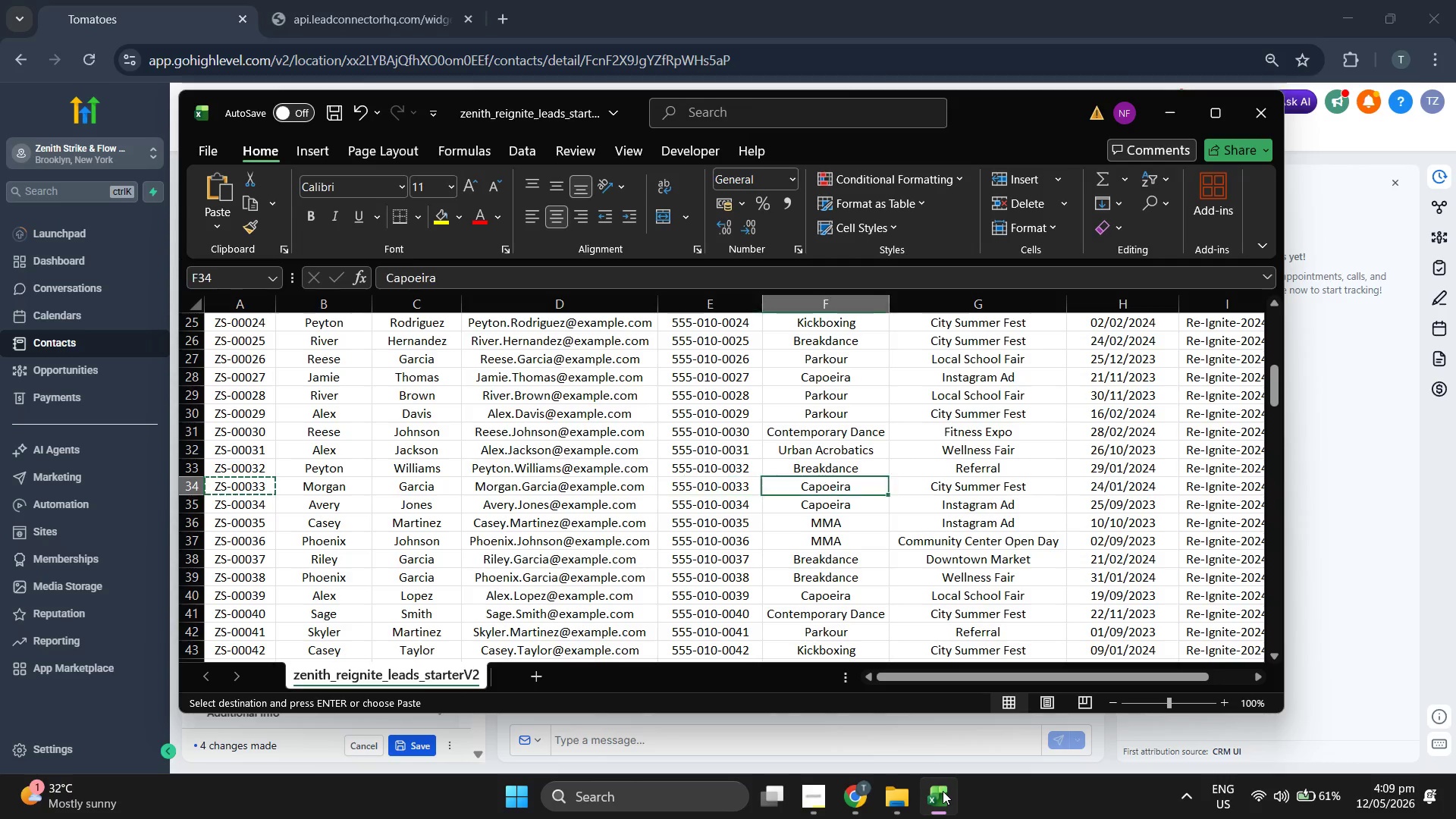 
key(ArrowRight)
 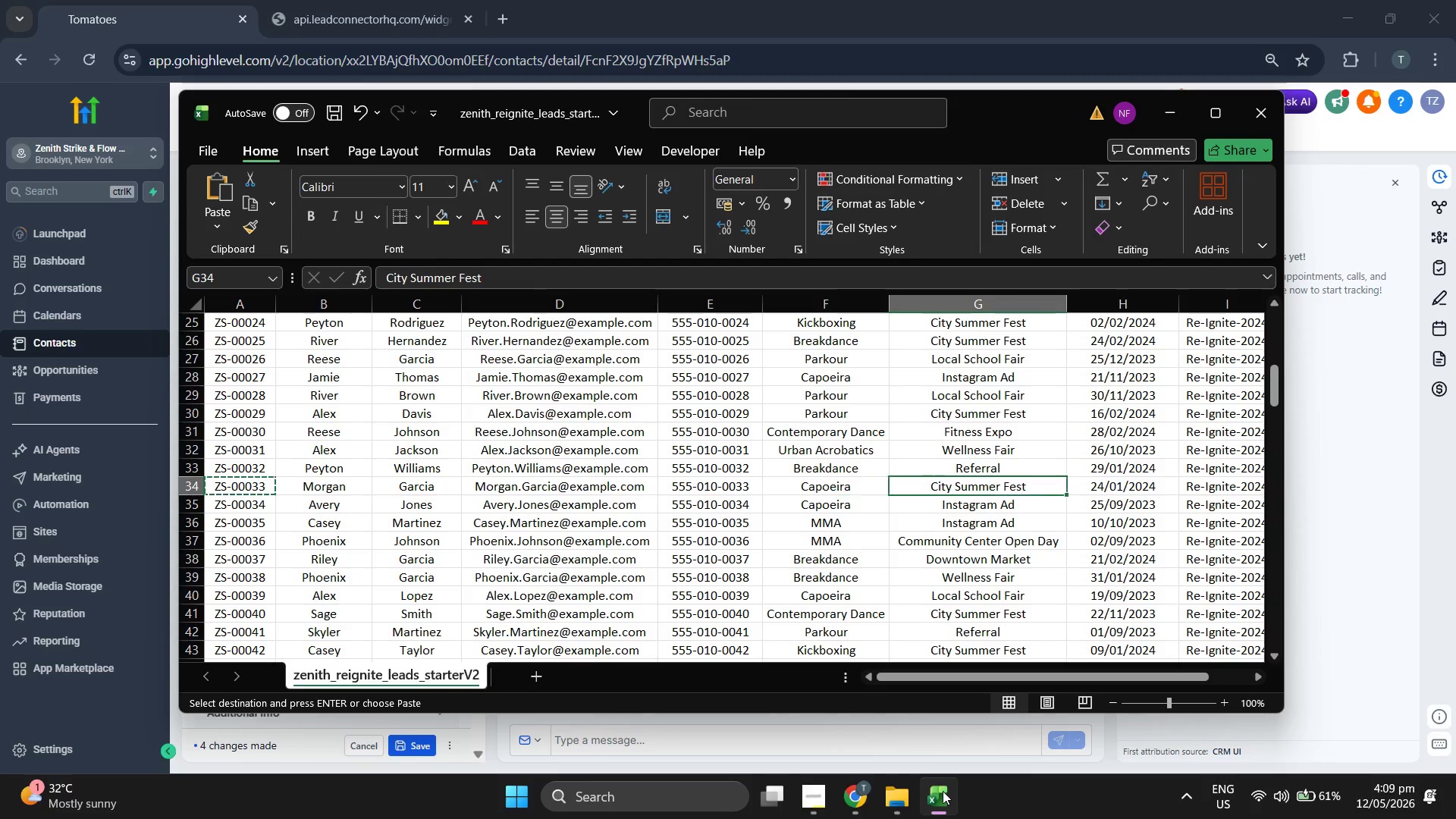 
key(ArrowRight)
 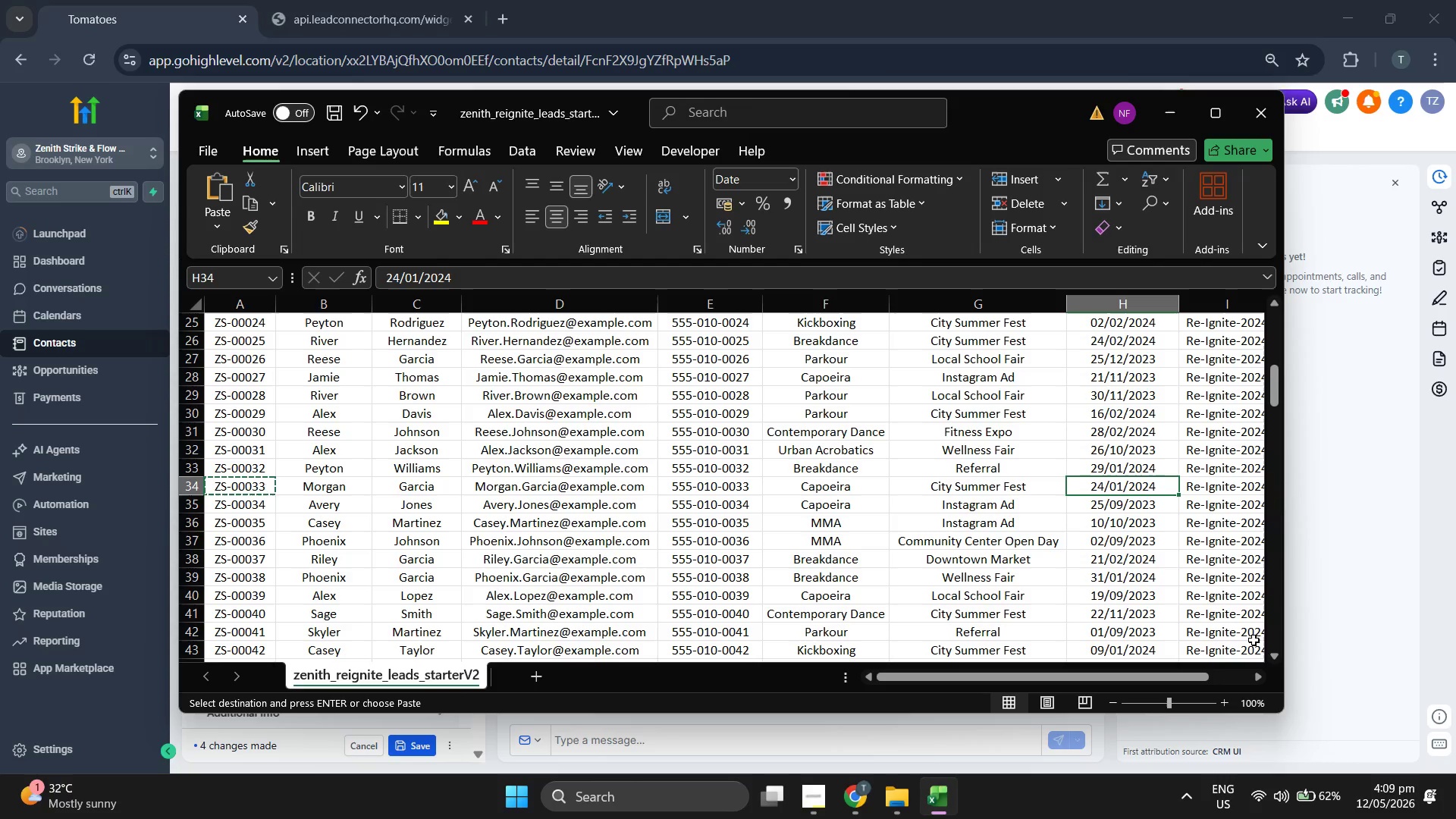 
left_click([1340, 596])
 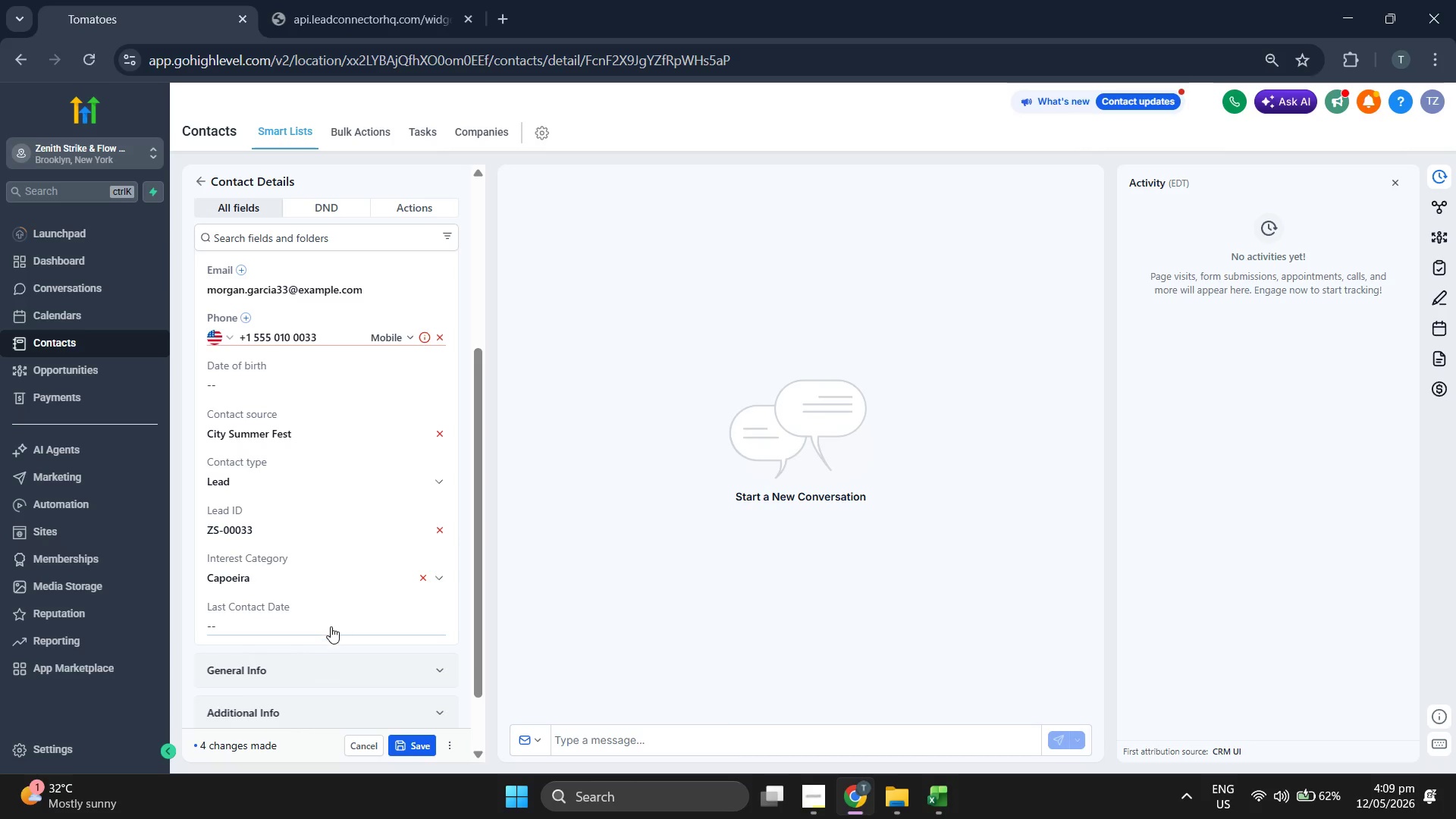 
left_click([331, 627])
 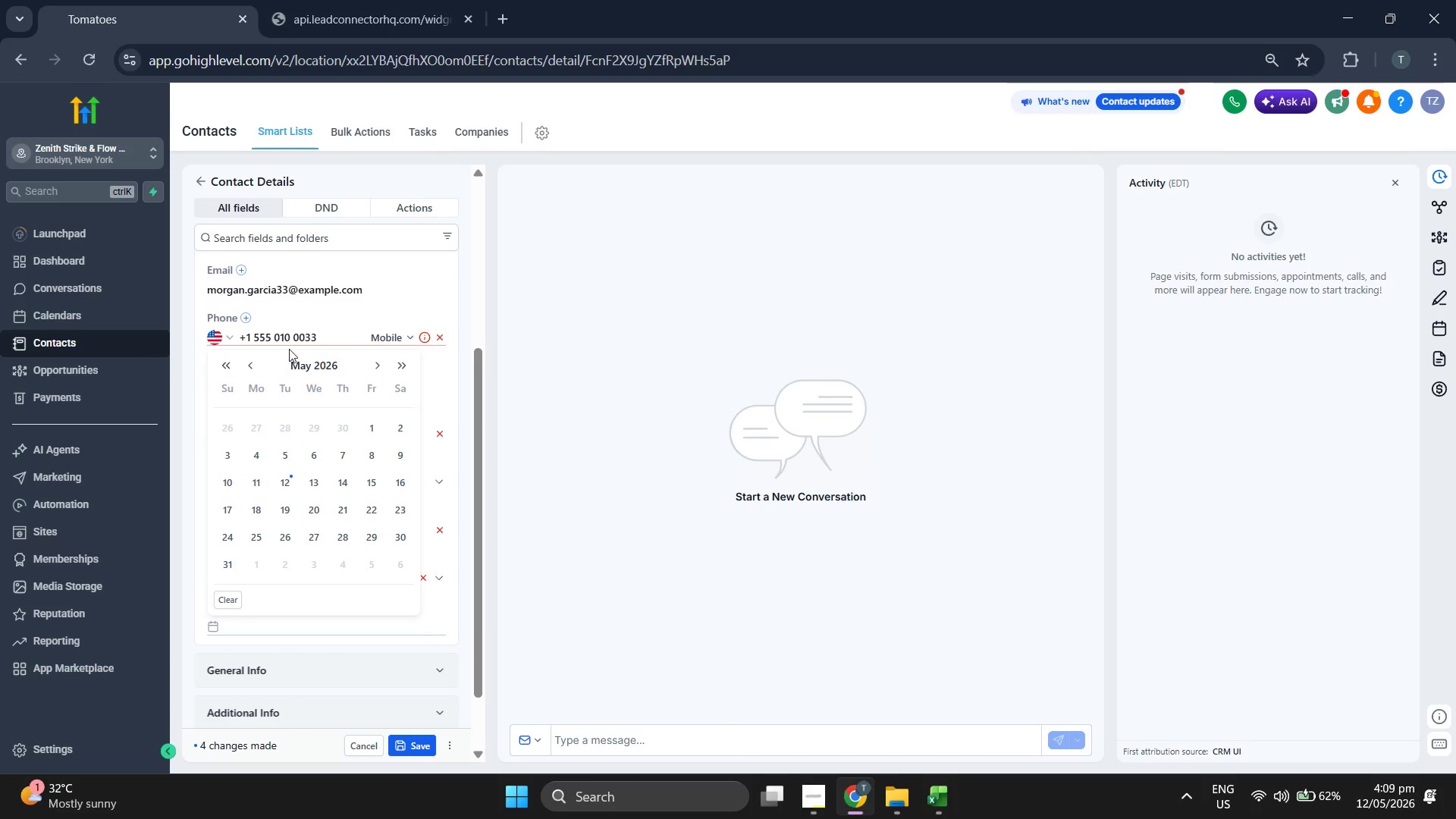 
left_click([305, 364])
 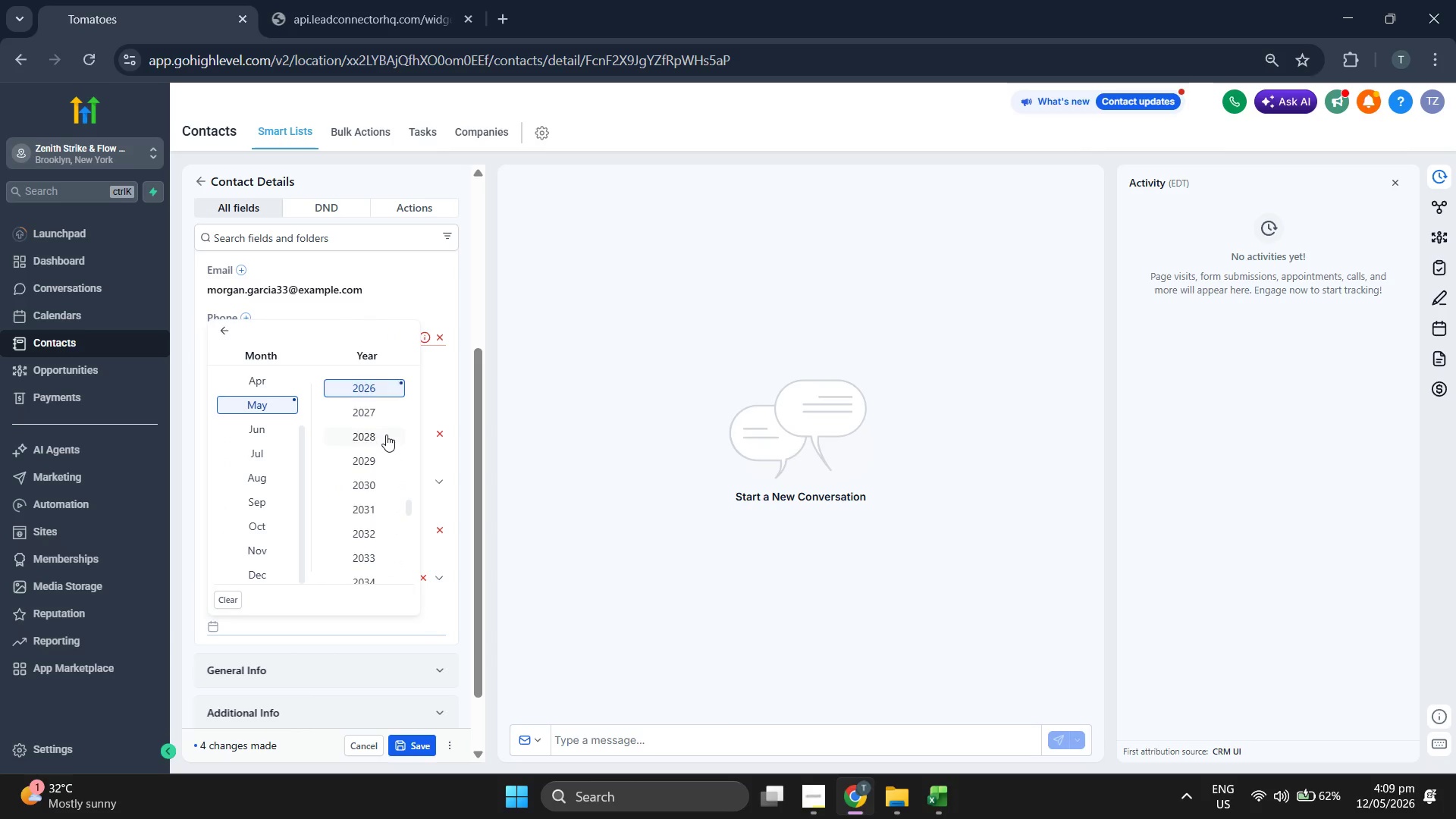 
scroll: coordinate [259, 445], scroll_direction: up, amount: 5.0
 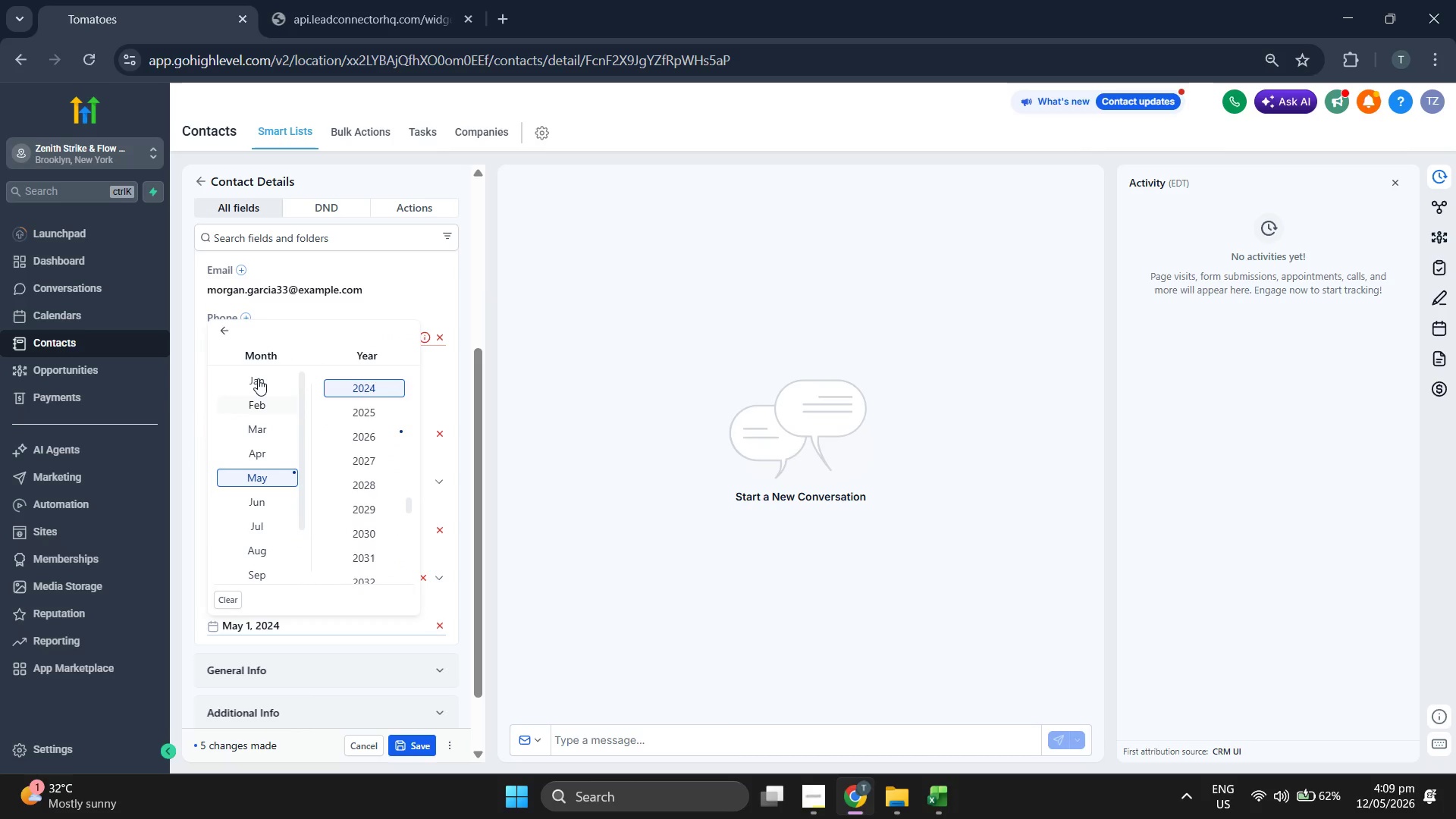 
left_click([258, 378])
 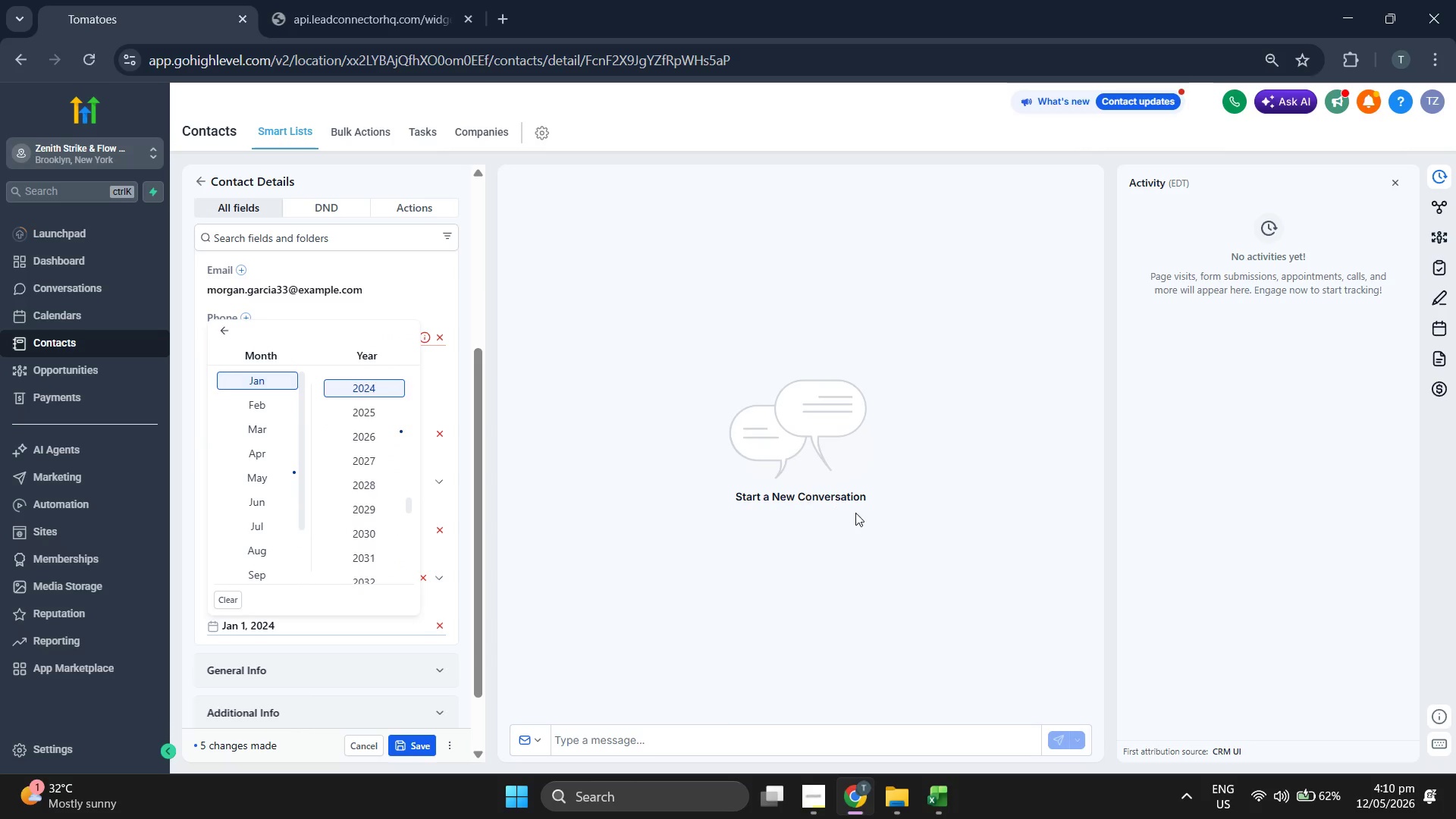 
left_click([942, 798])
 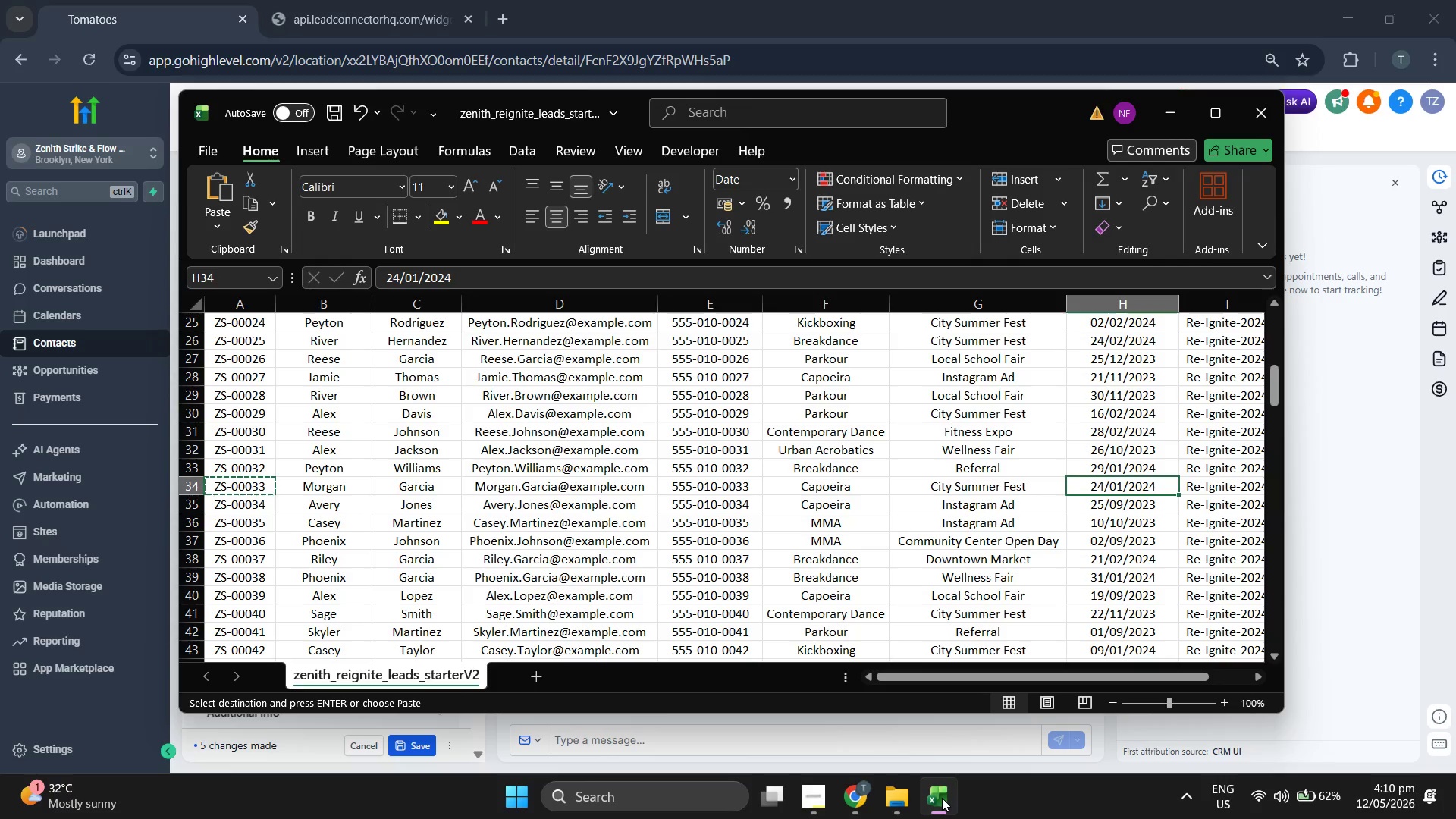 
left_click([942, 798])
 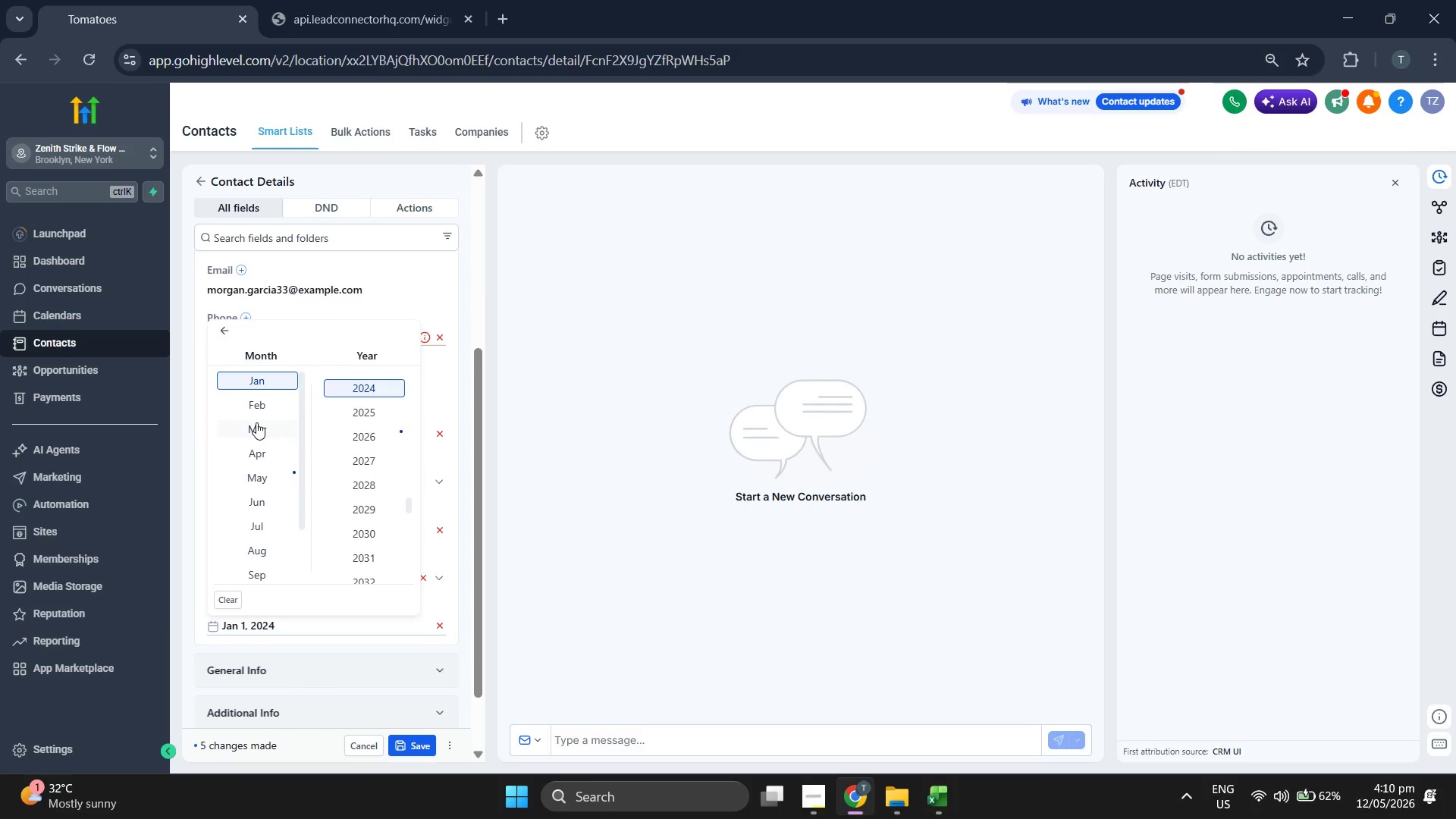 
left_click([234, 335])
 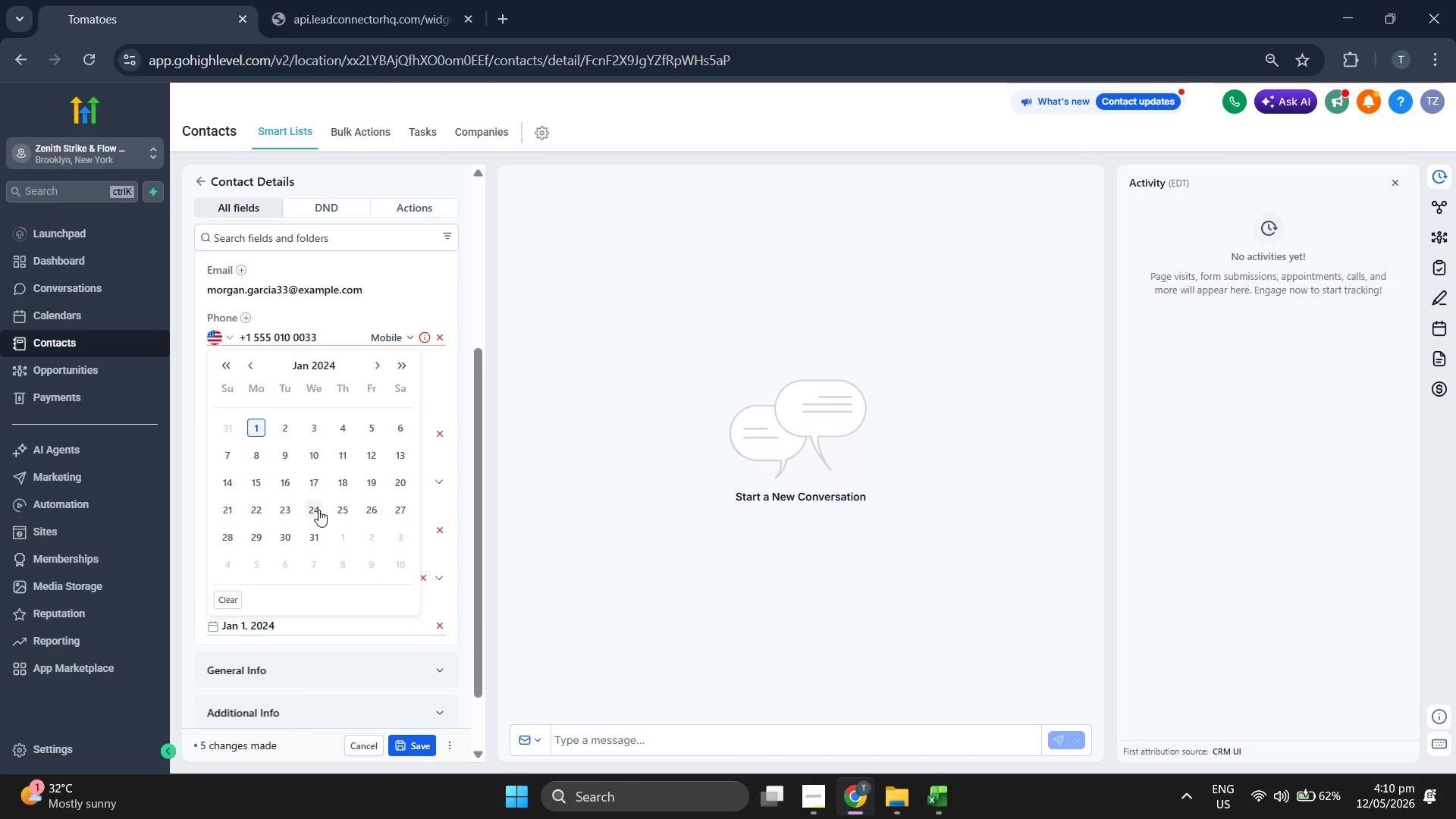 
double_click([650, 515])
 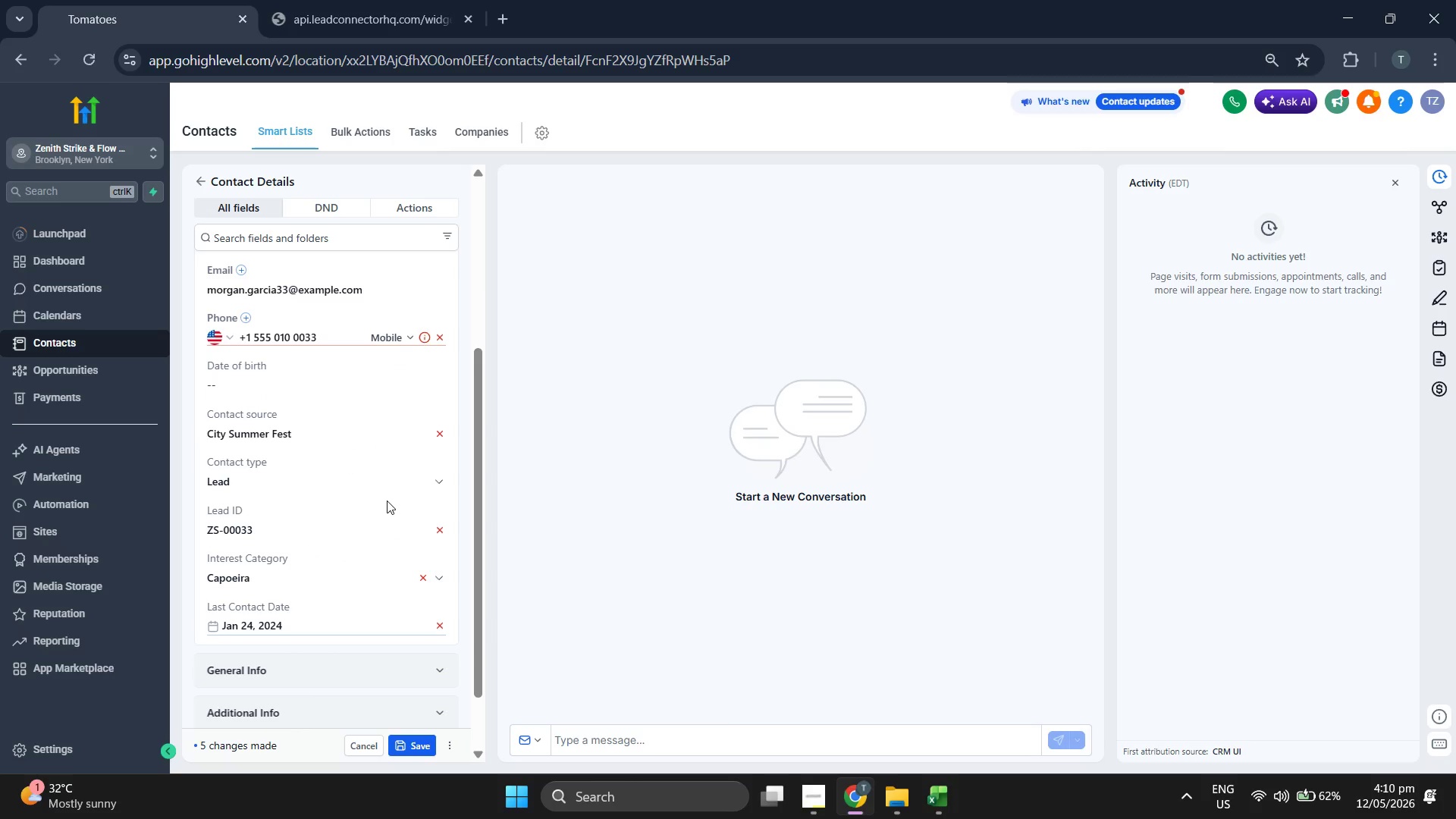 
scroll: coordinate [387, 500], scroll_direction: up, amount: 3.0
 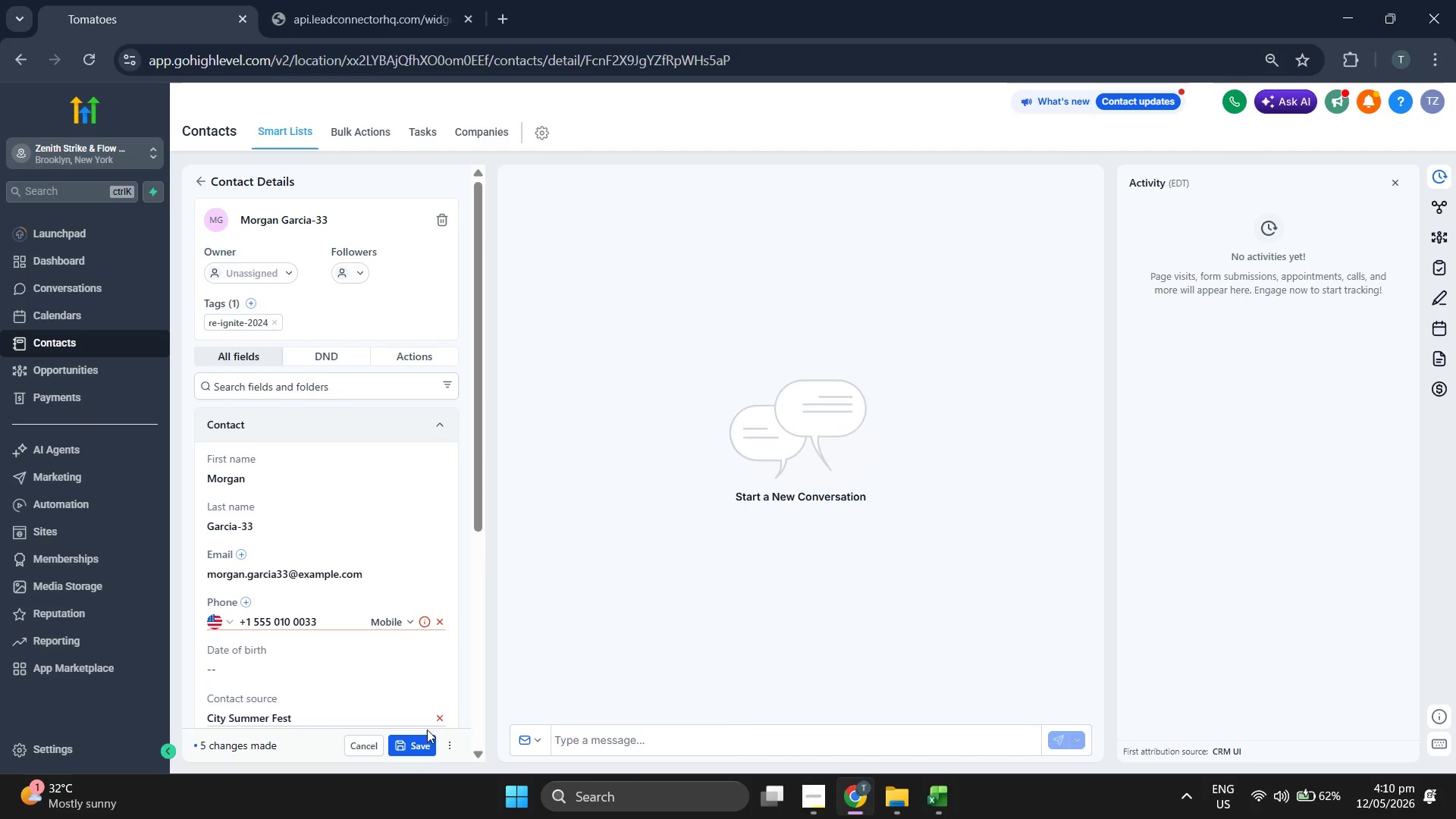 
left_click([421, 743])
 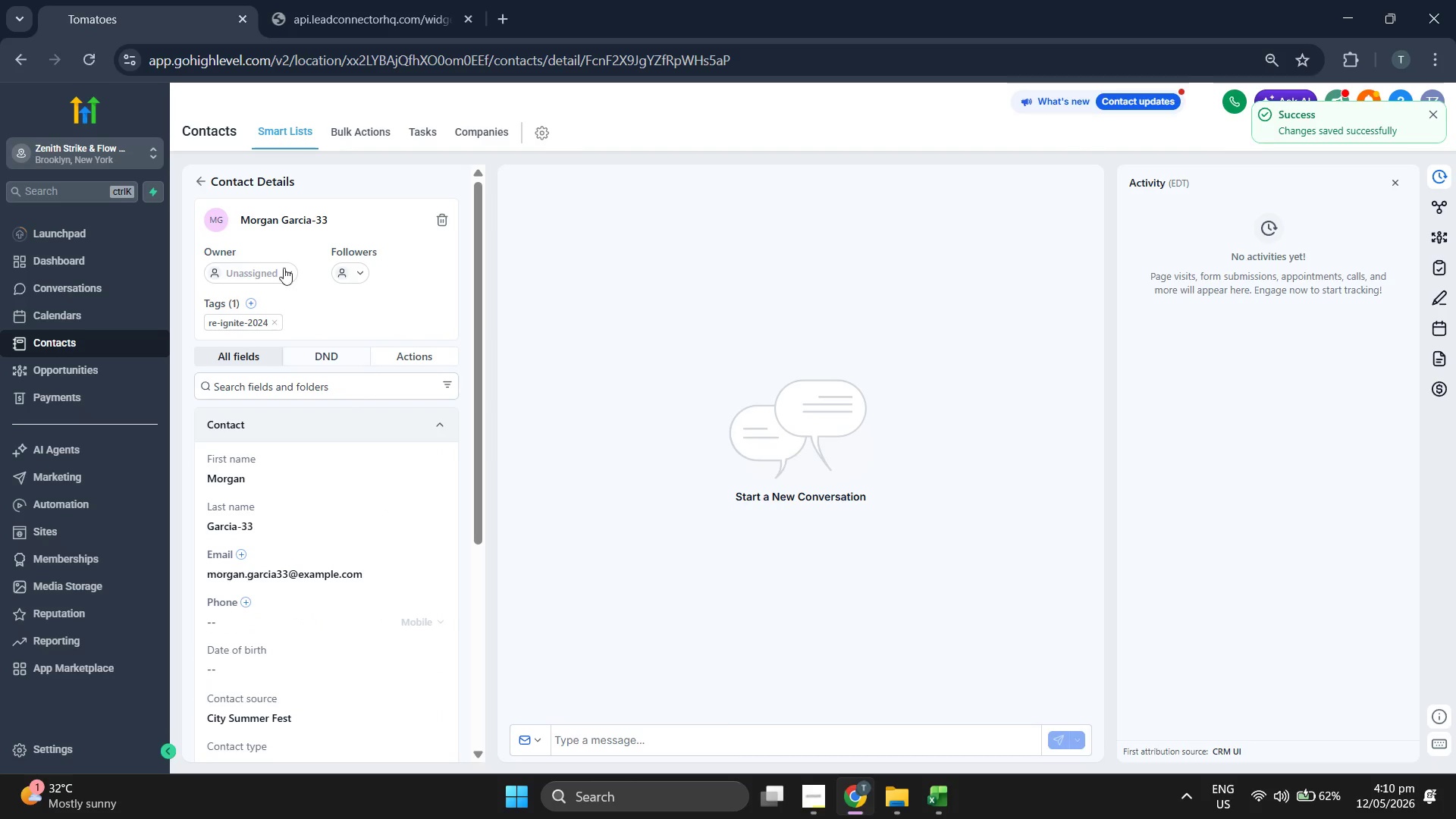 
left_click([206, 178])
 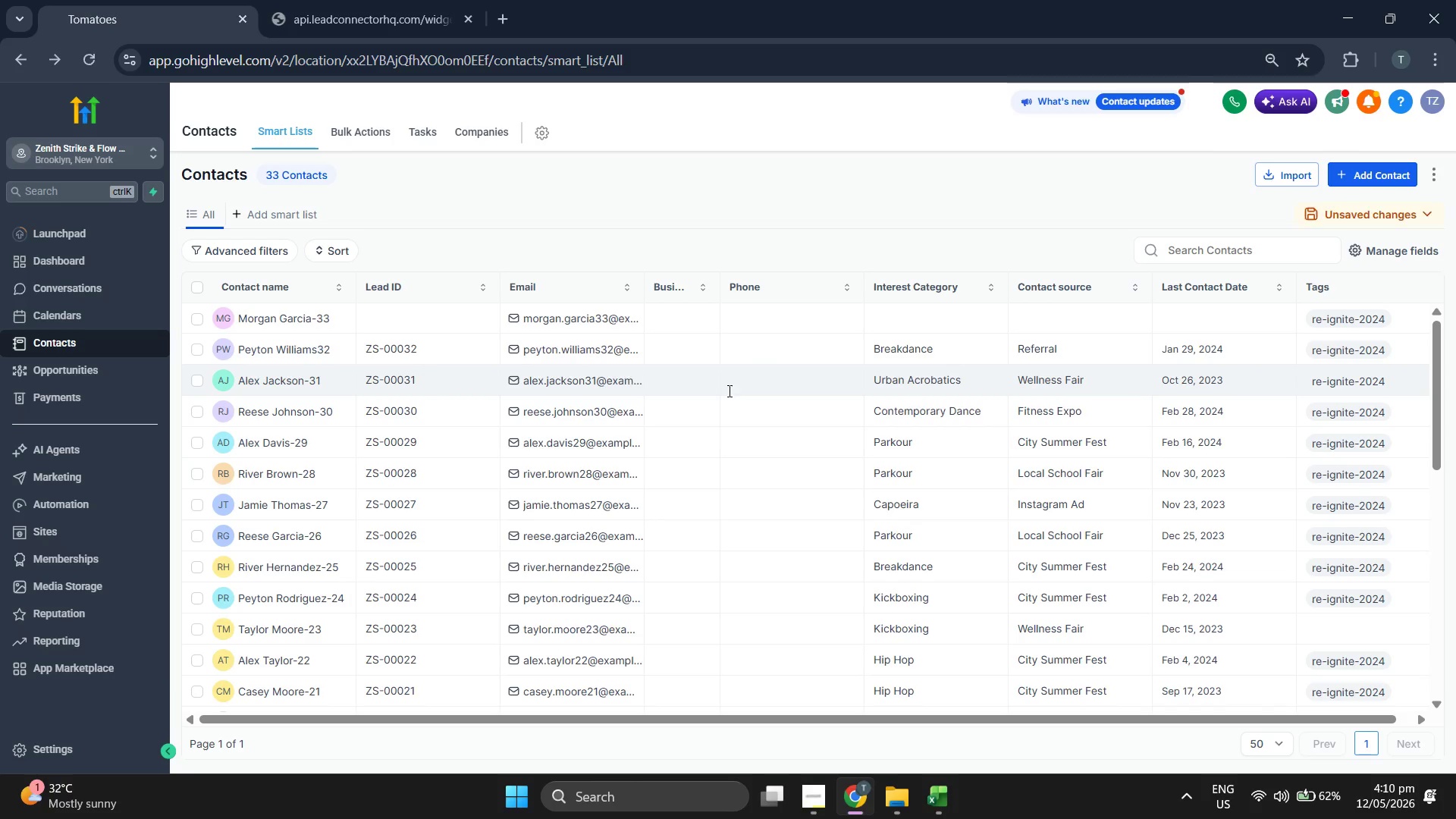 
wait(5.42)
 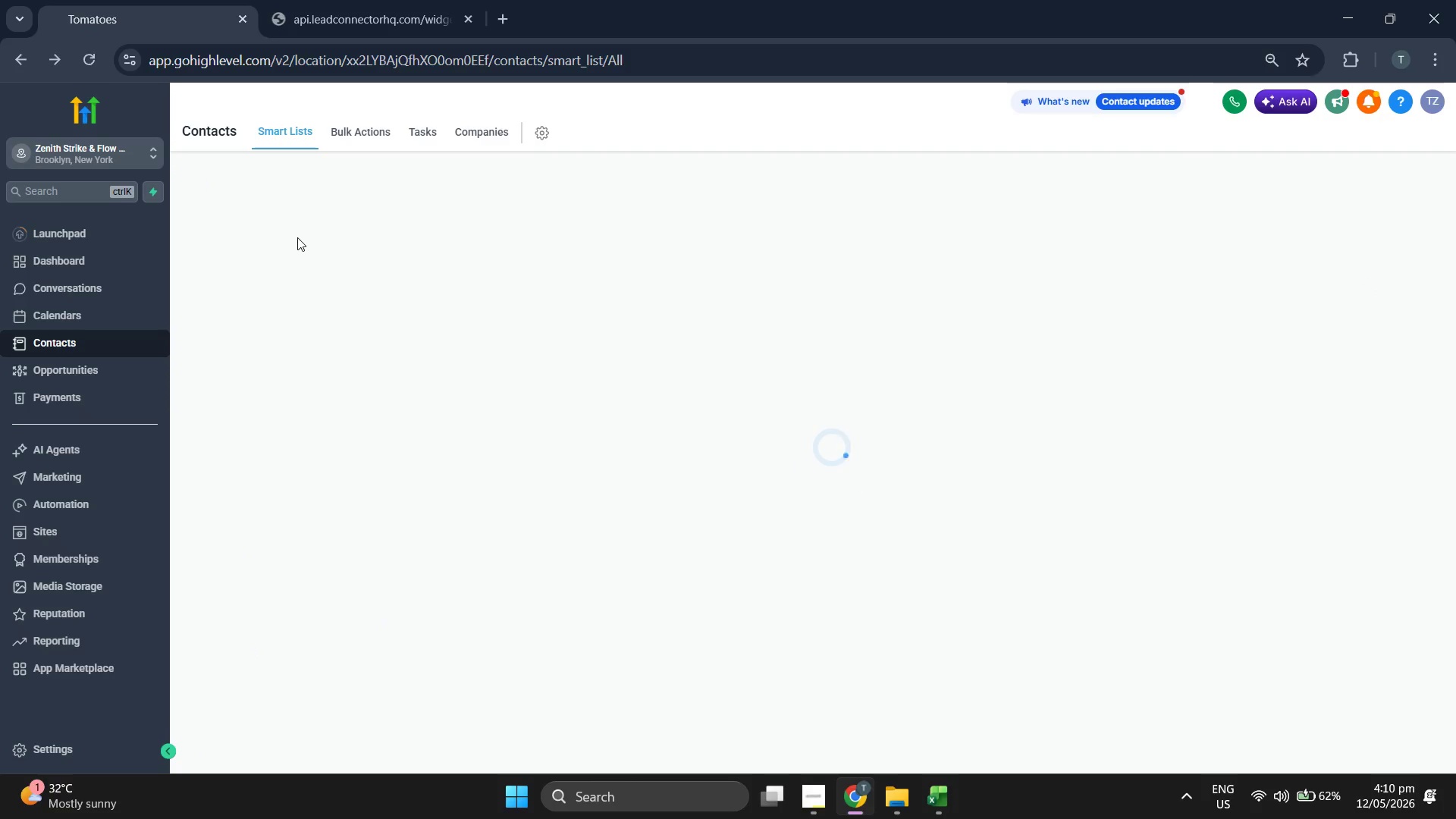 
left_click([1360, 176])
 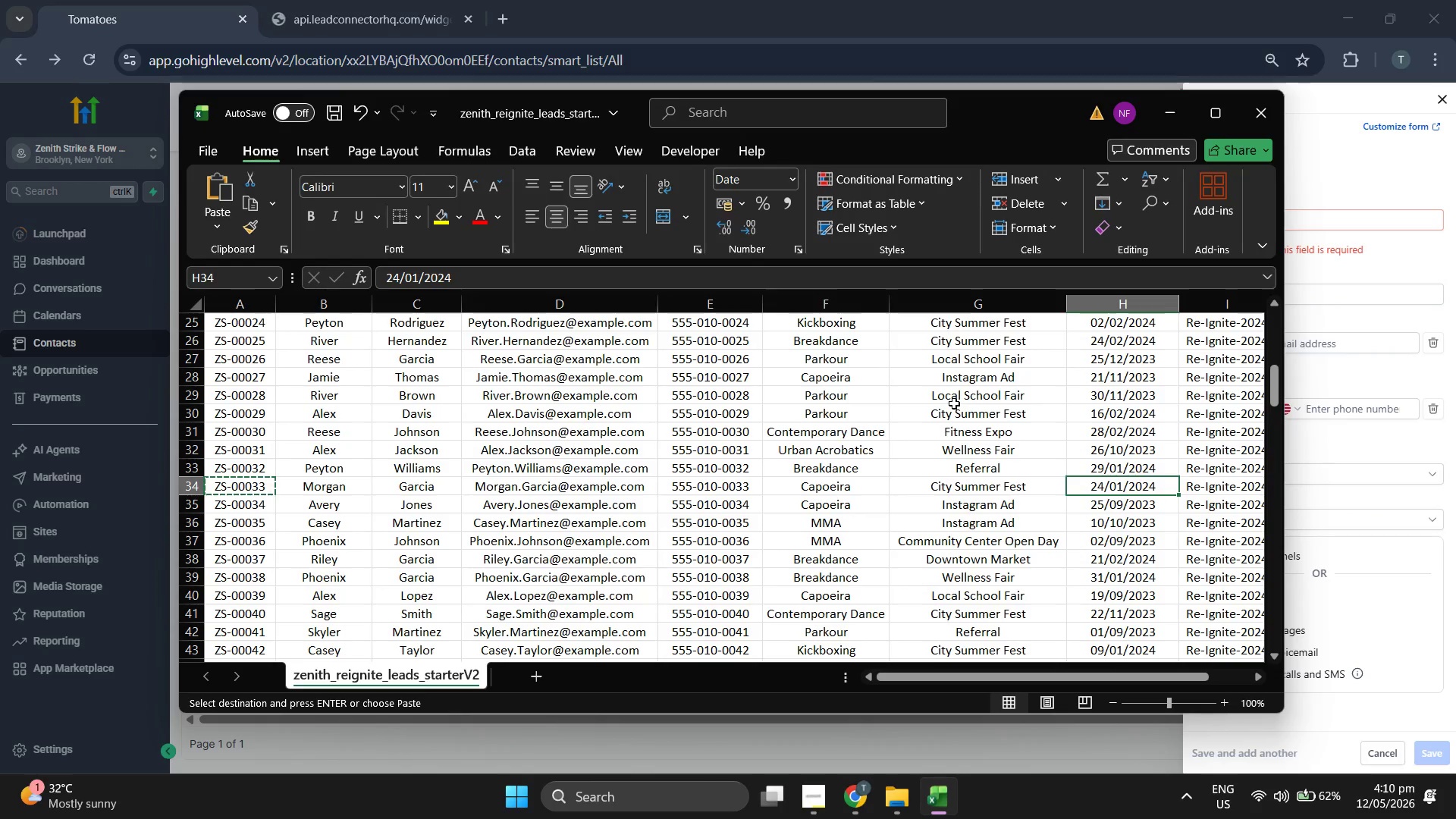 
key(ArrowDown)
 